 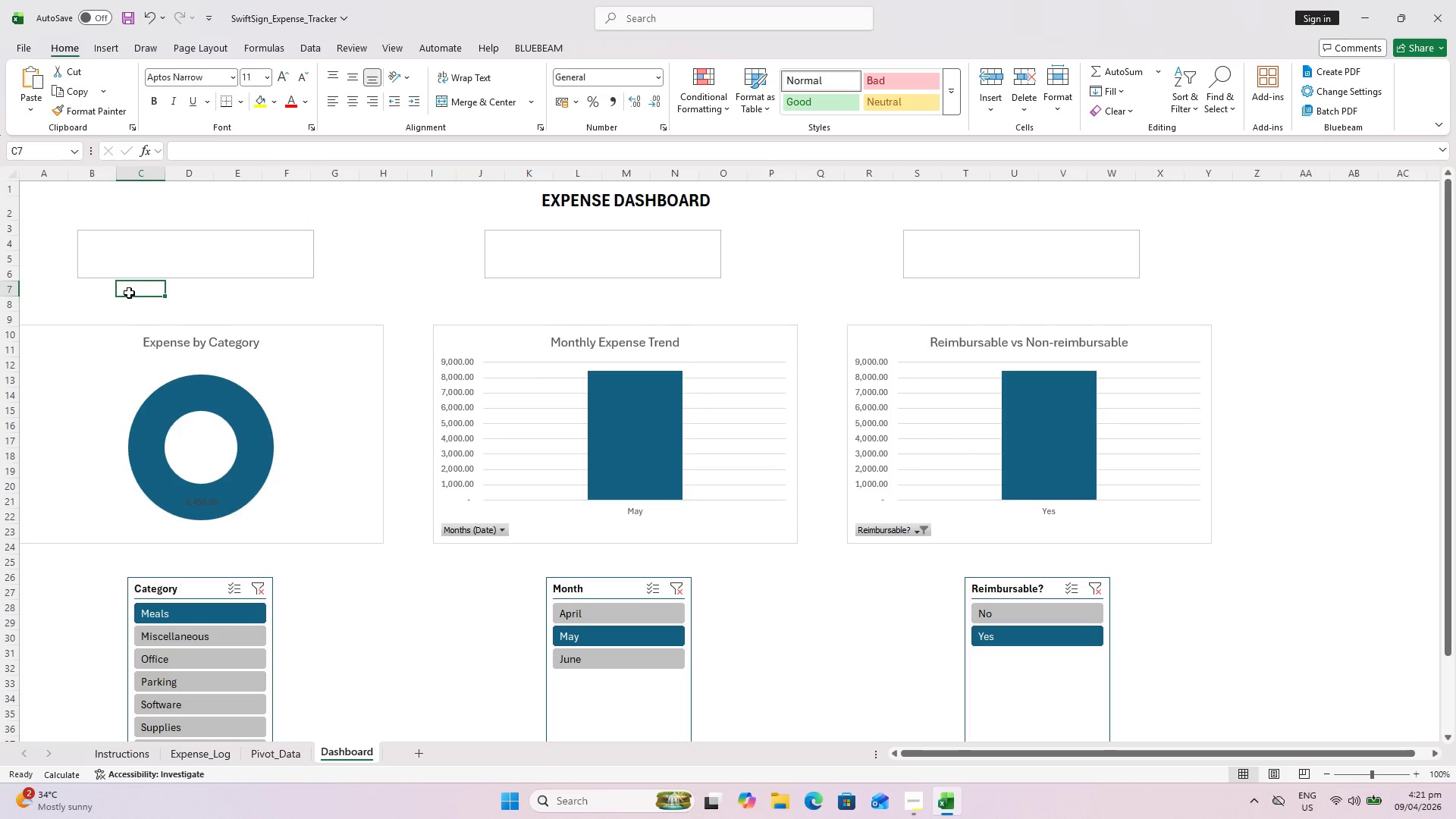 
left_click([102, 291])
 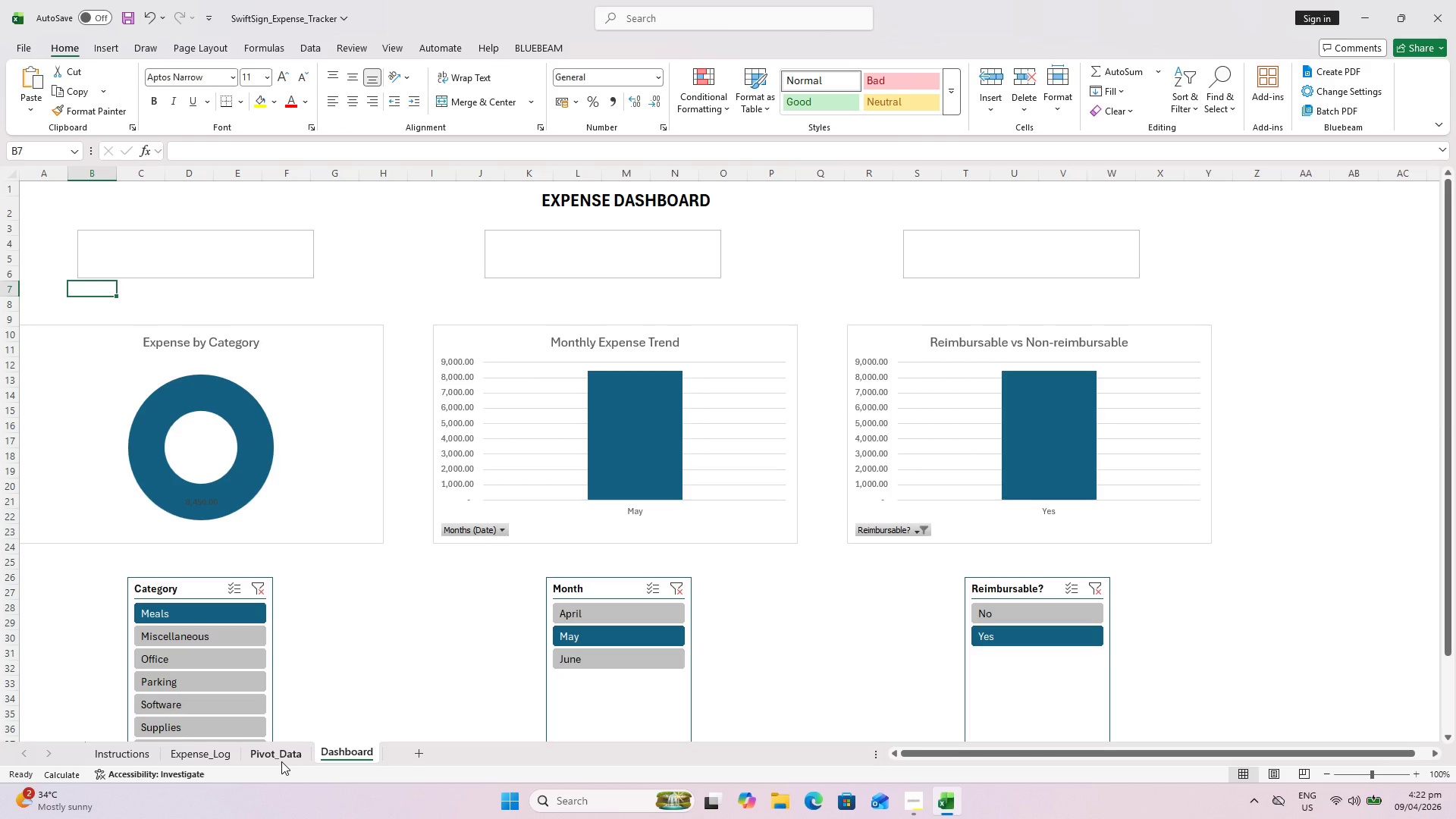 
wait(40.33)
 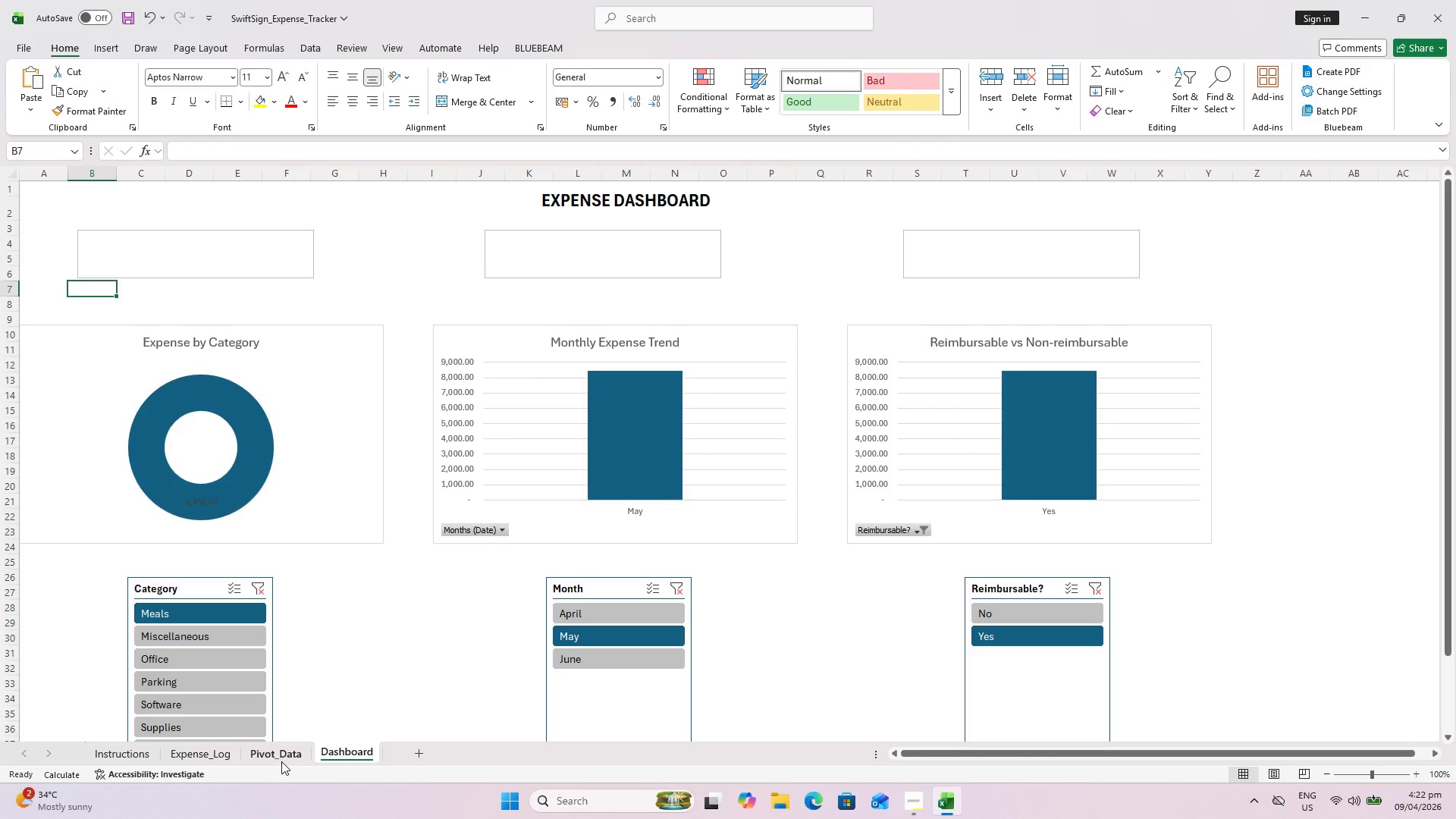 
scroll: coordinate [200, 535], scroll_direction: down, amount: 1.0
 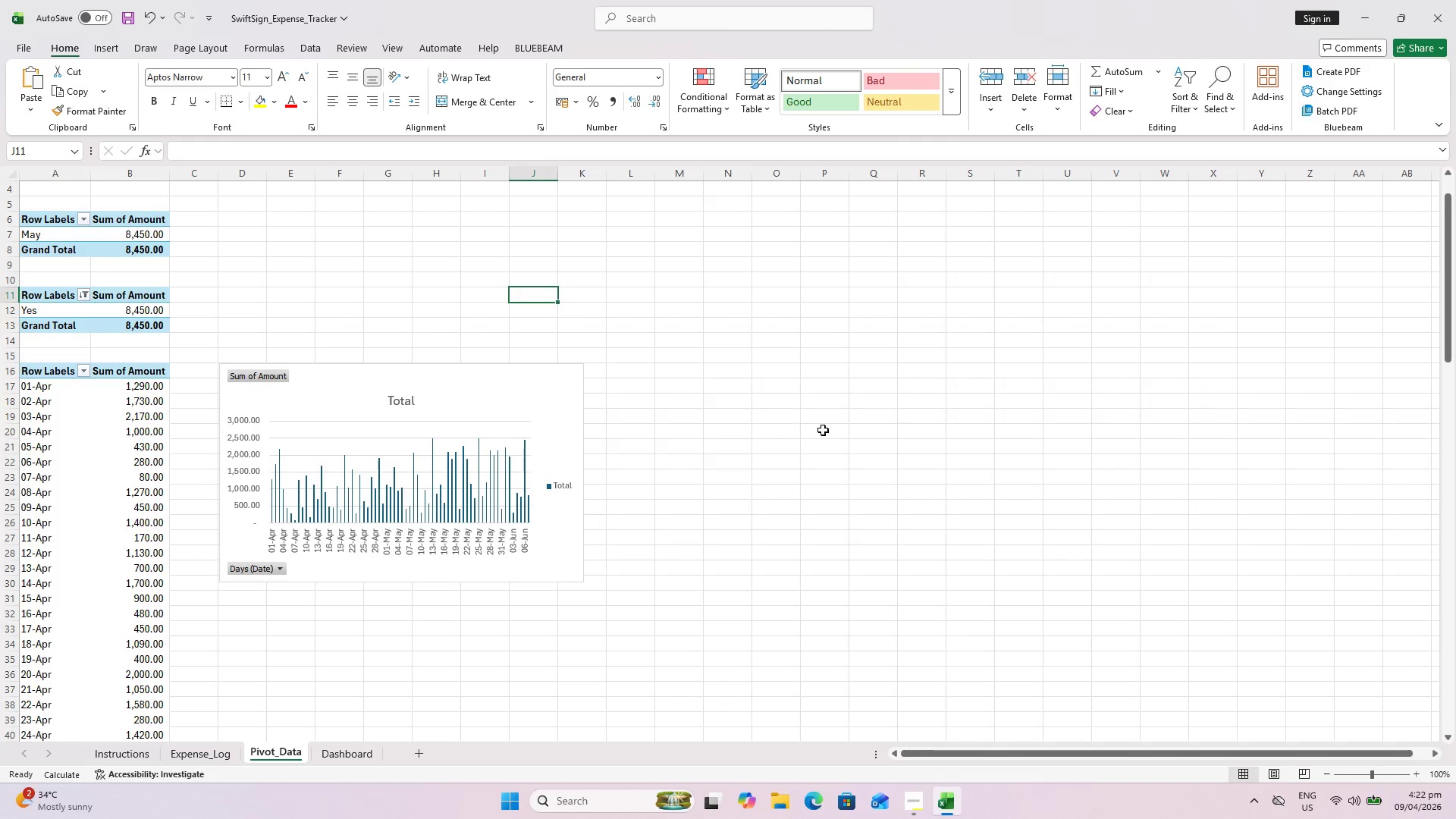 
left_click([834, 430])
 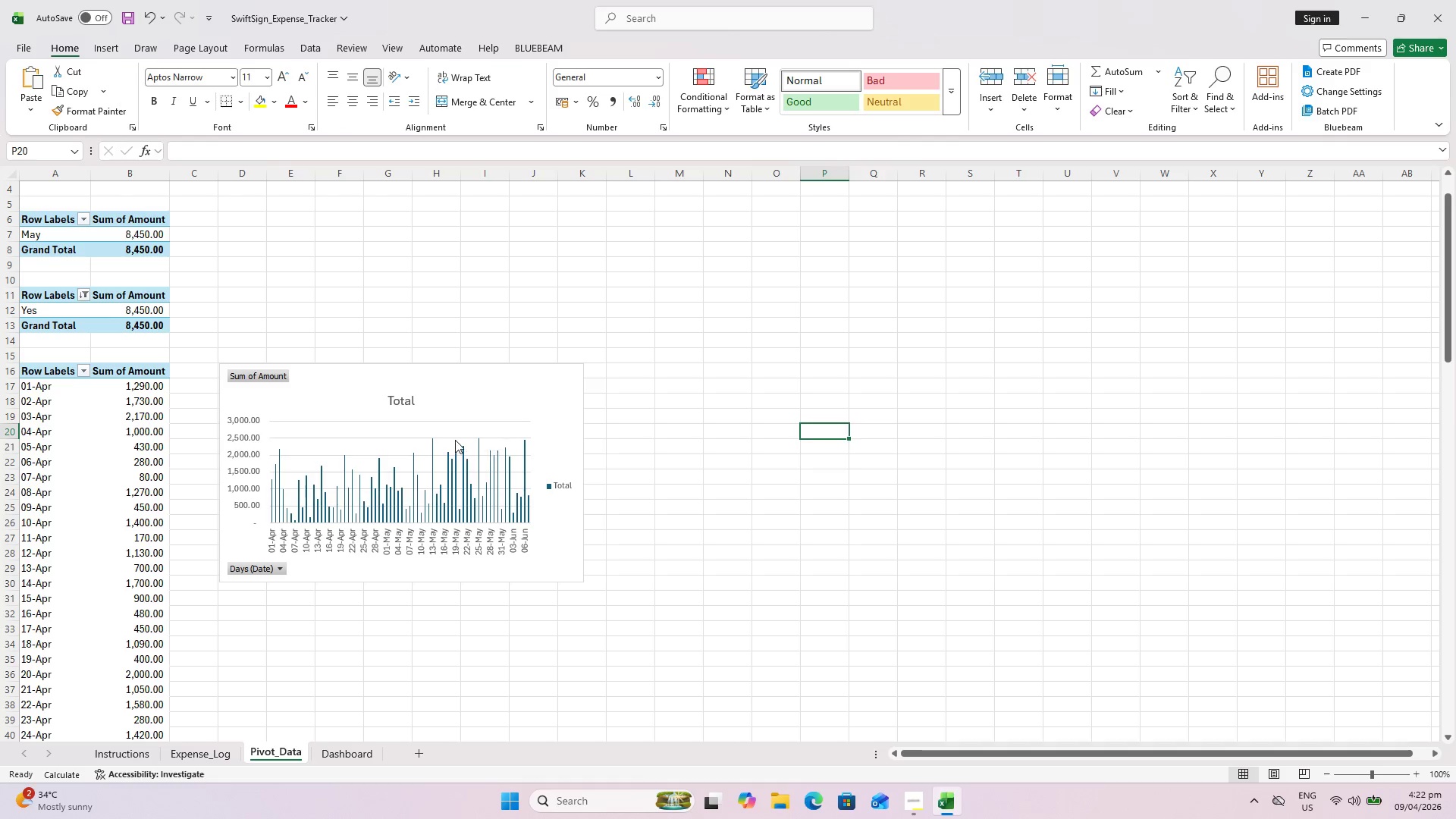 
scroll: coordinate [433, 430], scroll_direction: up, amount: 5.0
 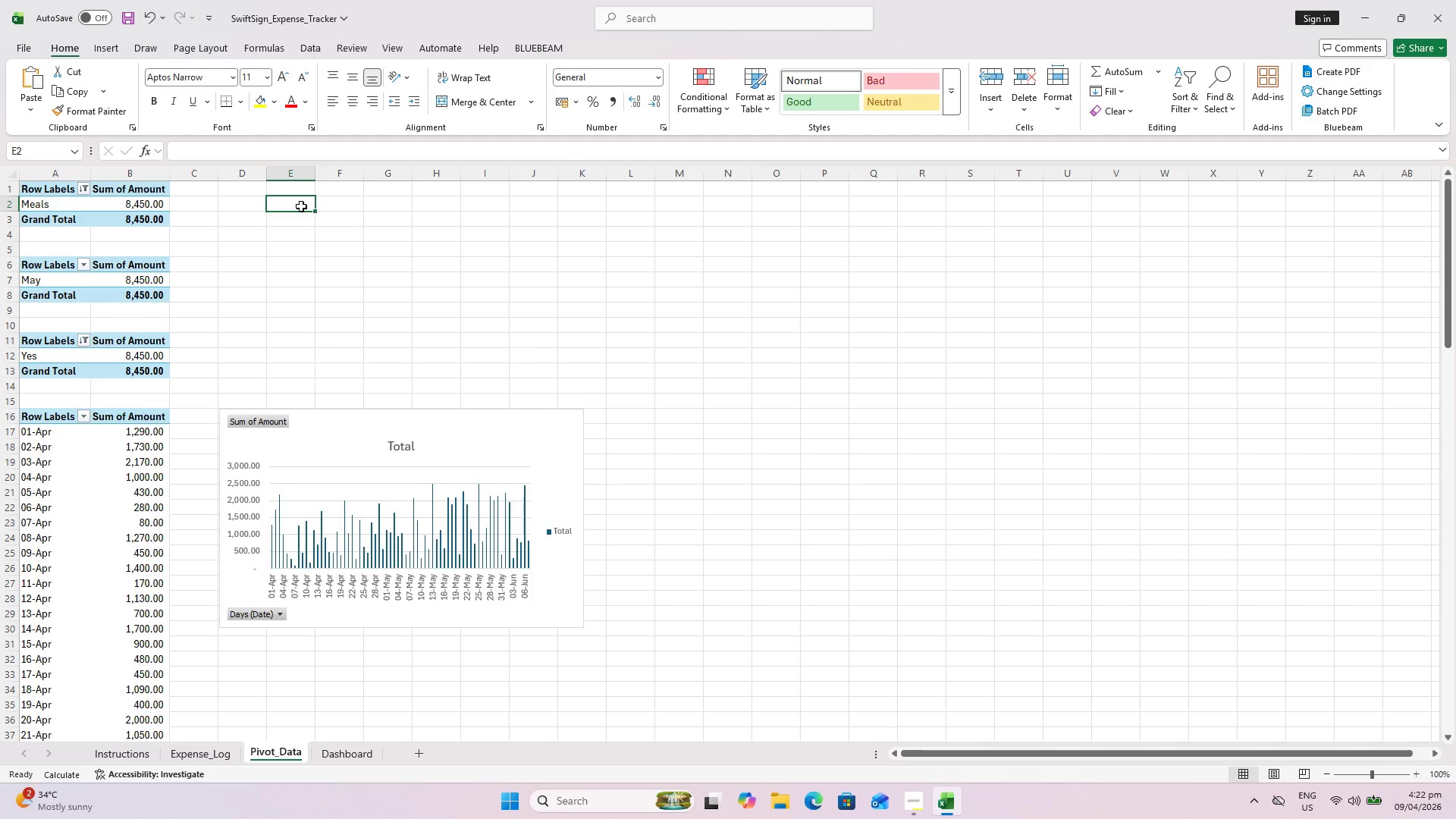 
wait(8.6)
 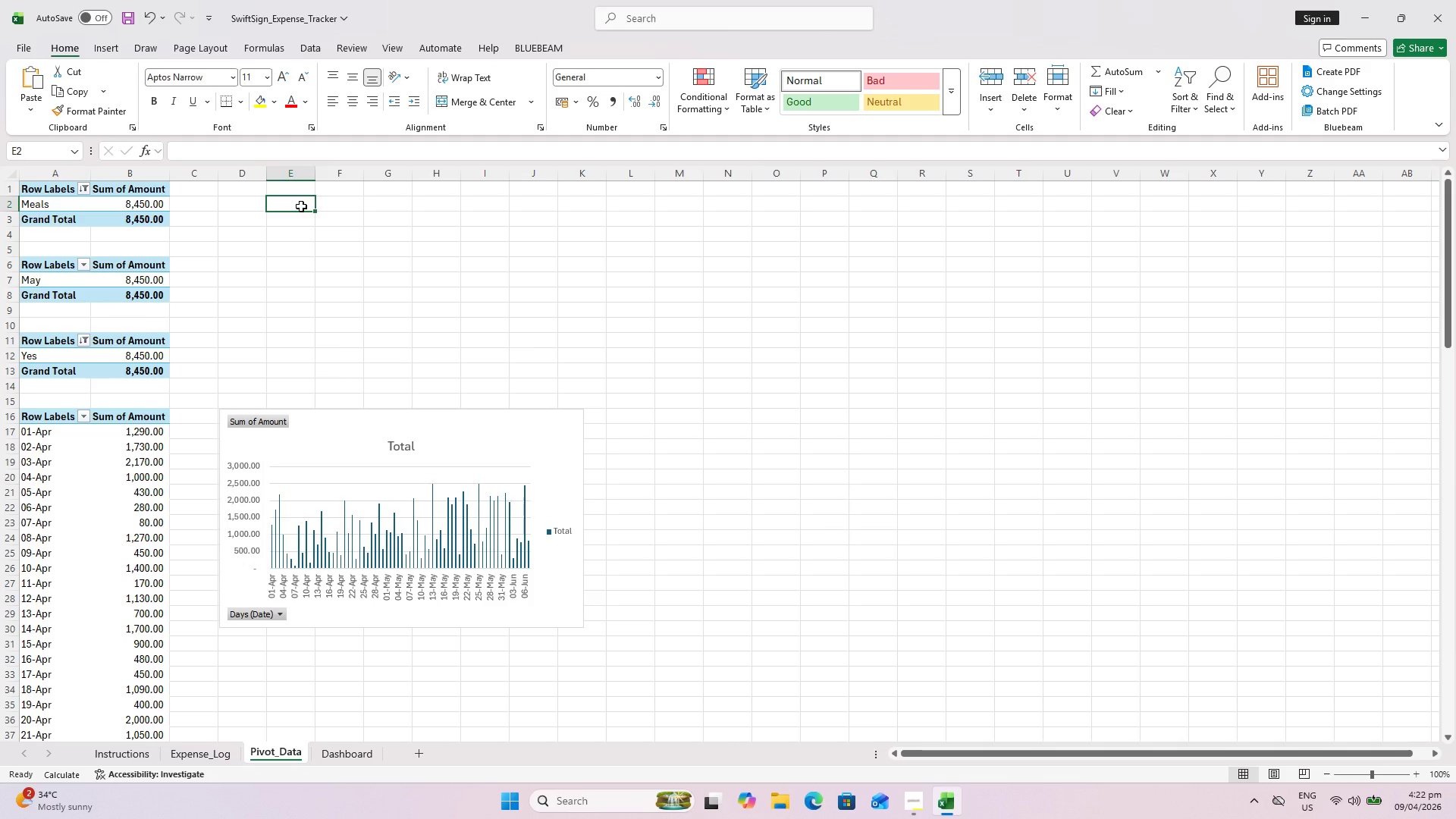 
left_click([293, 211])
 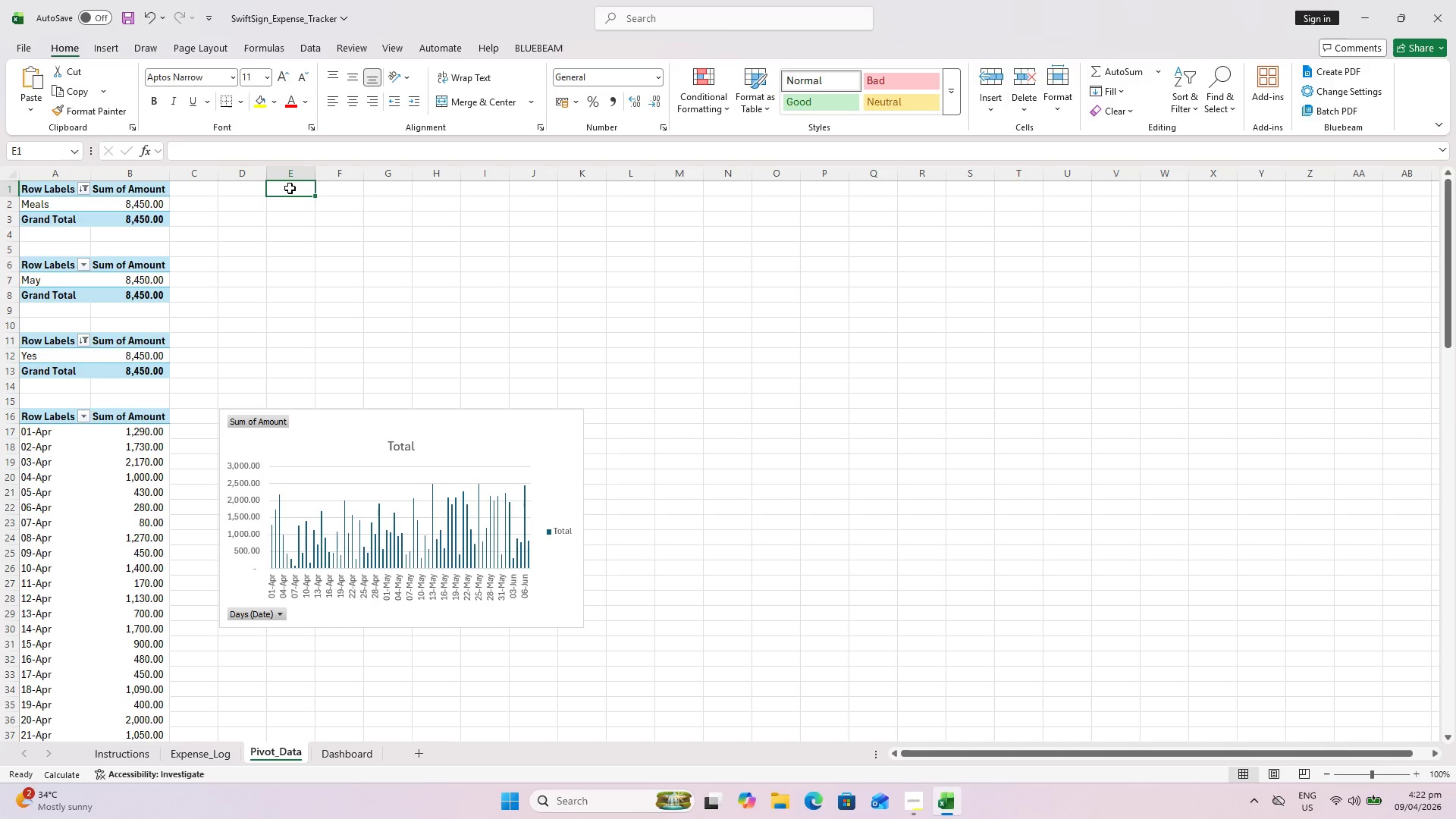 
wait(6.48)
 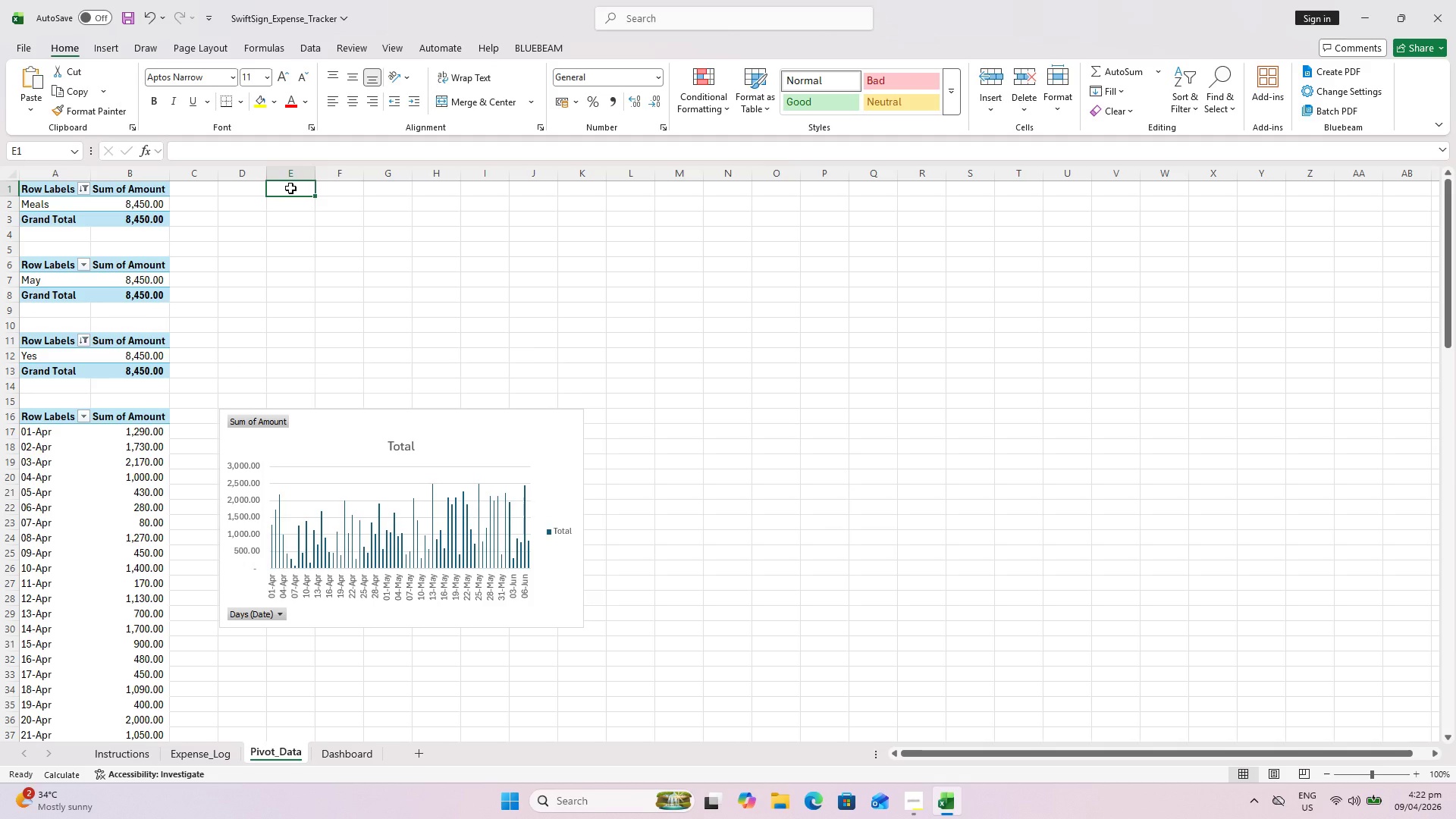 
hold_key(key=ShiftLeft, duration=0.41)
 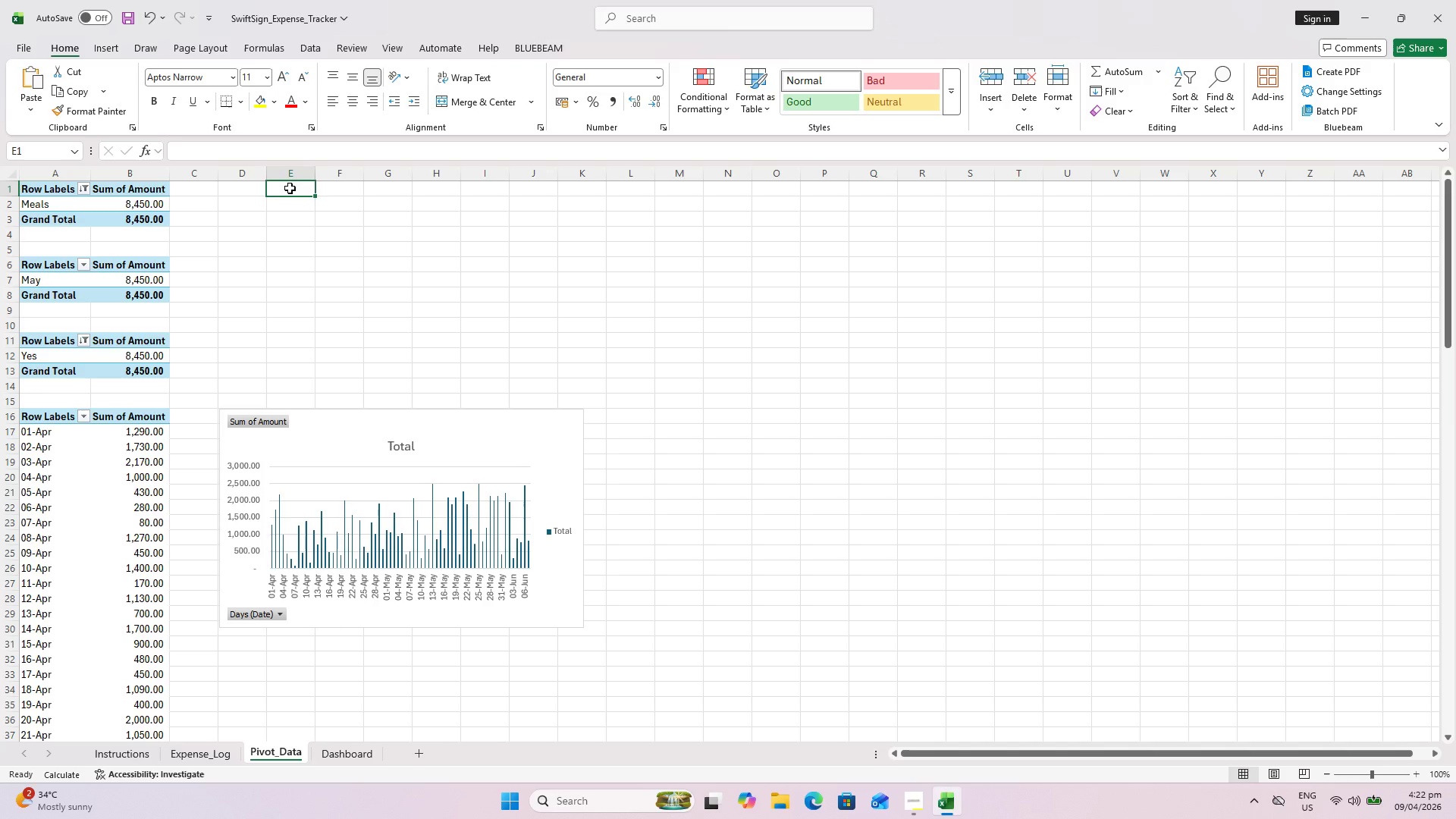 
key(Escape)
type(KPO)
key(Backspace)
type(I)
 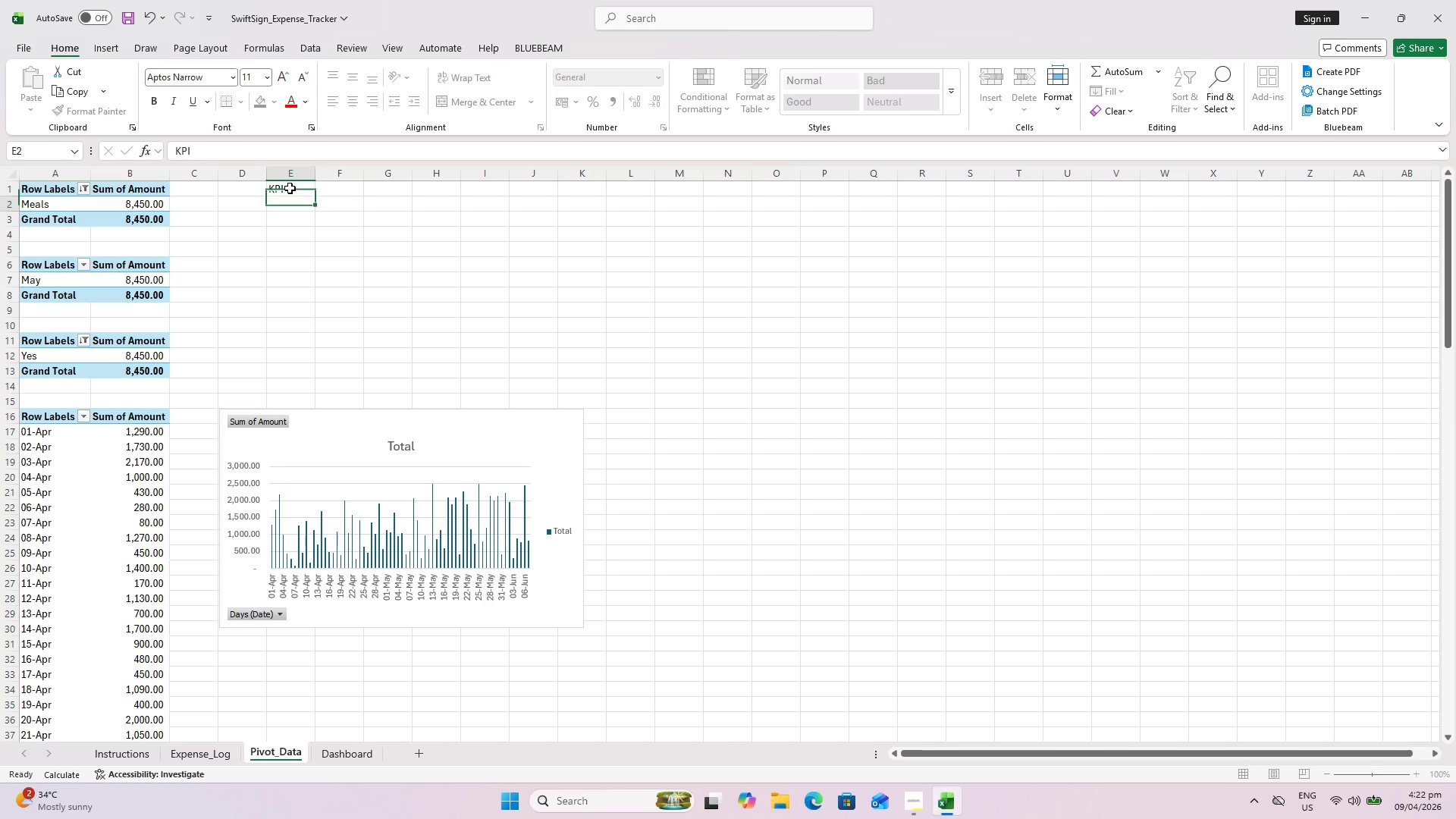 
key(Enter)
 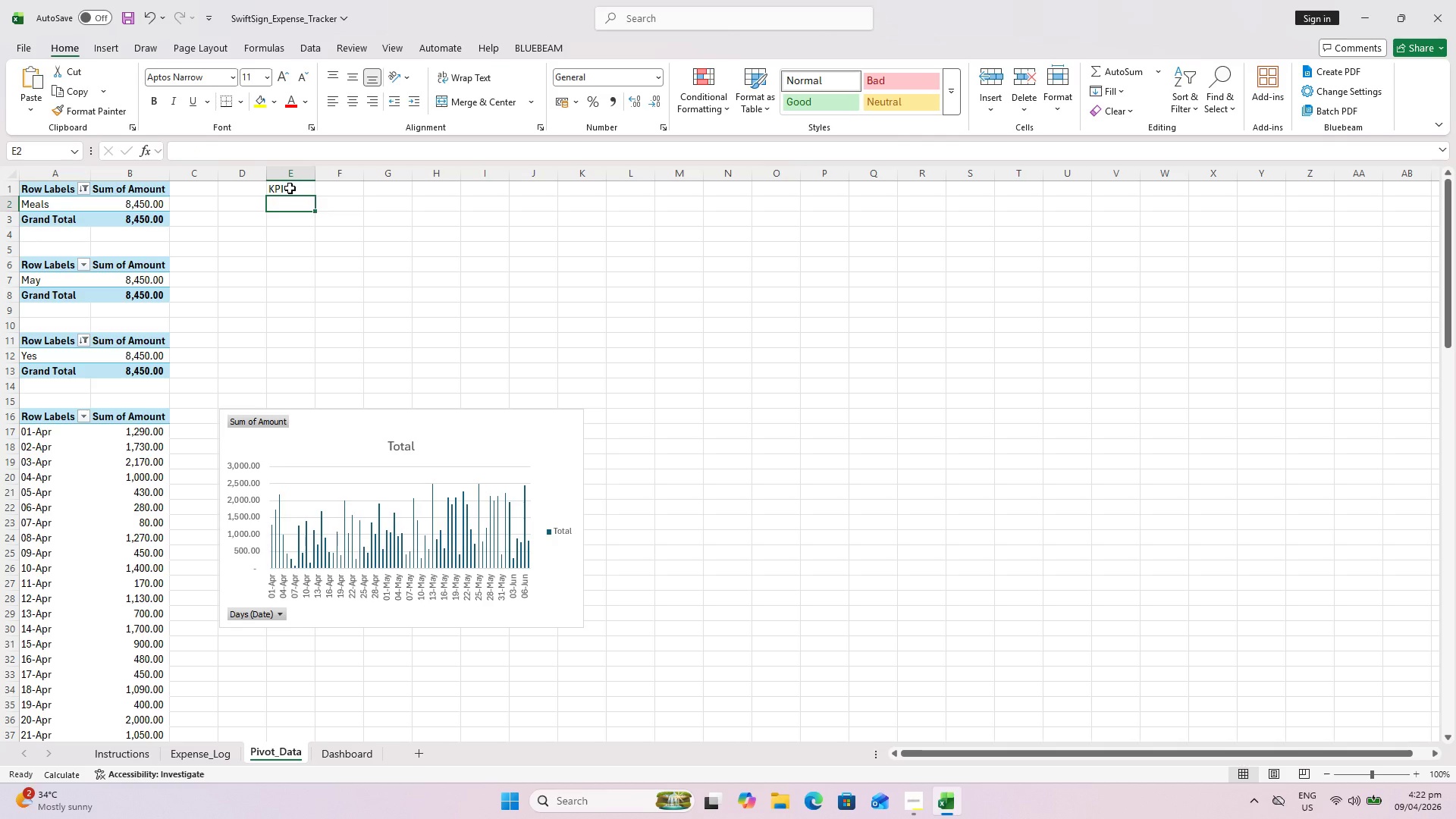 
key(ArrowUp)
 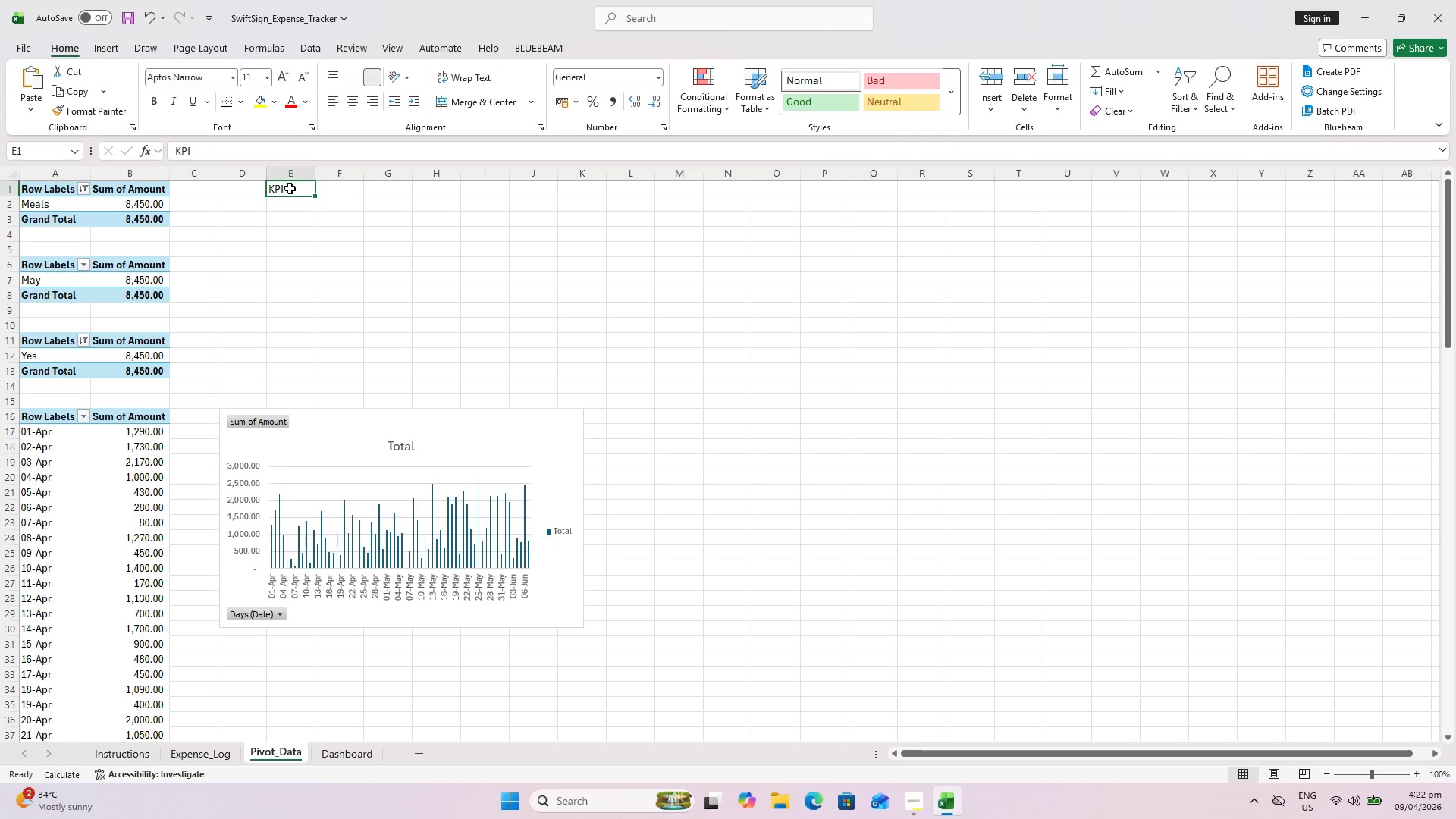 
key(Control+B)
 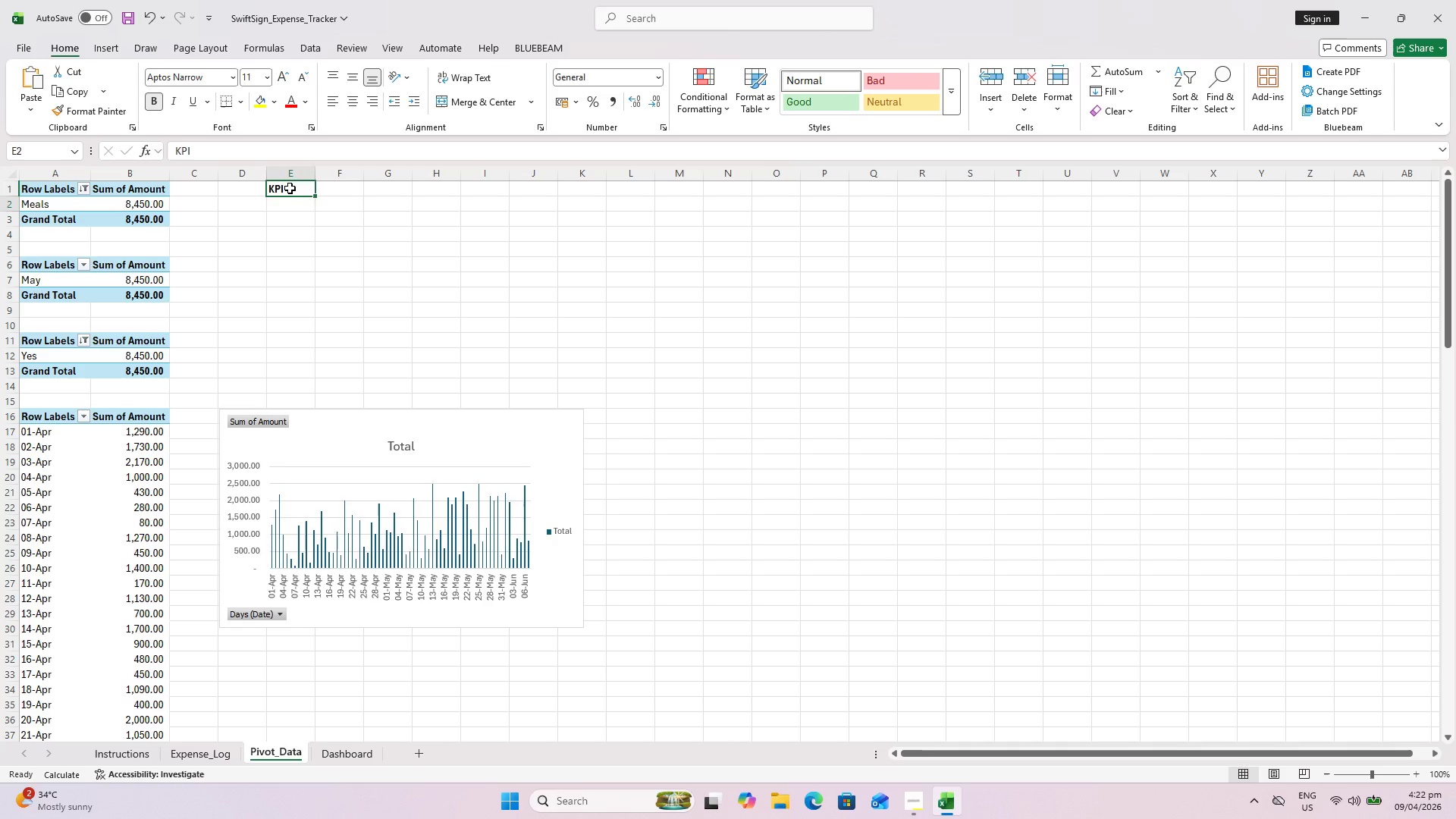 
key(ArrowDown)
 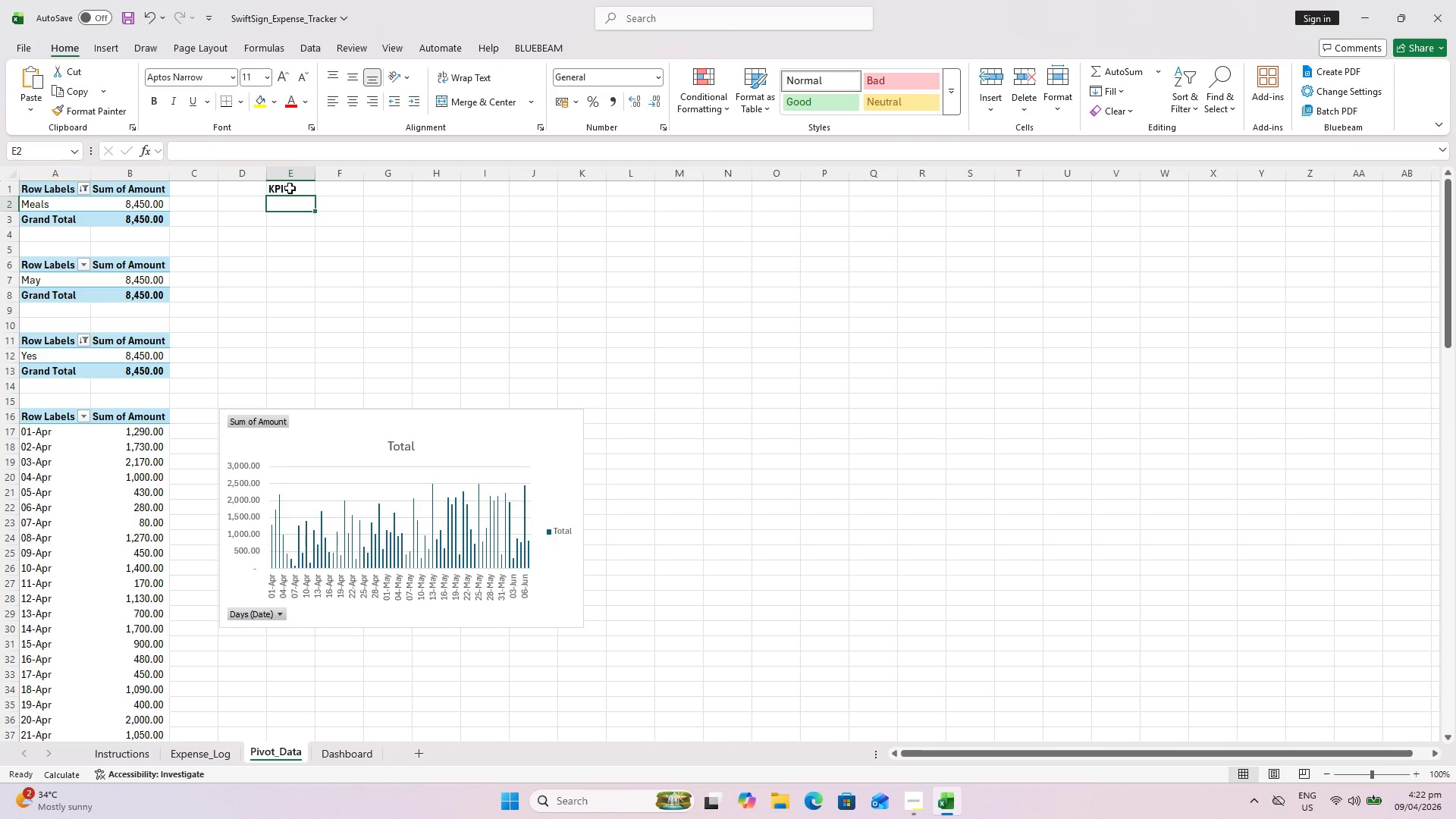 
type(TOTAL SPEND:)
 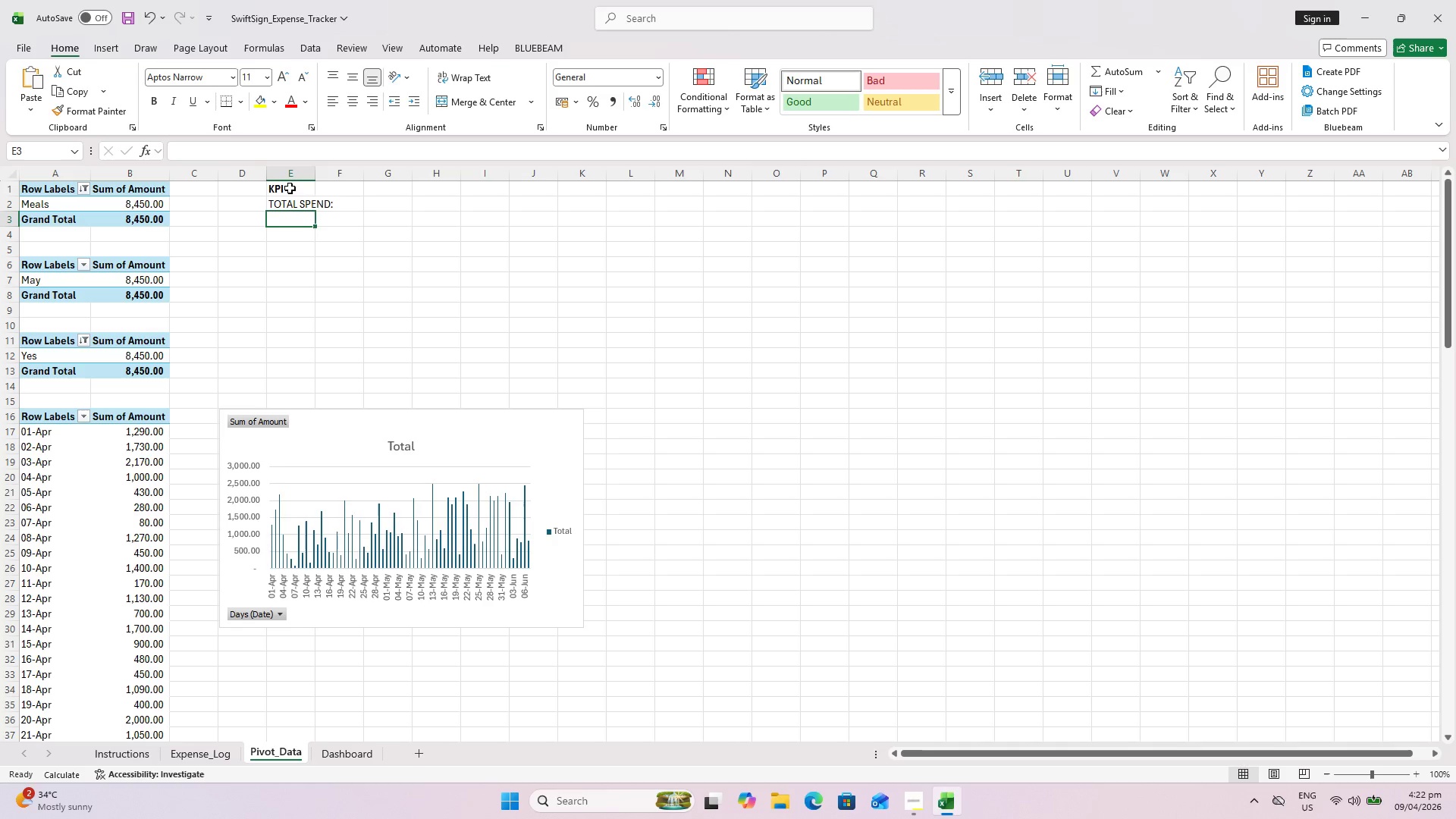 
 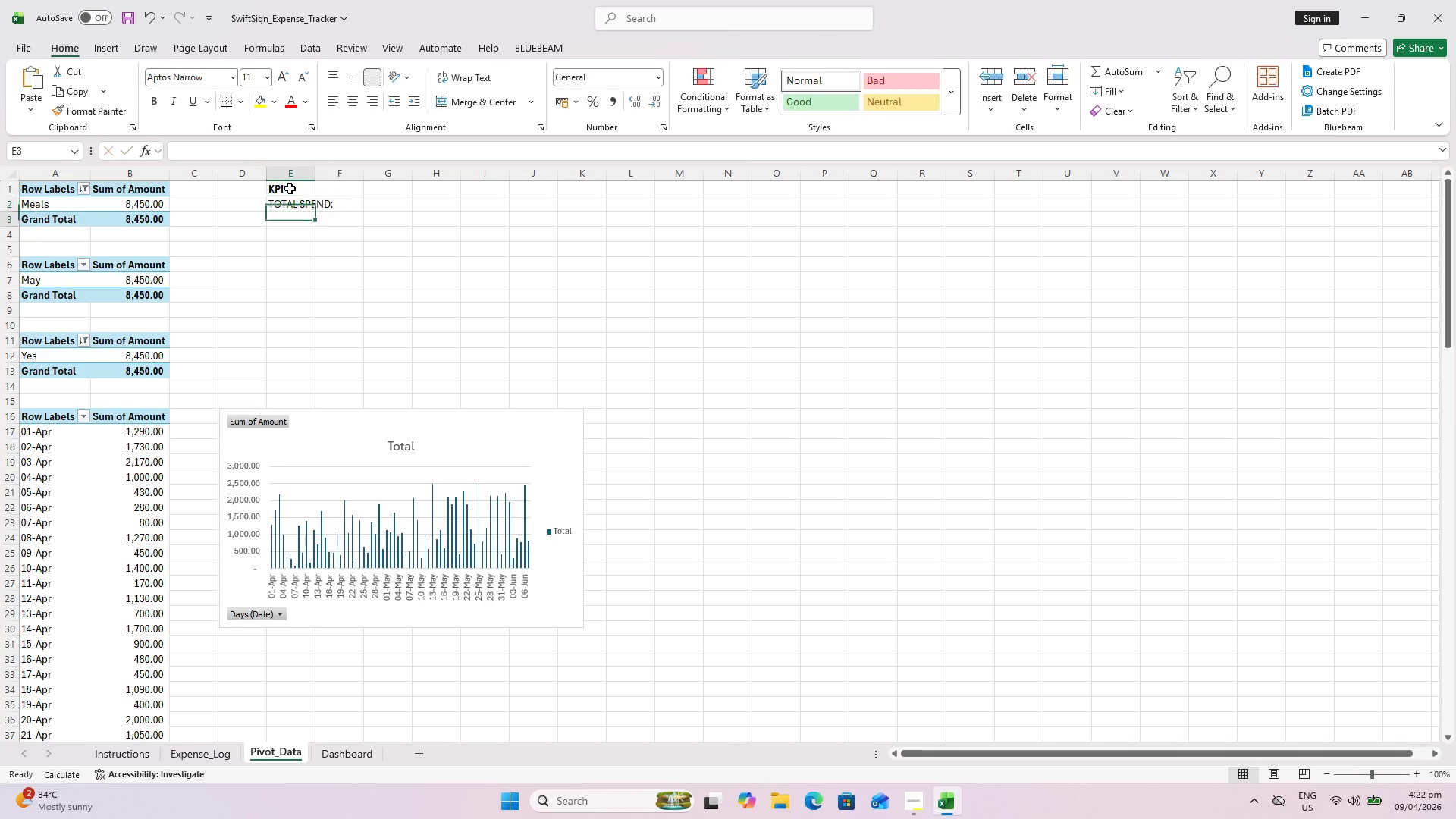 
key(Enter)
 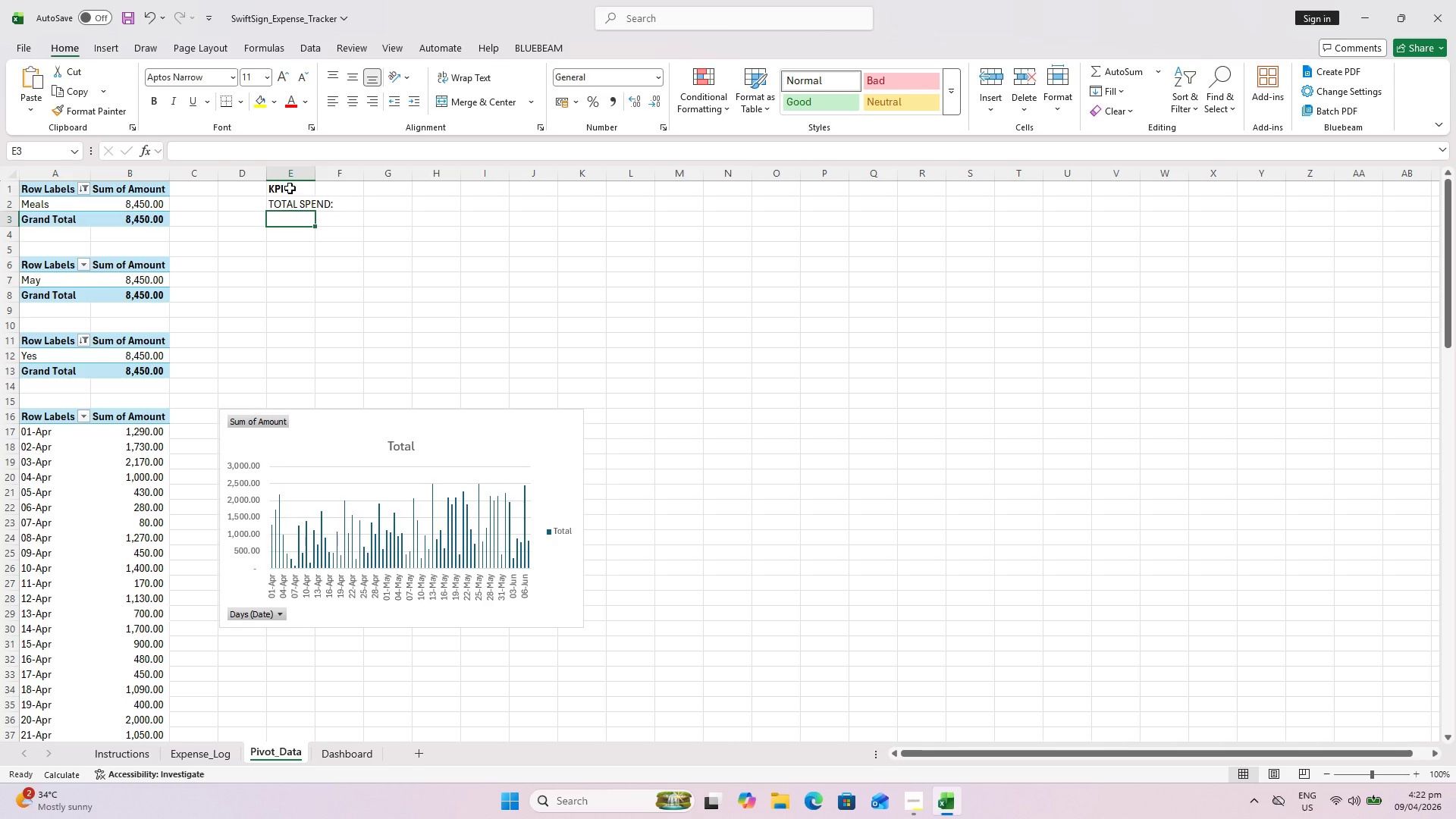 
type(AVE.  DAILY SPEND:)
 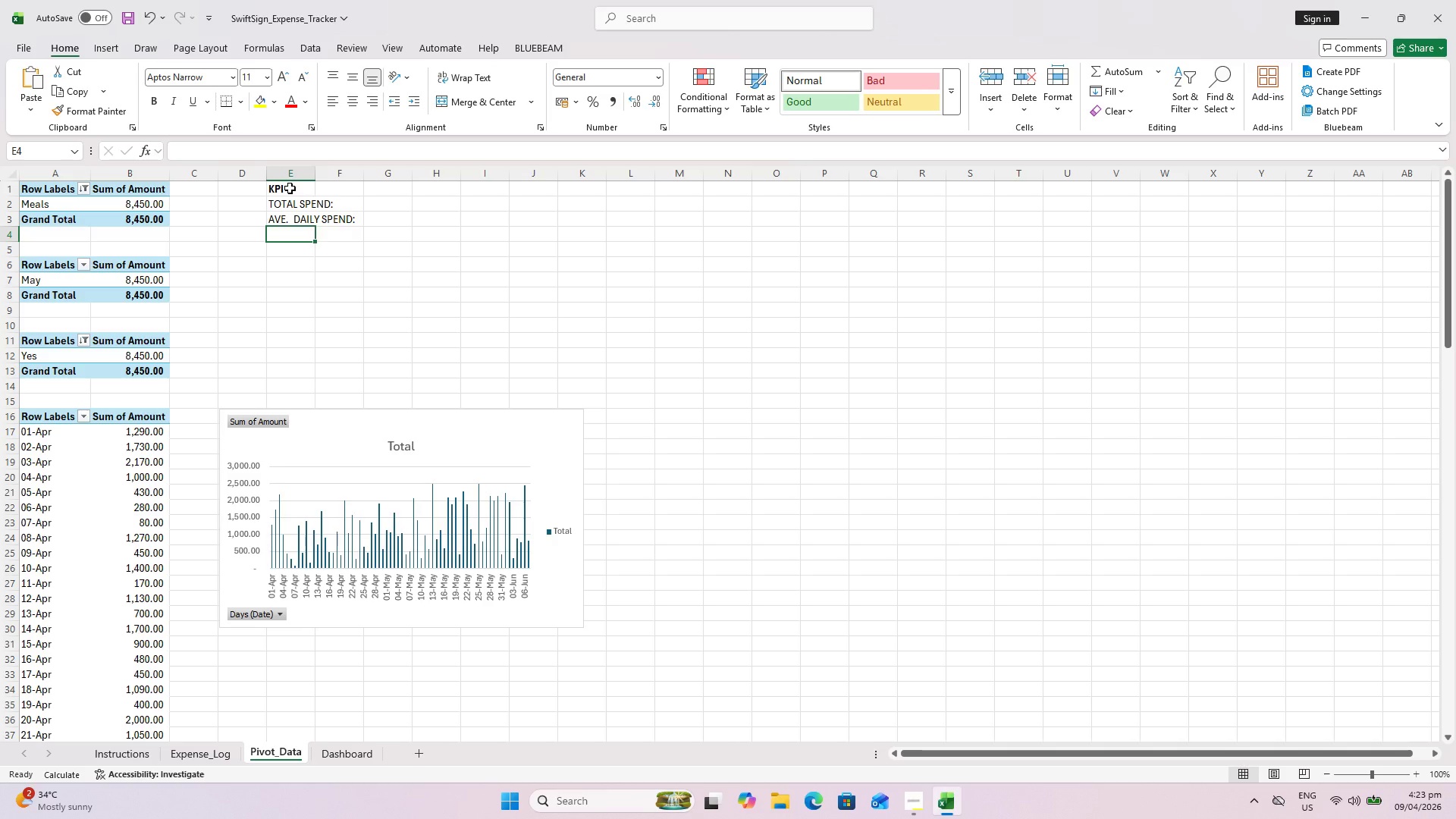 
 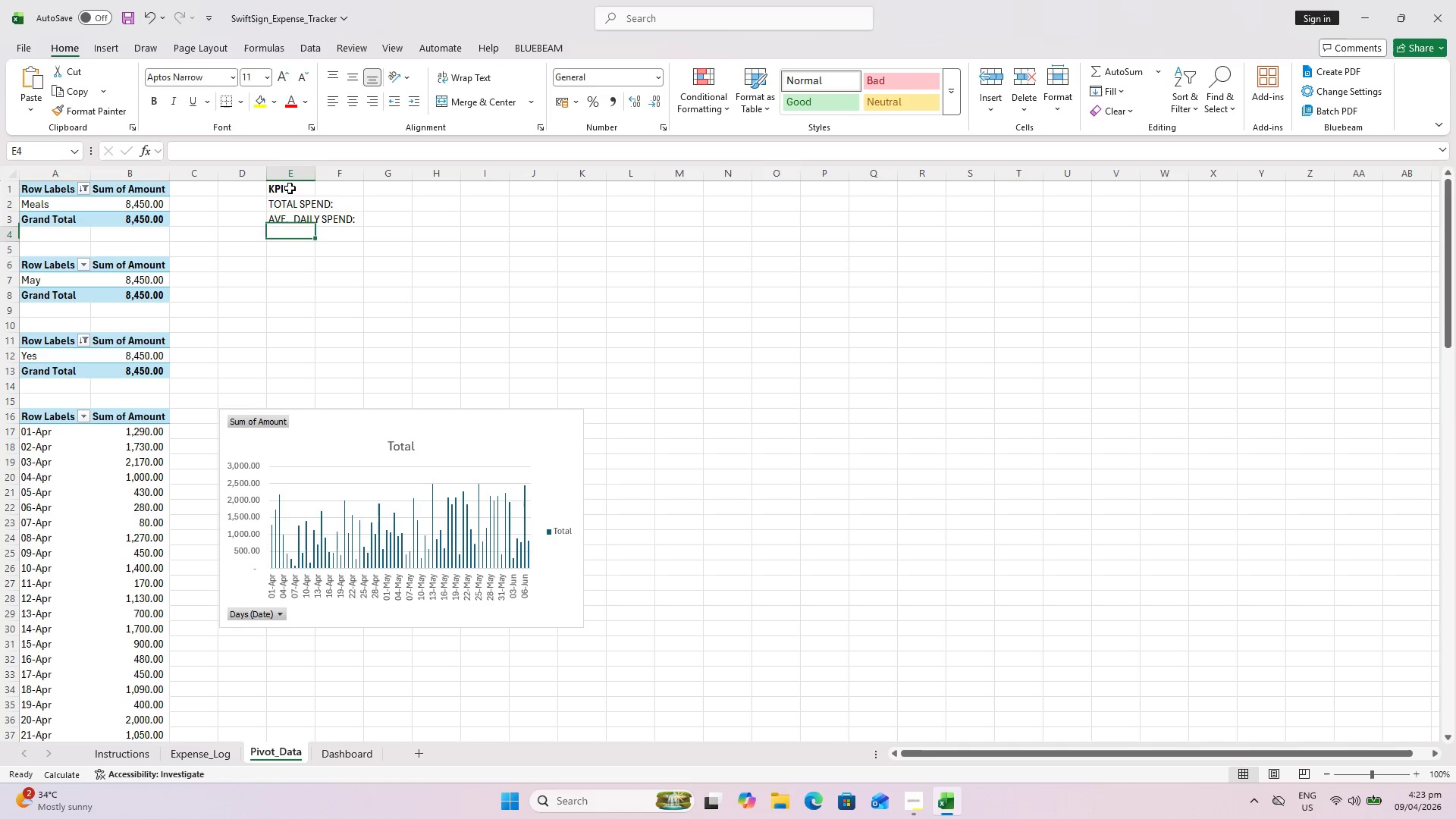 
key(Enter)
 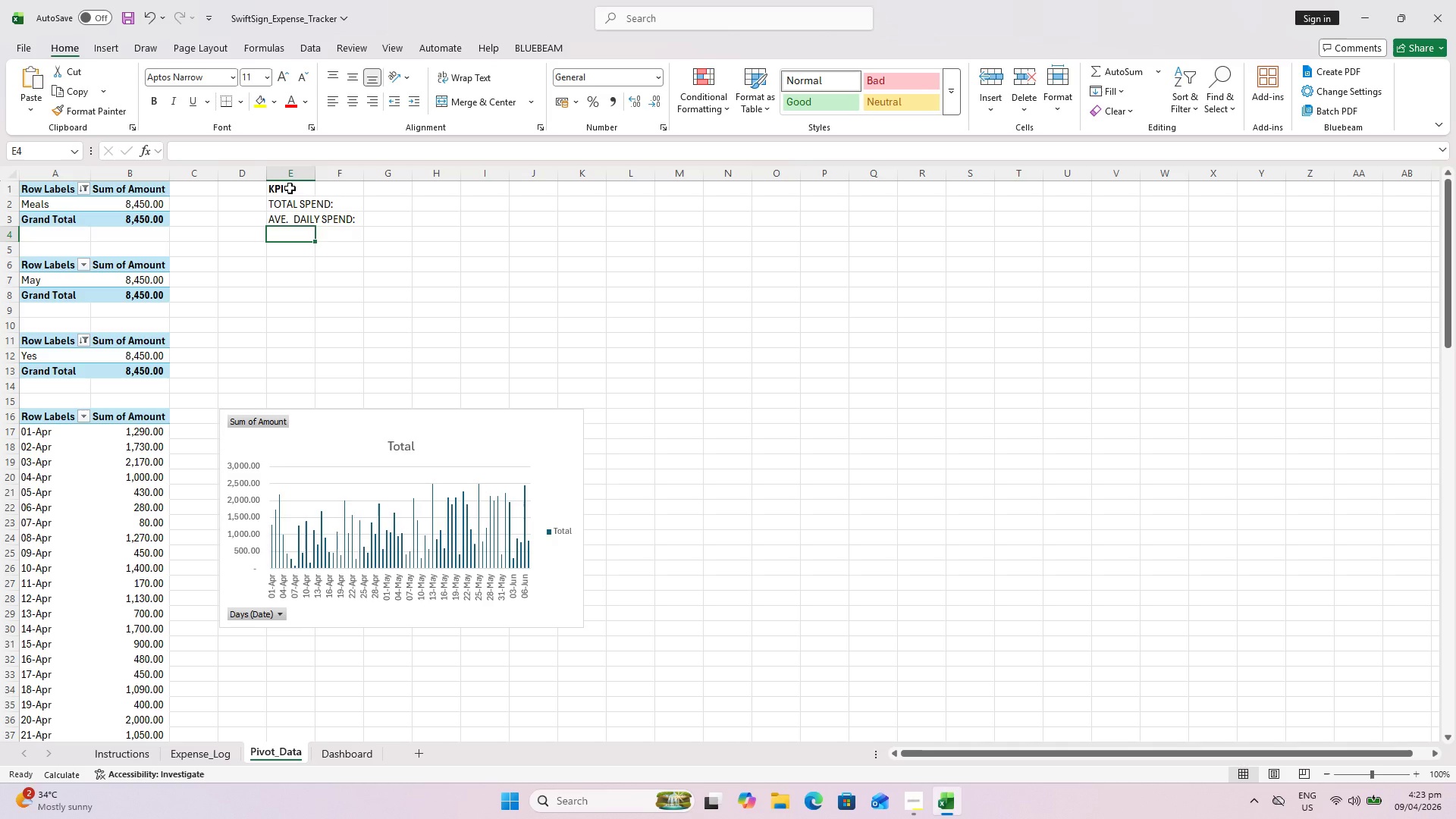 
type(Re)
key(Backspace)
key(Backspace)
type(reimbursement total:)
 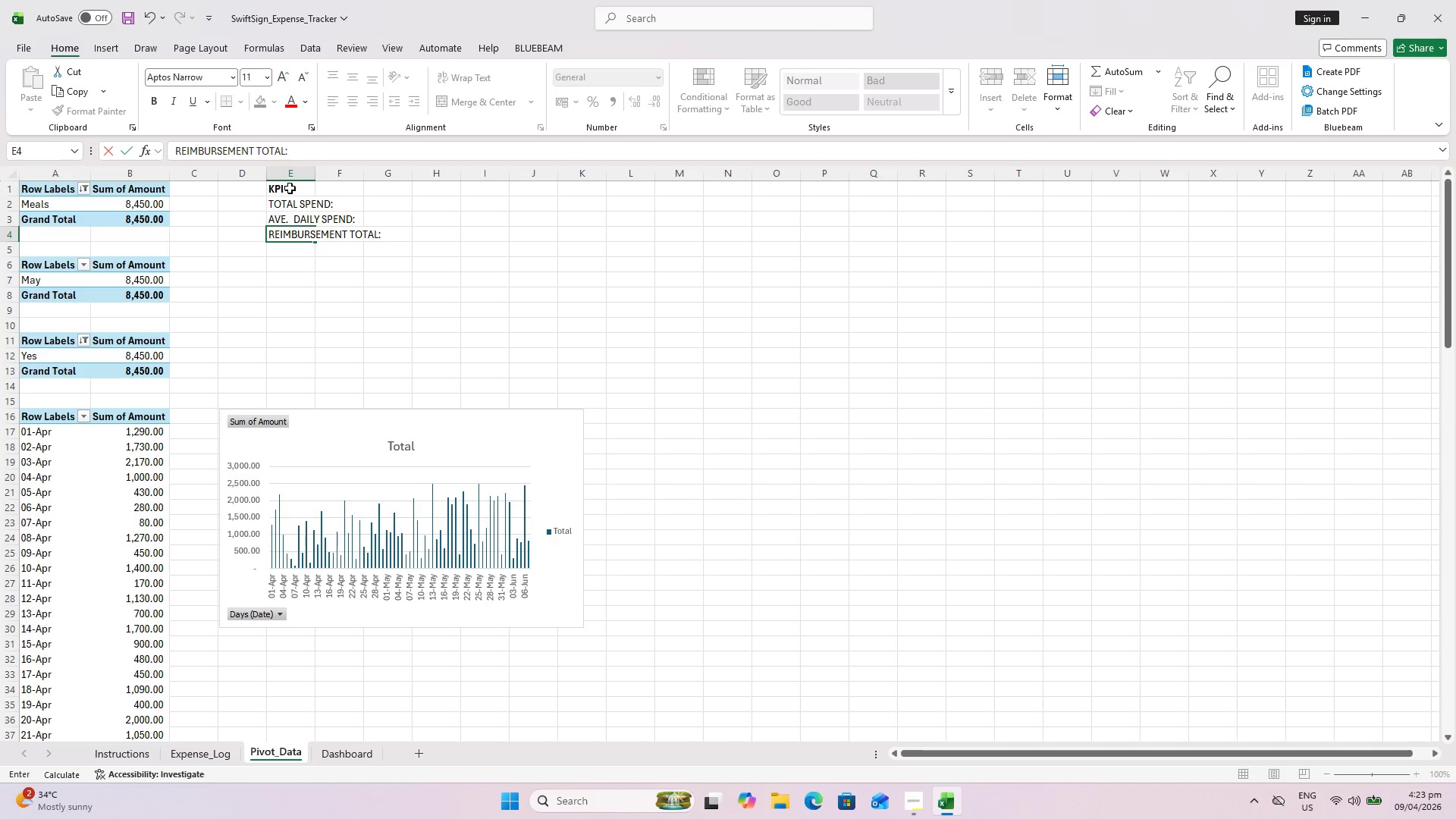 
left_click([504, 293])
 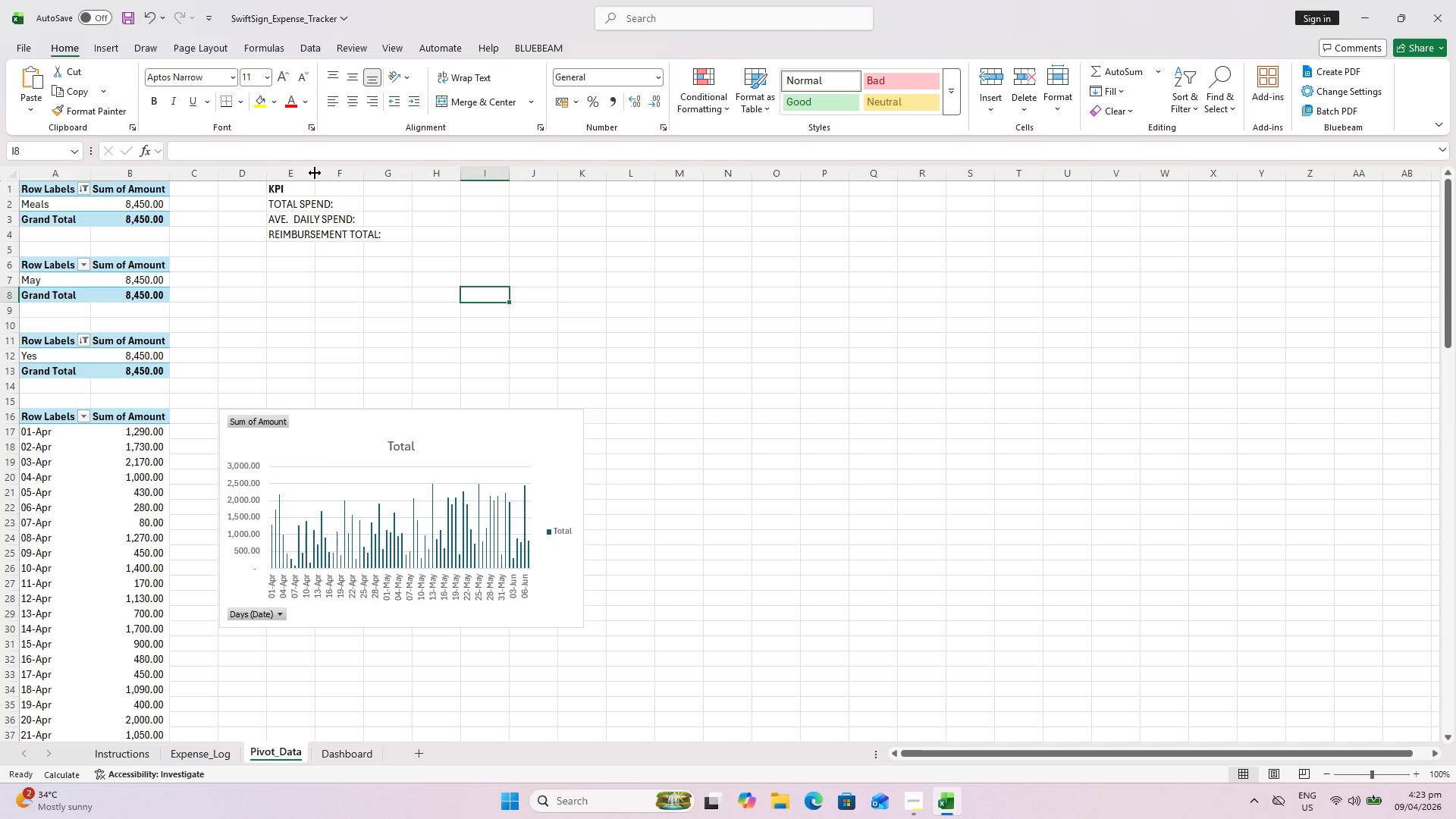 
double_click([315, 173])
 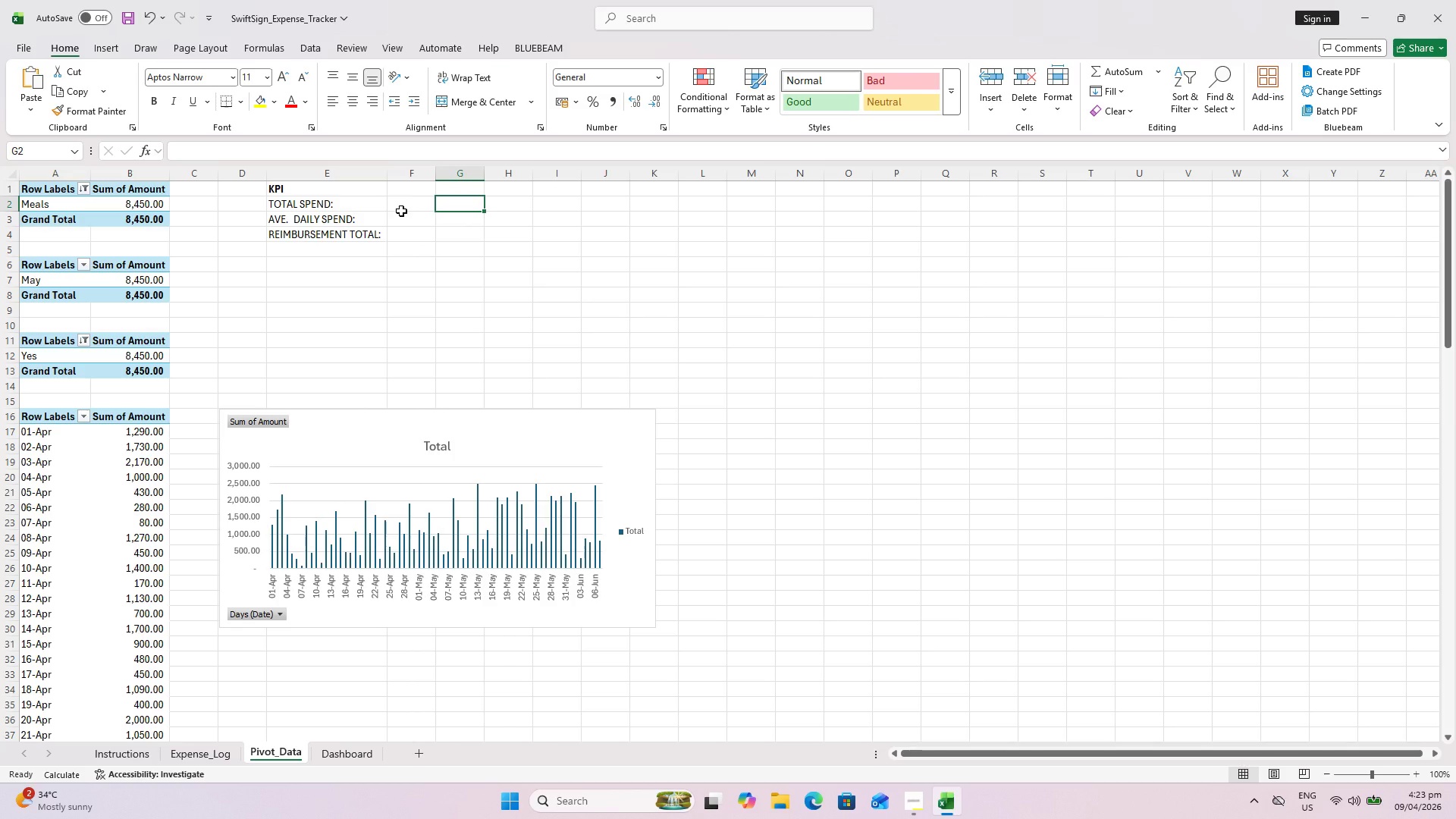 
left_click([401, 211])
 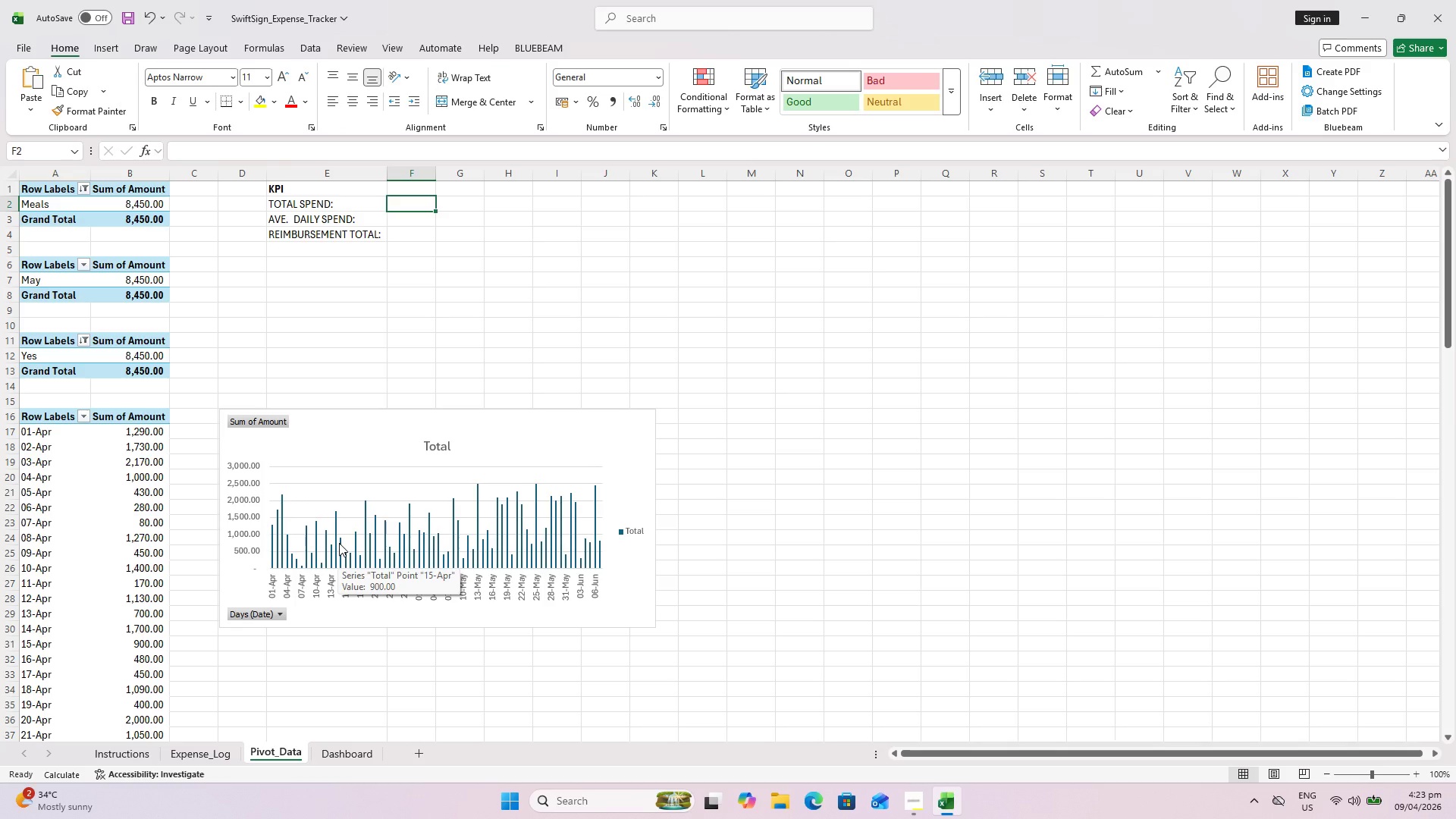 
wait(14.91)
 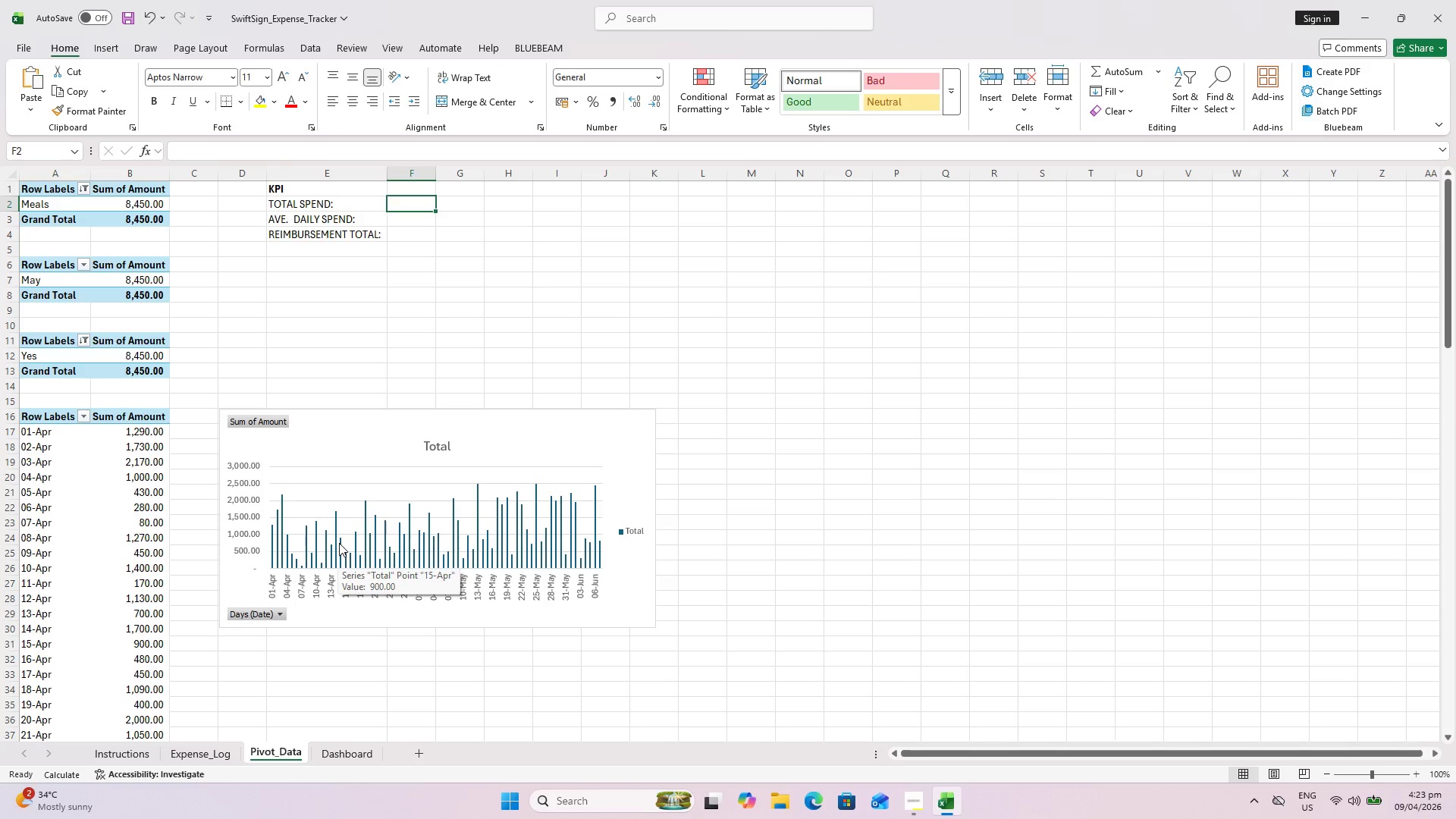 
type(=sum()
 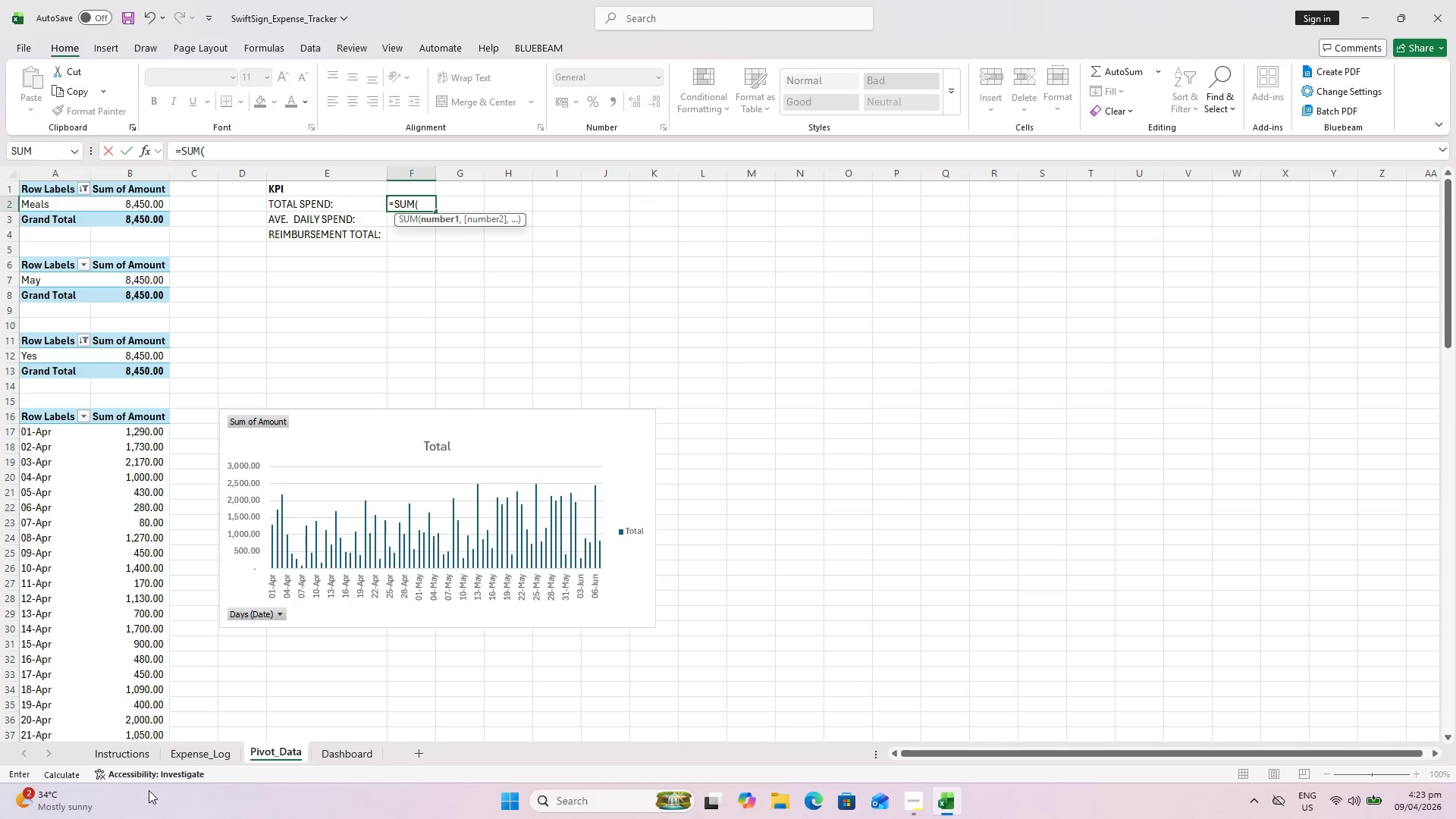 
left_click([180, 761])
 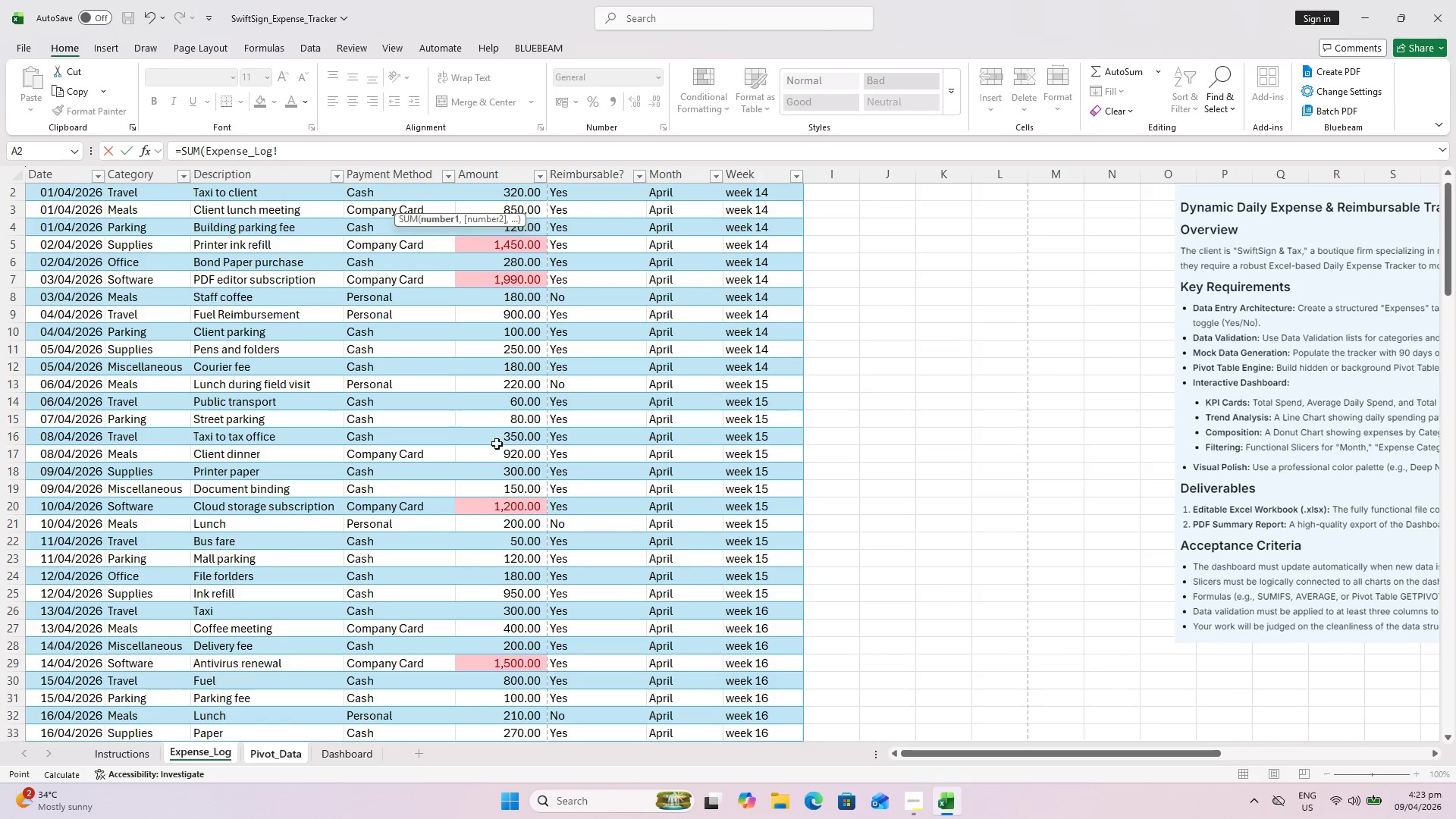 
scroll: coordinate [538, 419], scroll_direction: up, amount: 3.0
 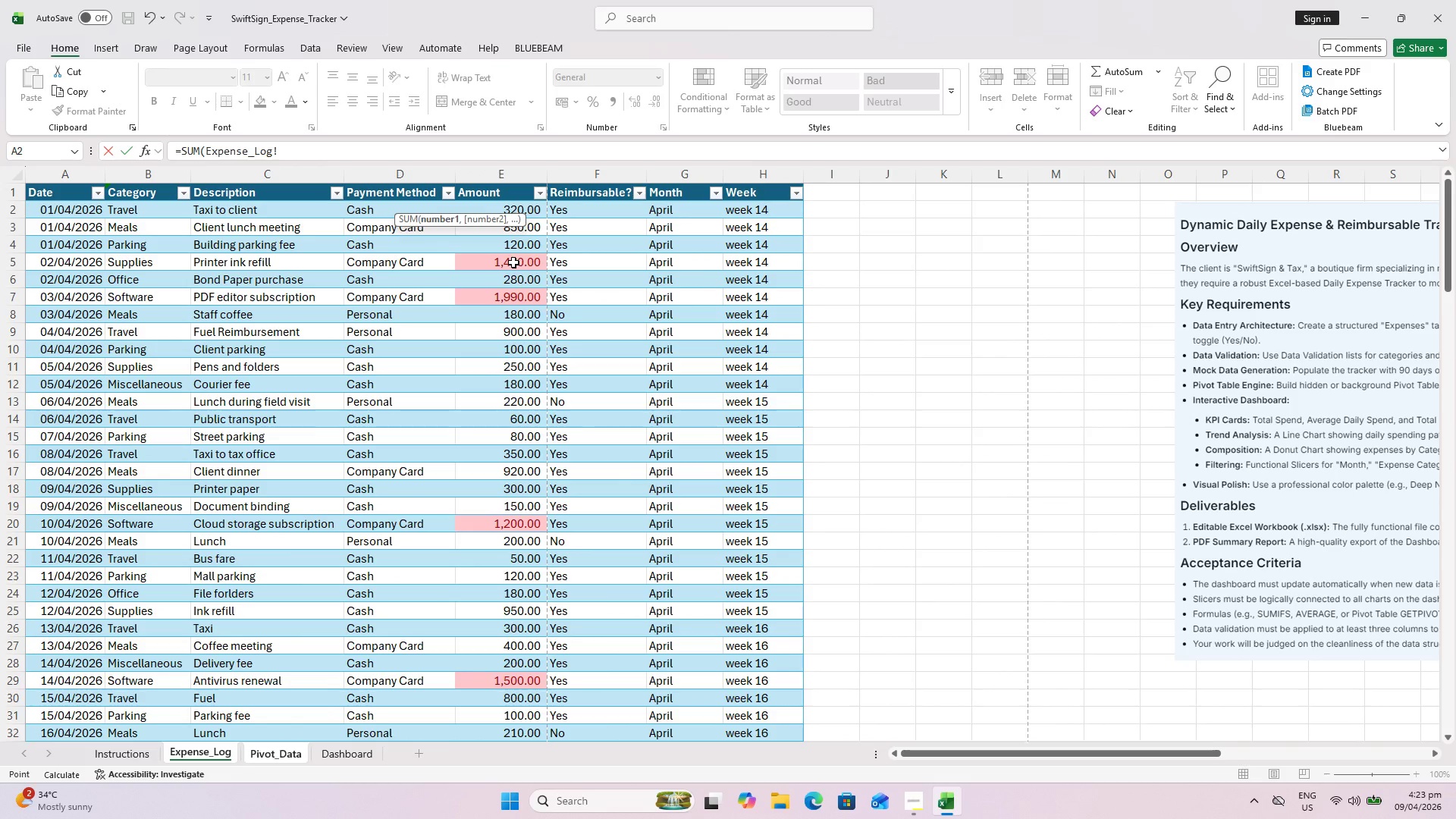 
wait(9.02)
 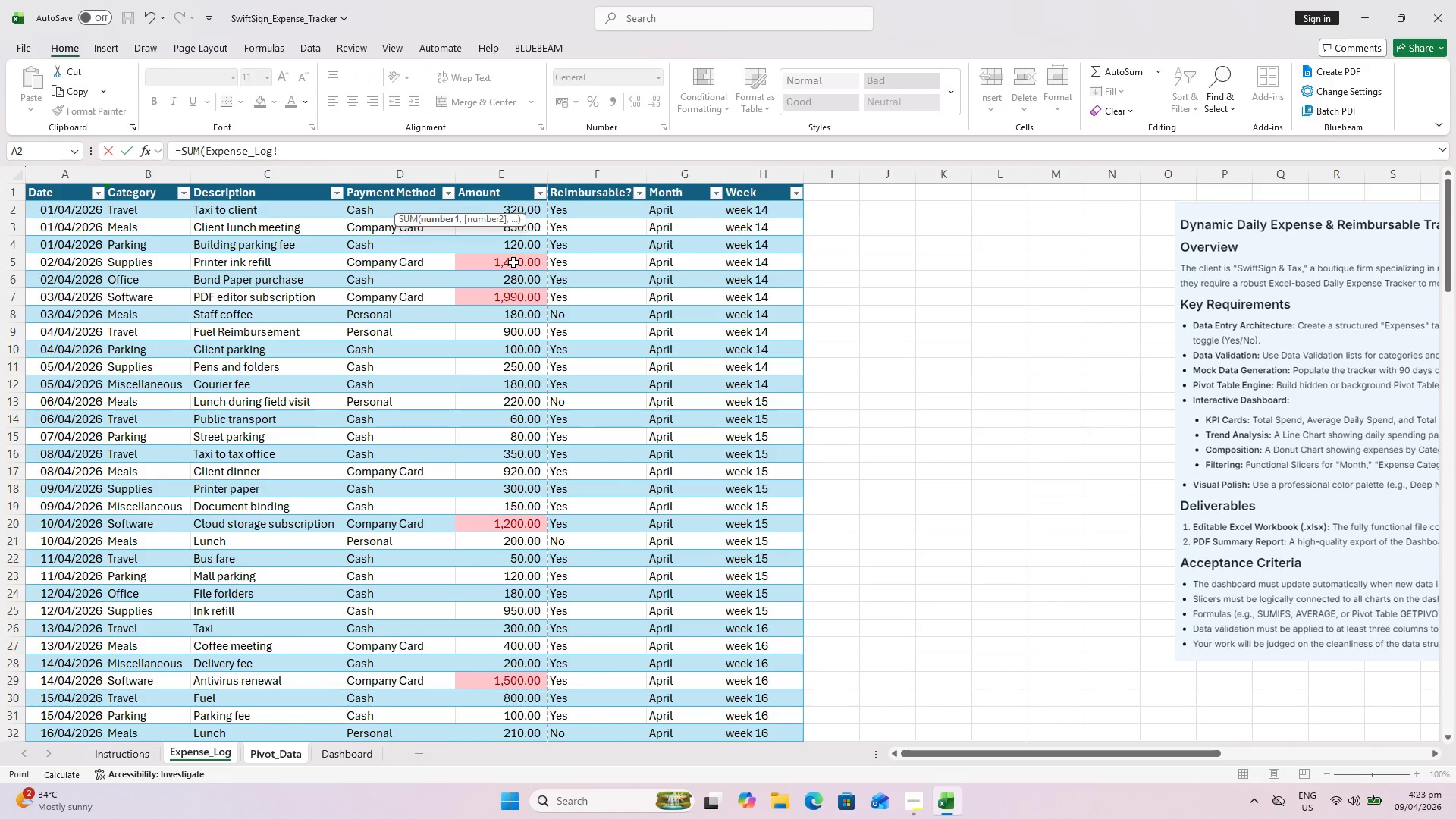 
left_click([526, 208])
 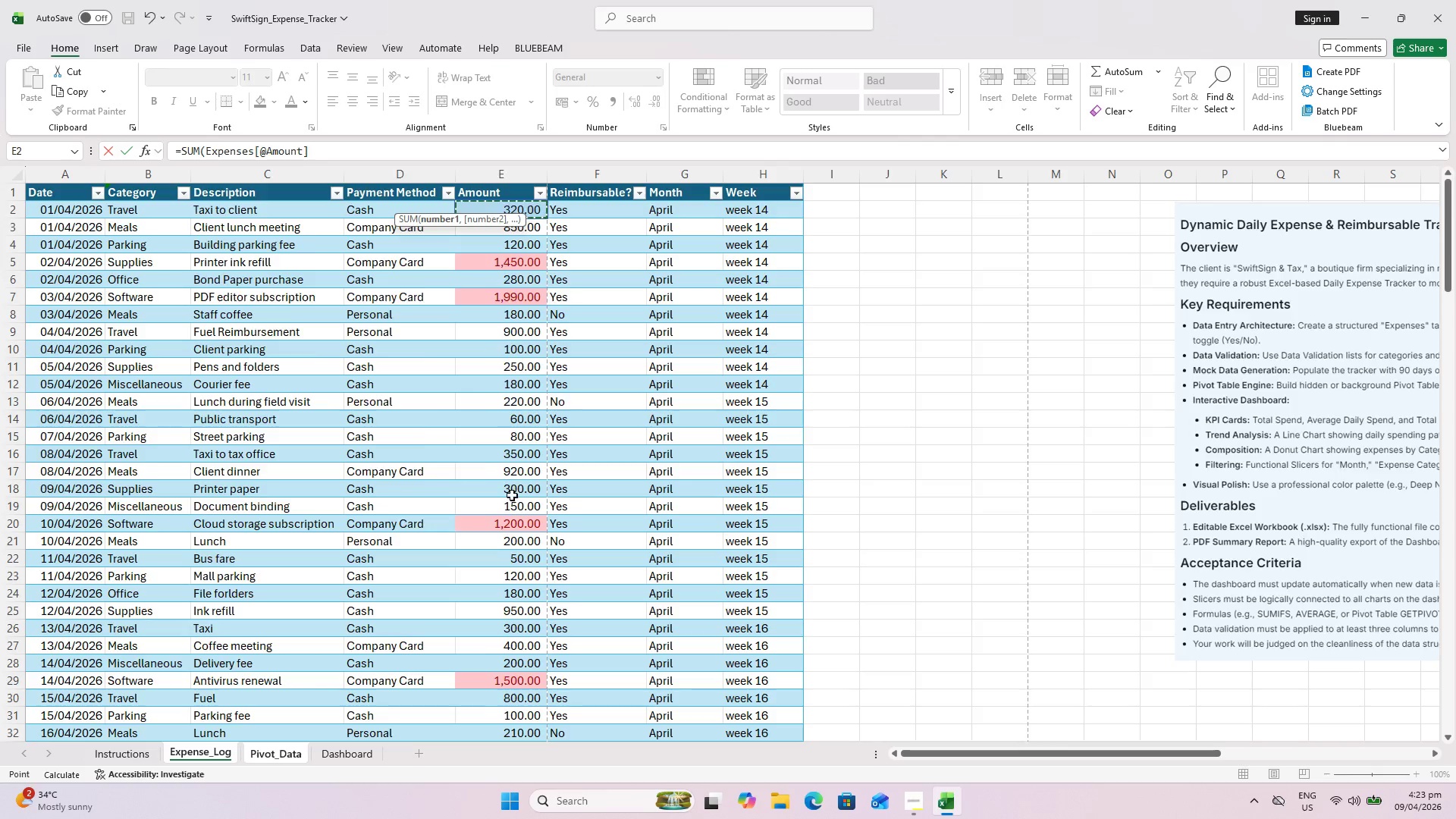 
hold_key(key=ShiftLeft, duration=0.94)
 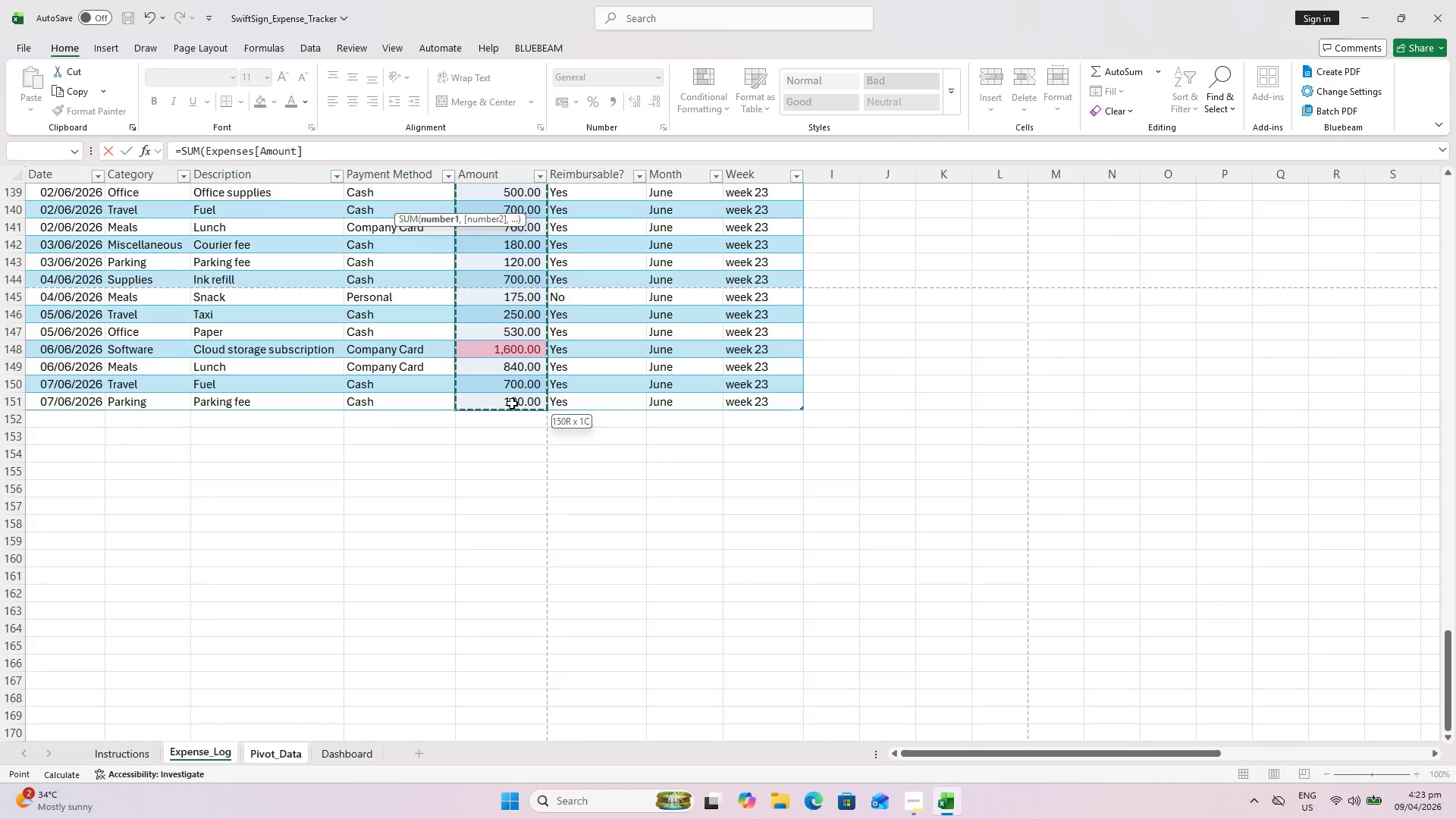 
scroll: coordinate [520, 559], scroll_direction: down, amount: 46.0
 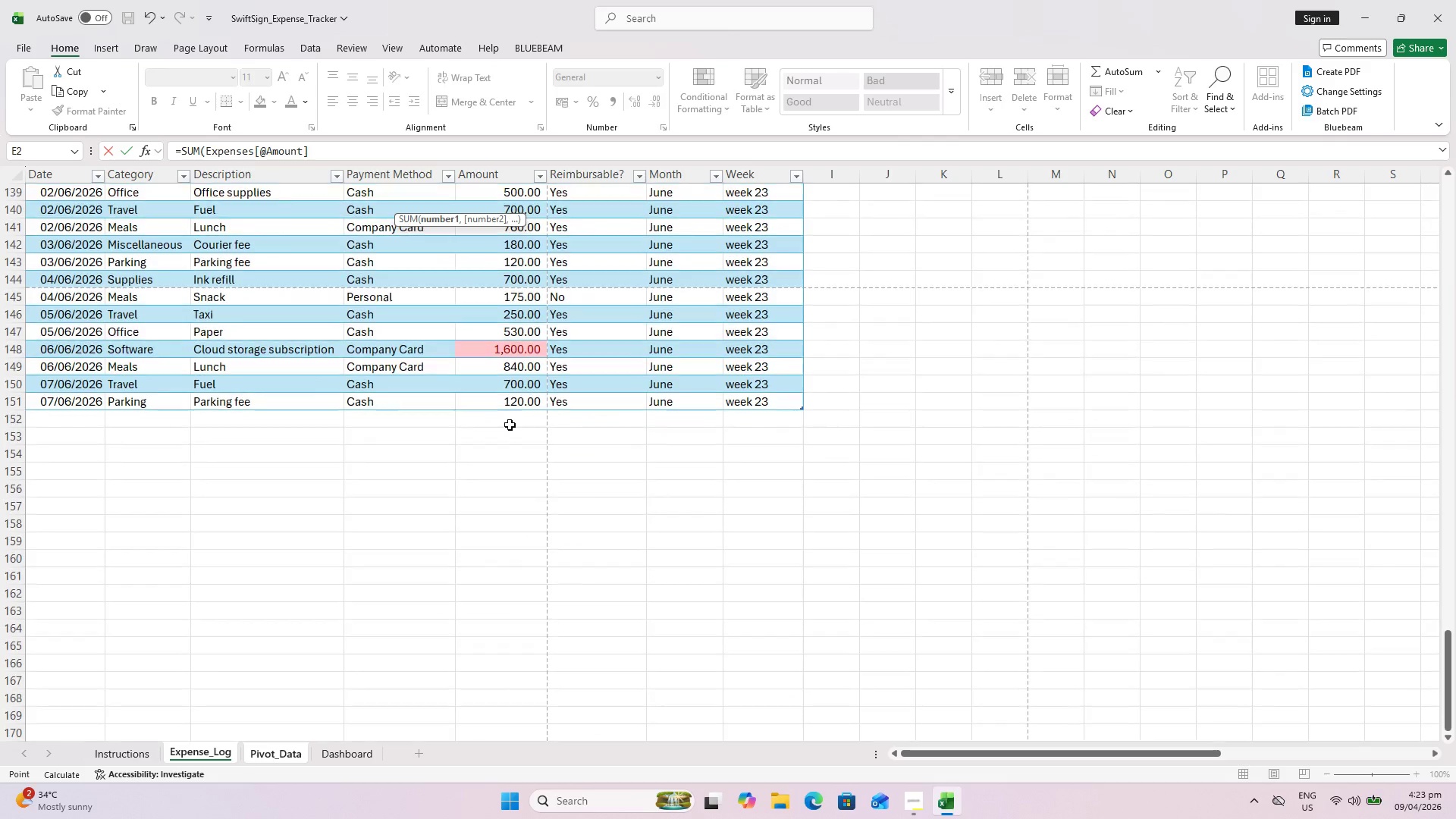 
left_click([511, 402])
 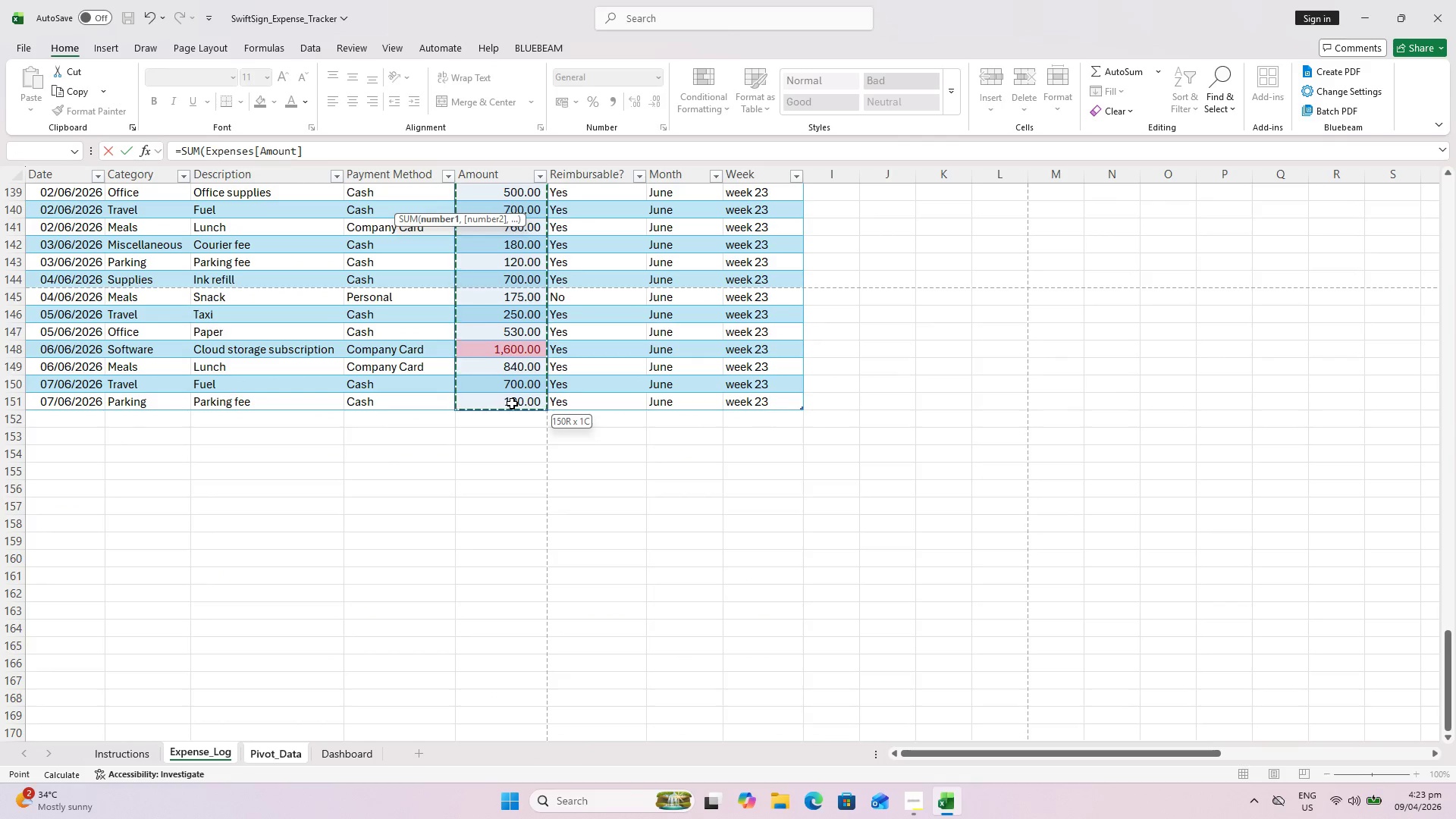 
key(Enter)
 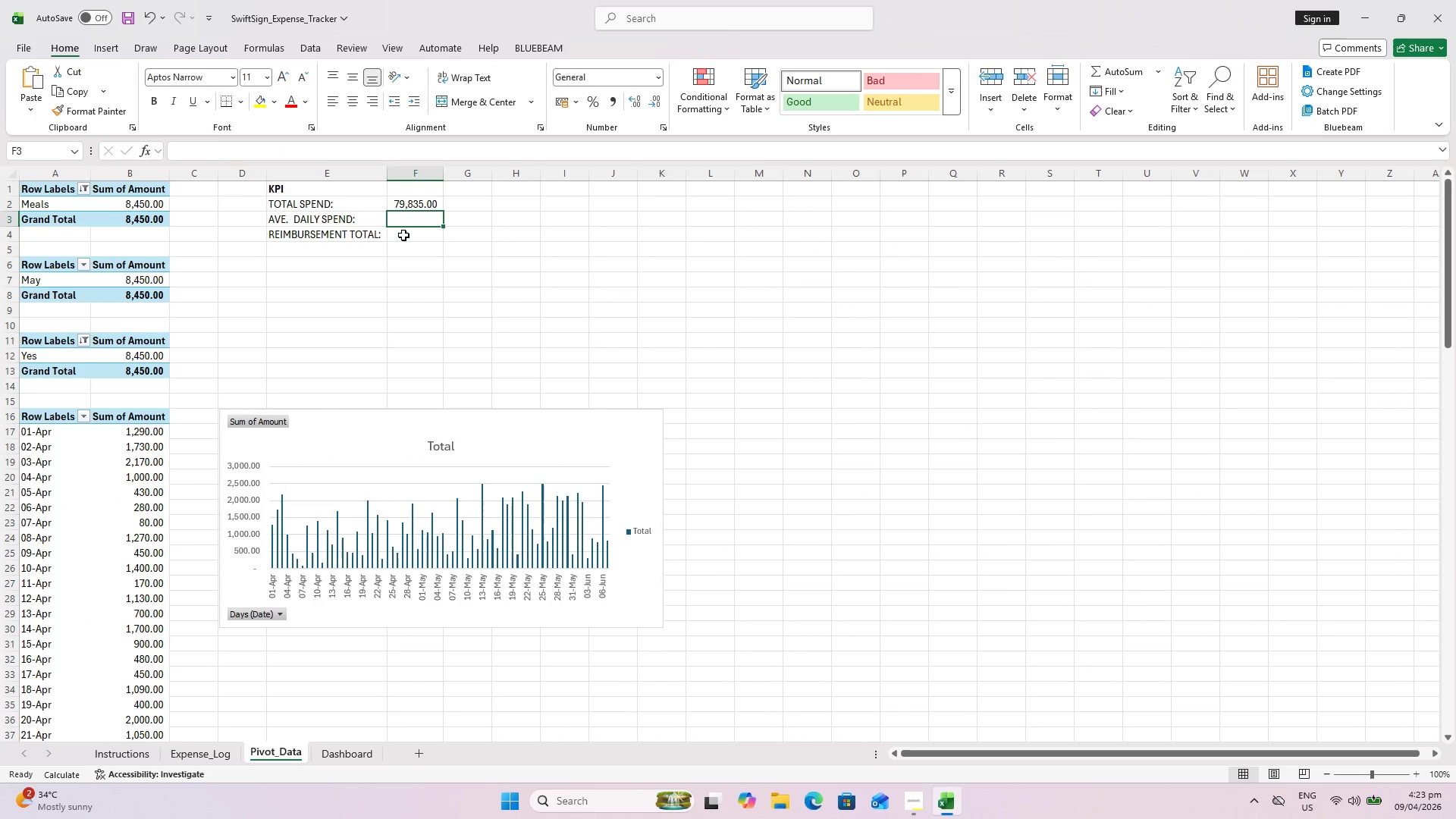 
type(=sumif()
 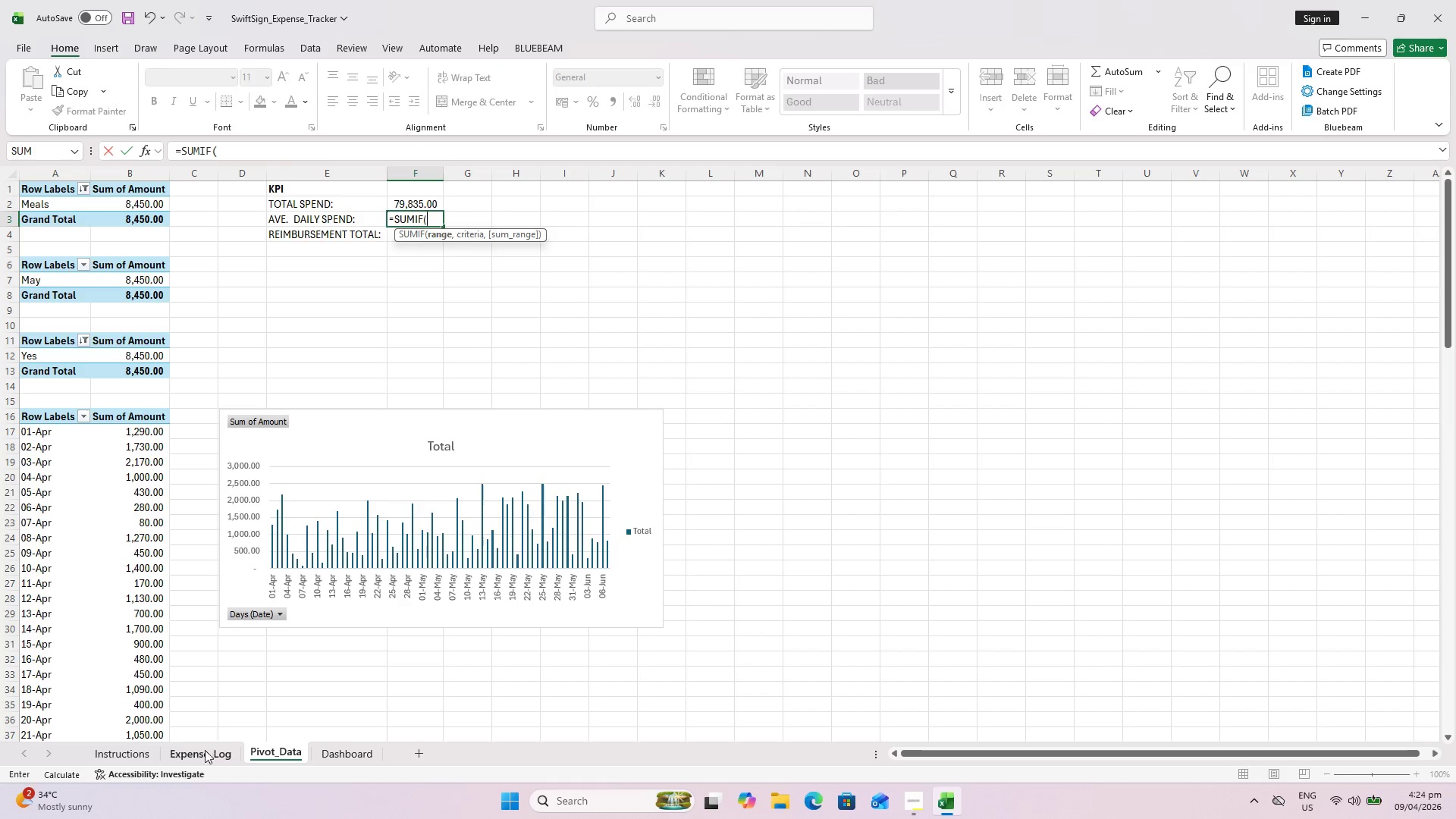 
wait(8.39)
 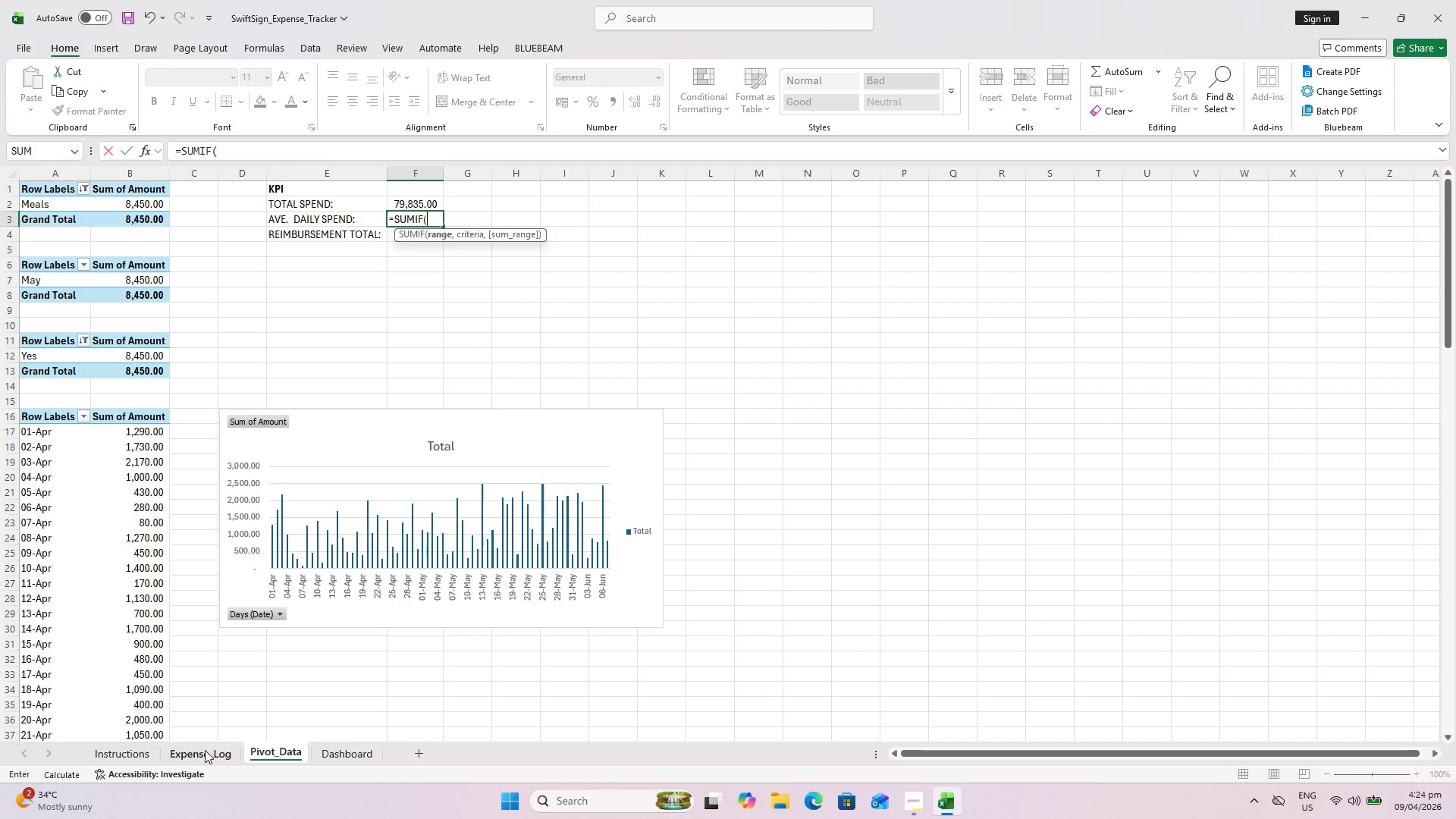 
left_click([202, 761])
 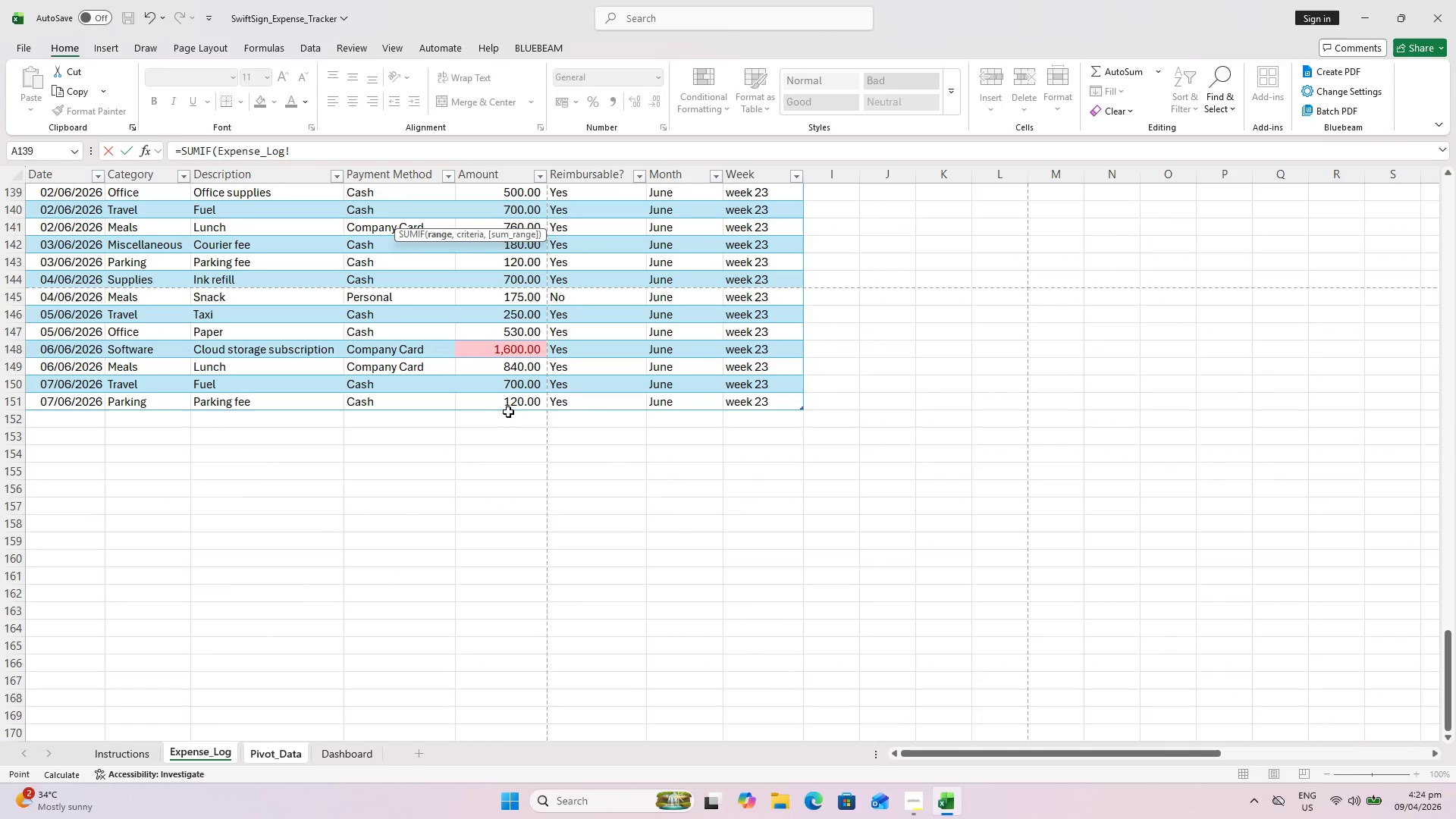 
left_click([514, 209])
 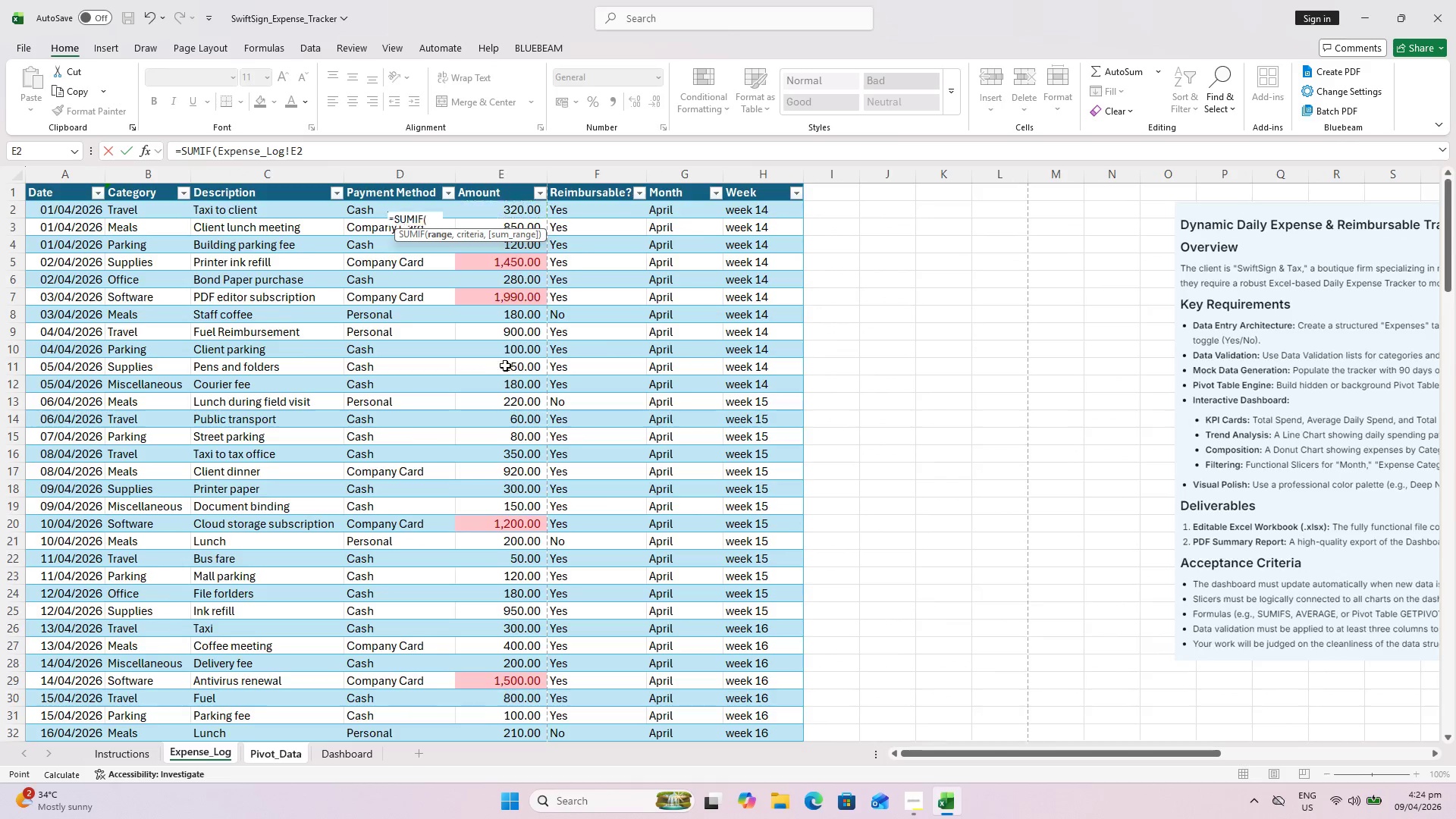 
scroll: coordinate [524, 221], scroll_direction: up, amount: 52.0
 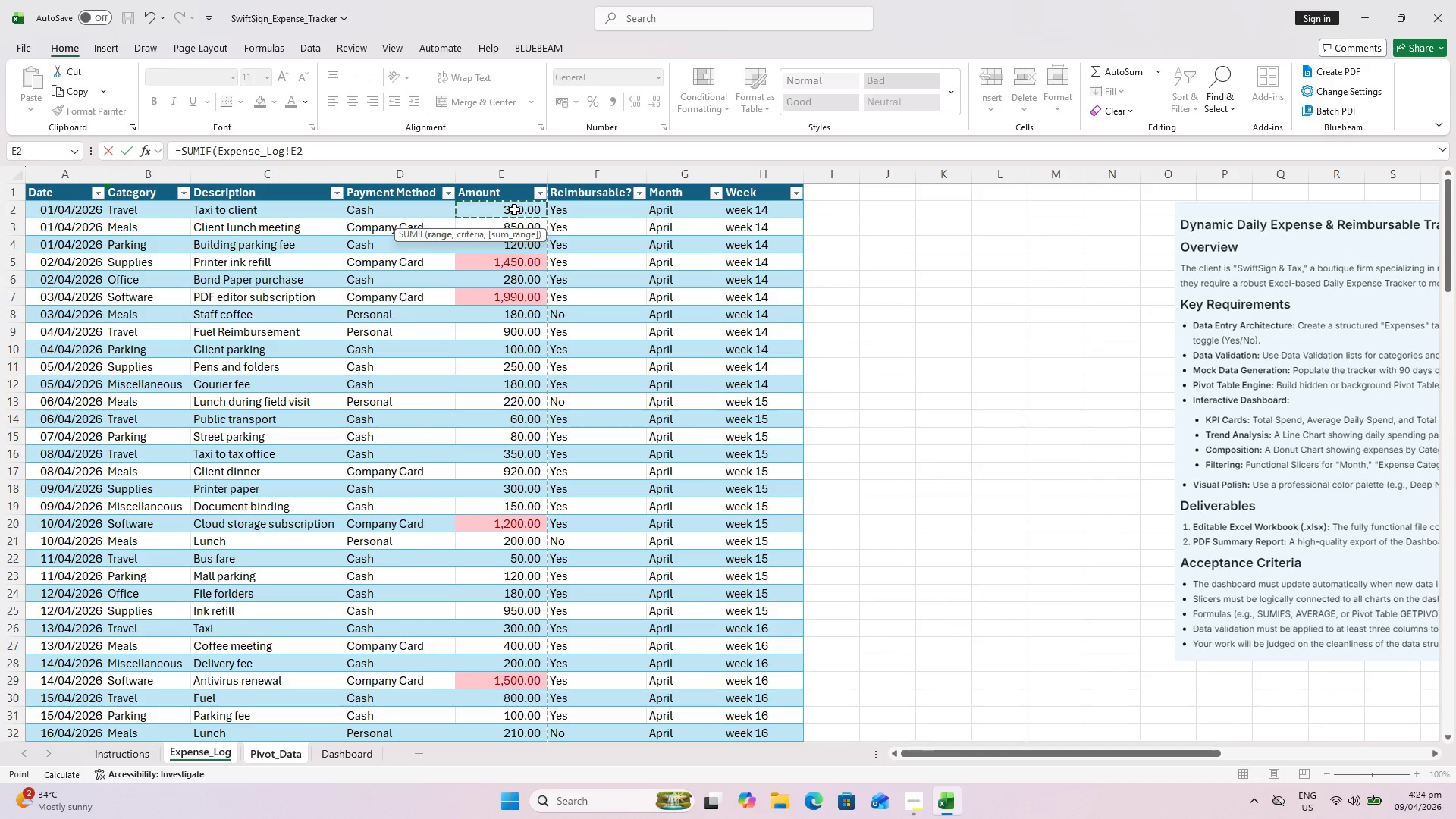 
scroll: coordinate [483, 469], scroll_direction: down, amount: 40.0
 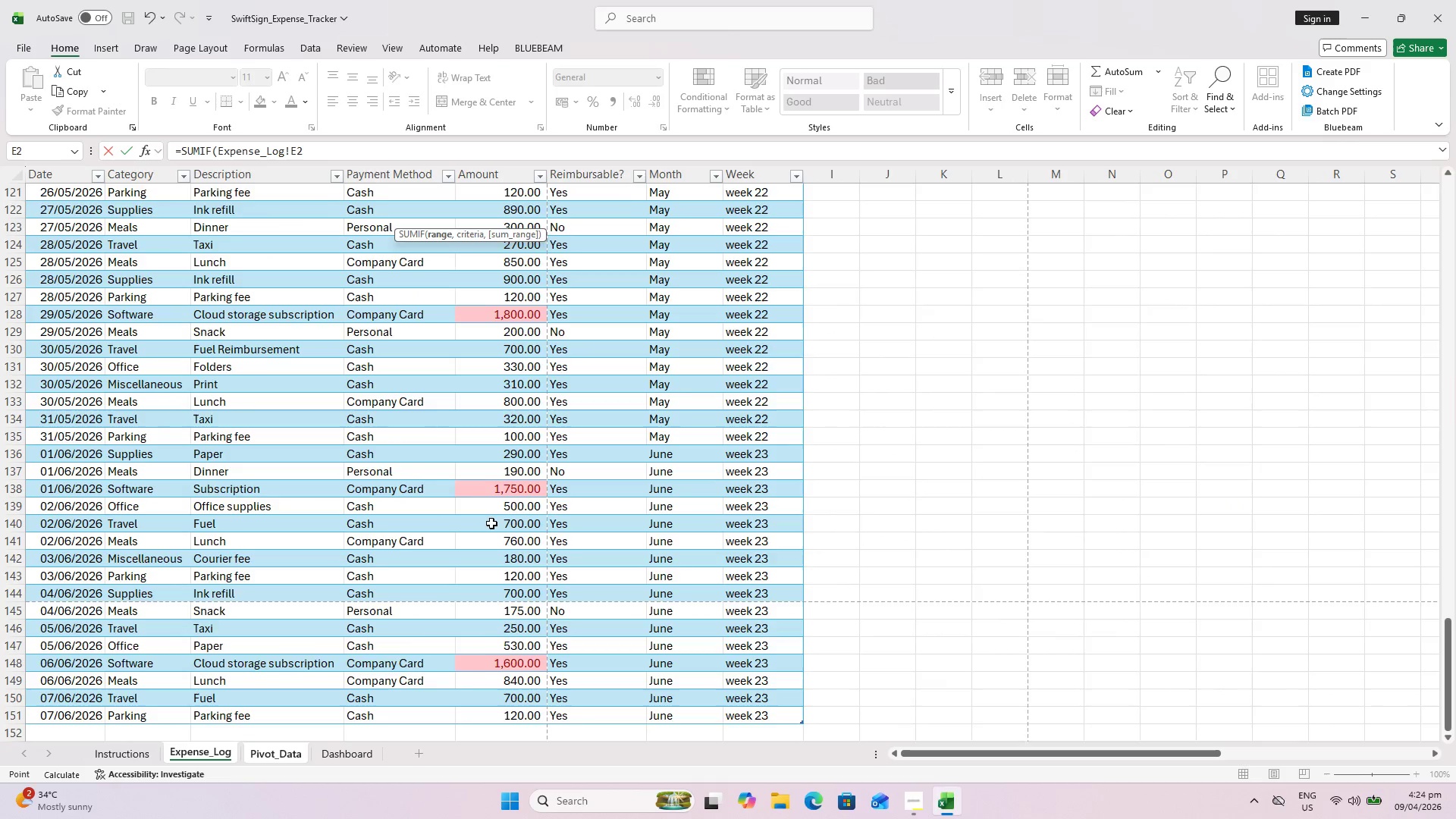 
hold_key(key=ShiftLeft, duration=0.61)
 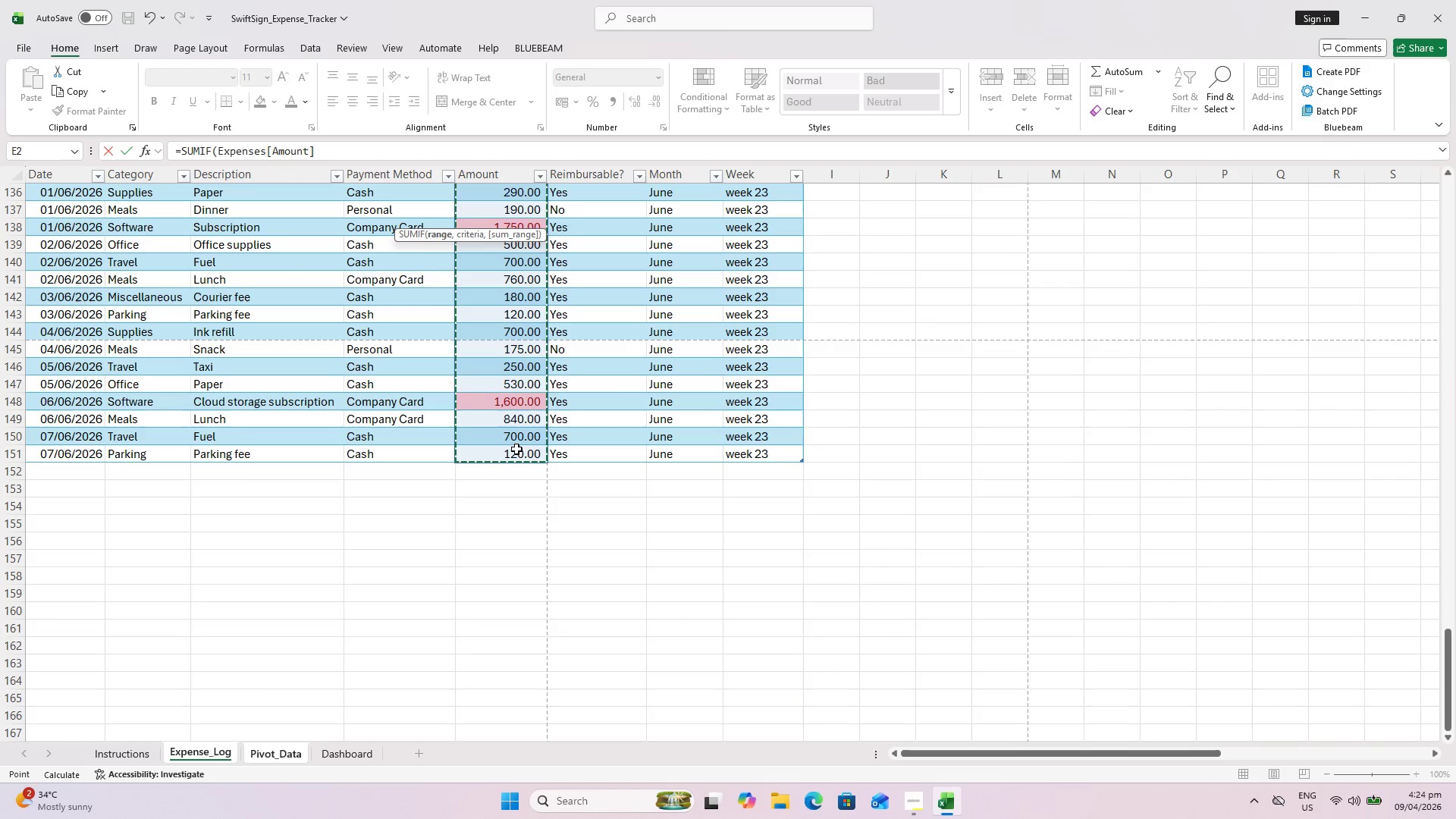 
scroll: coordinate [491, 529], scroll_direction: down, amount: 5.0
 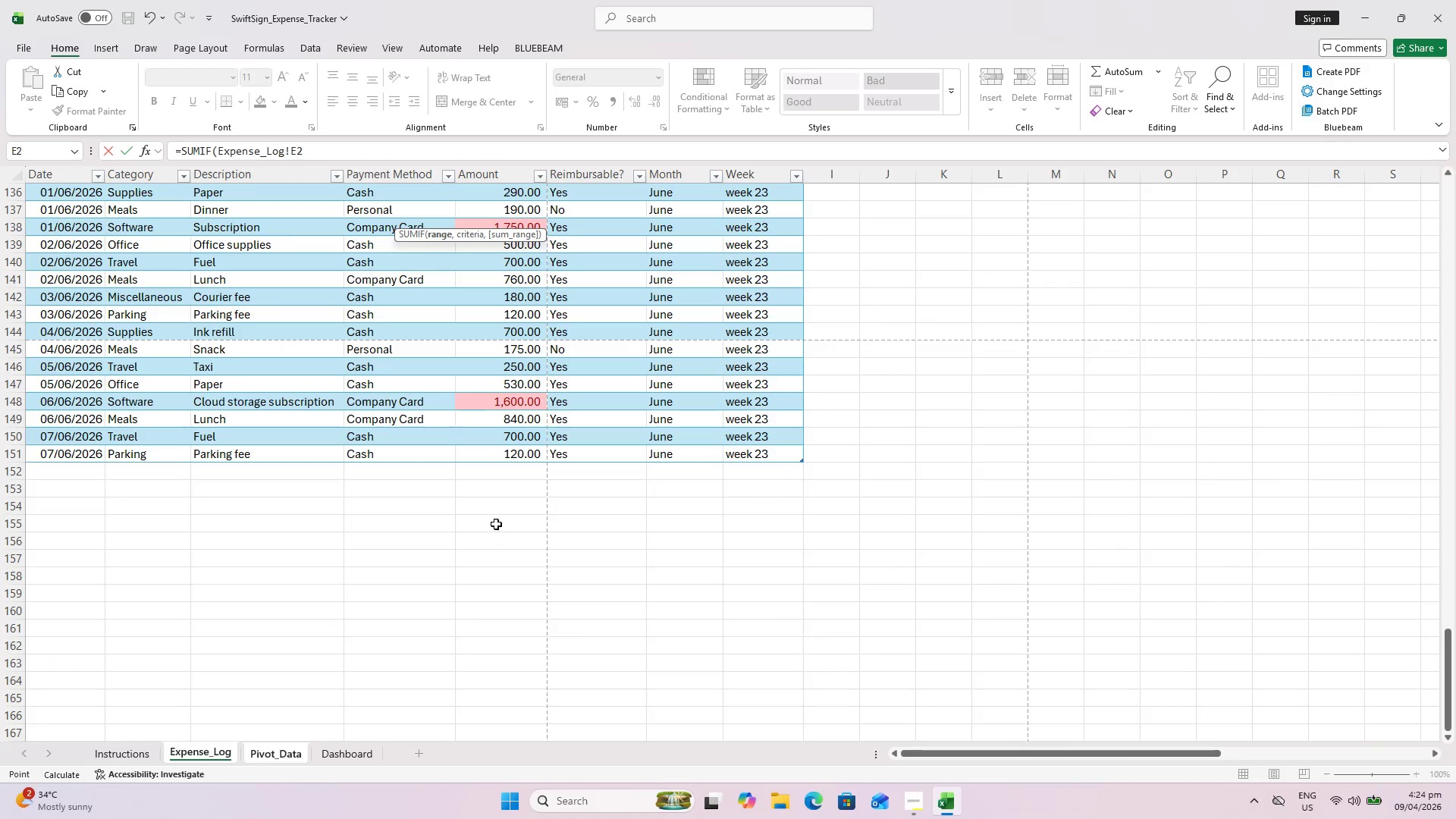 
left_click([490, 456])
 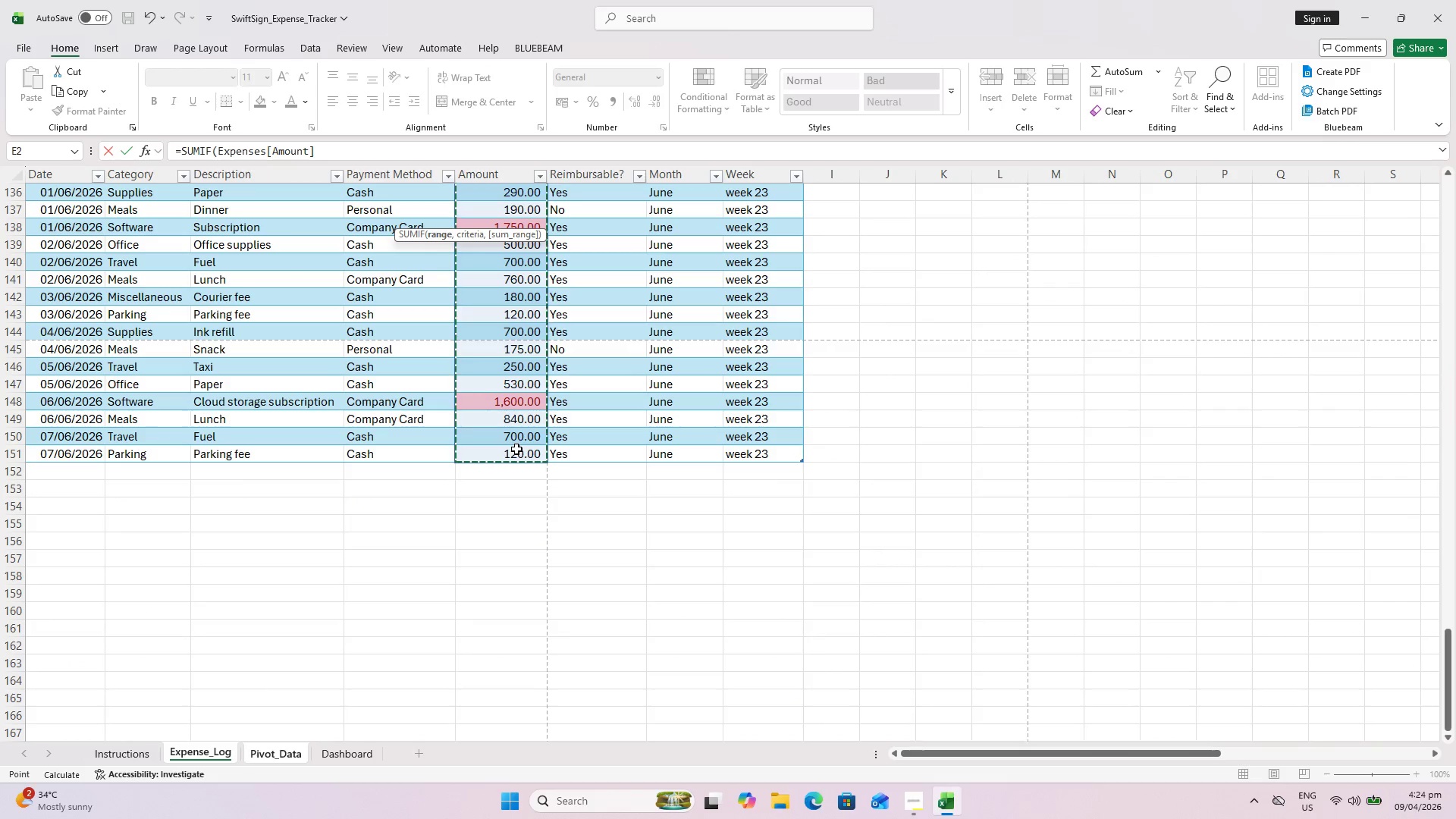 
key(Enter)
 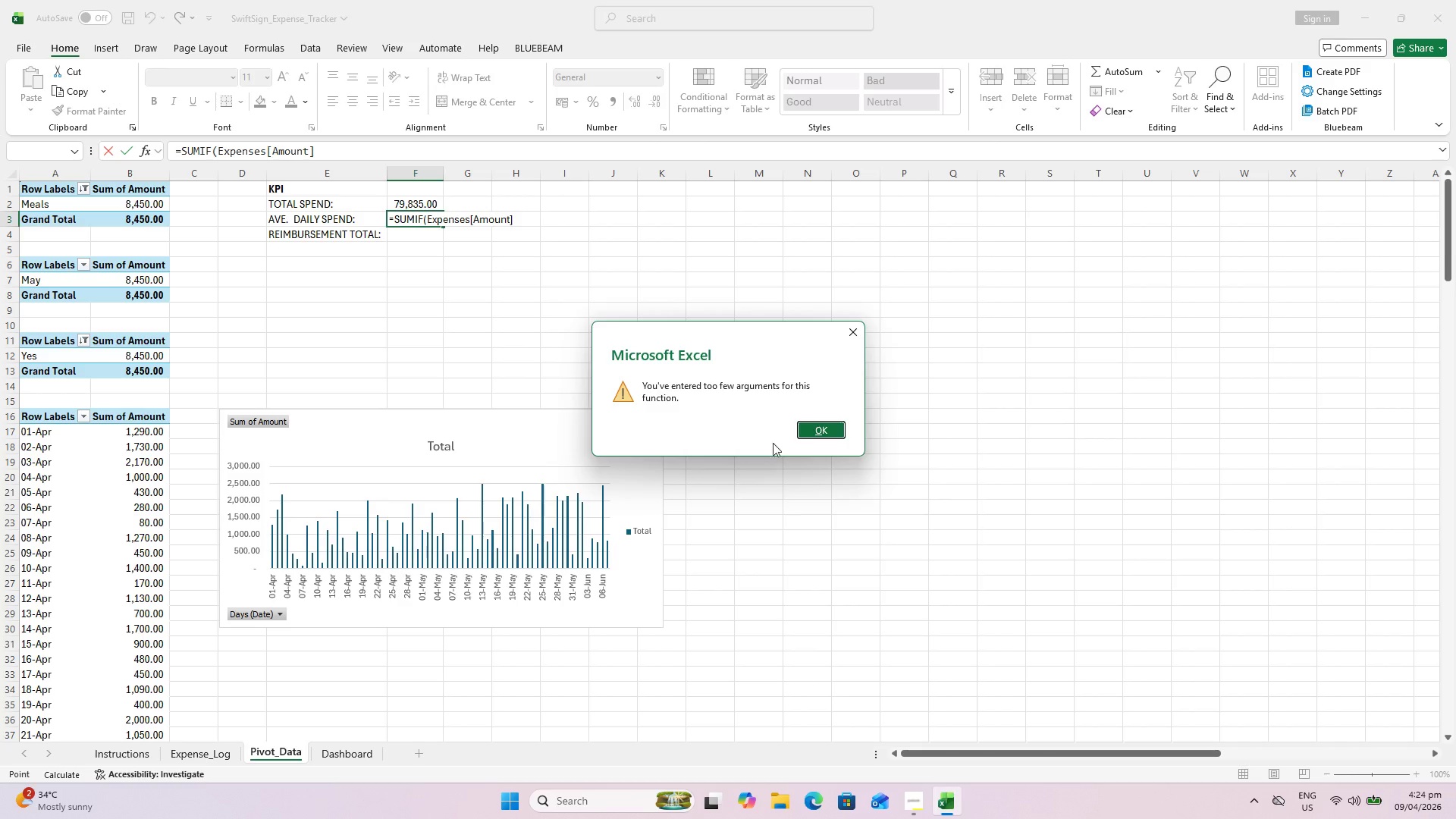 
left_click([816, 426])
 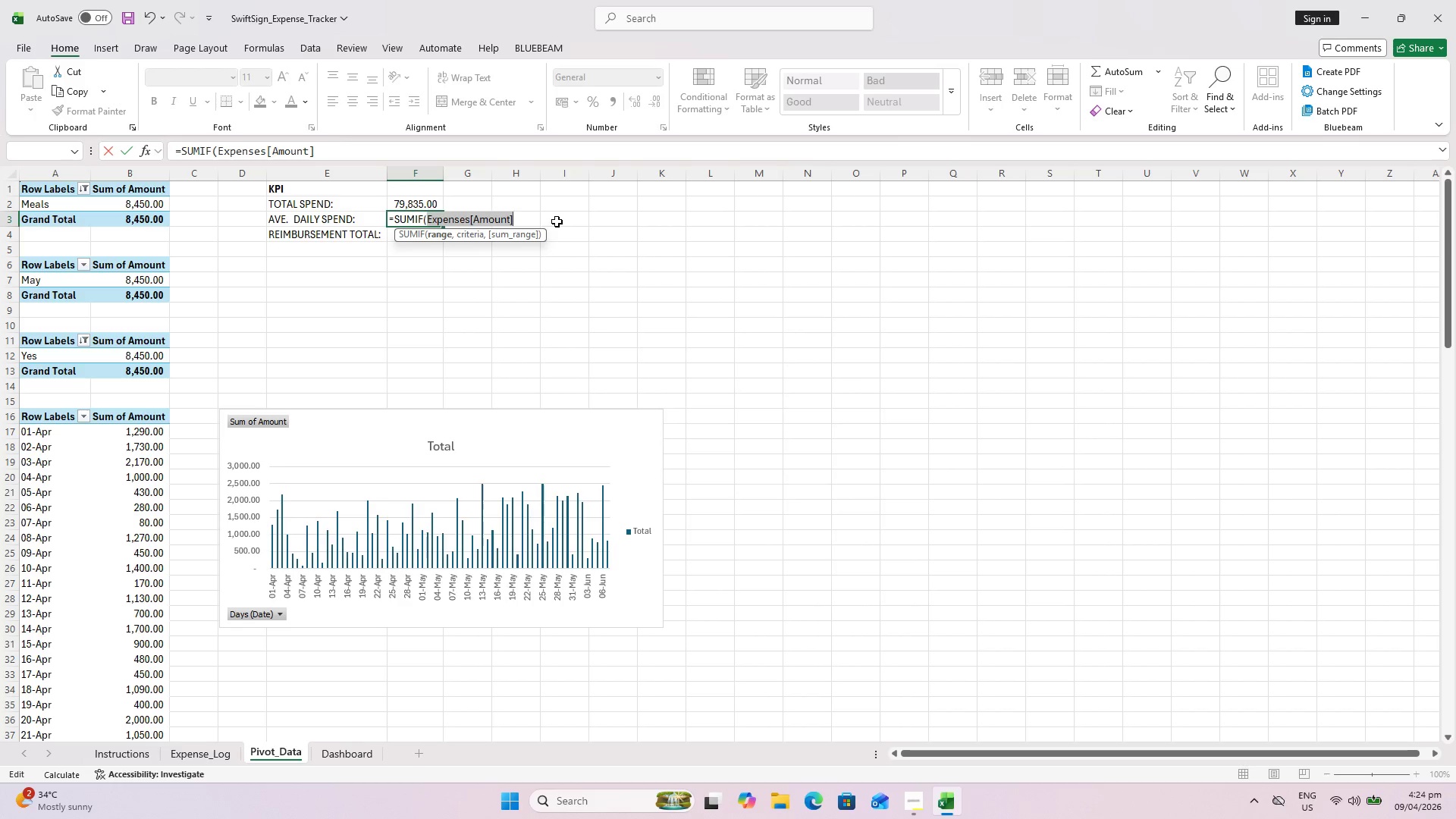 
left_click([535, 216])
 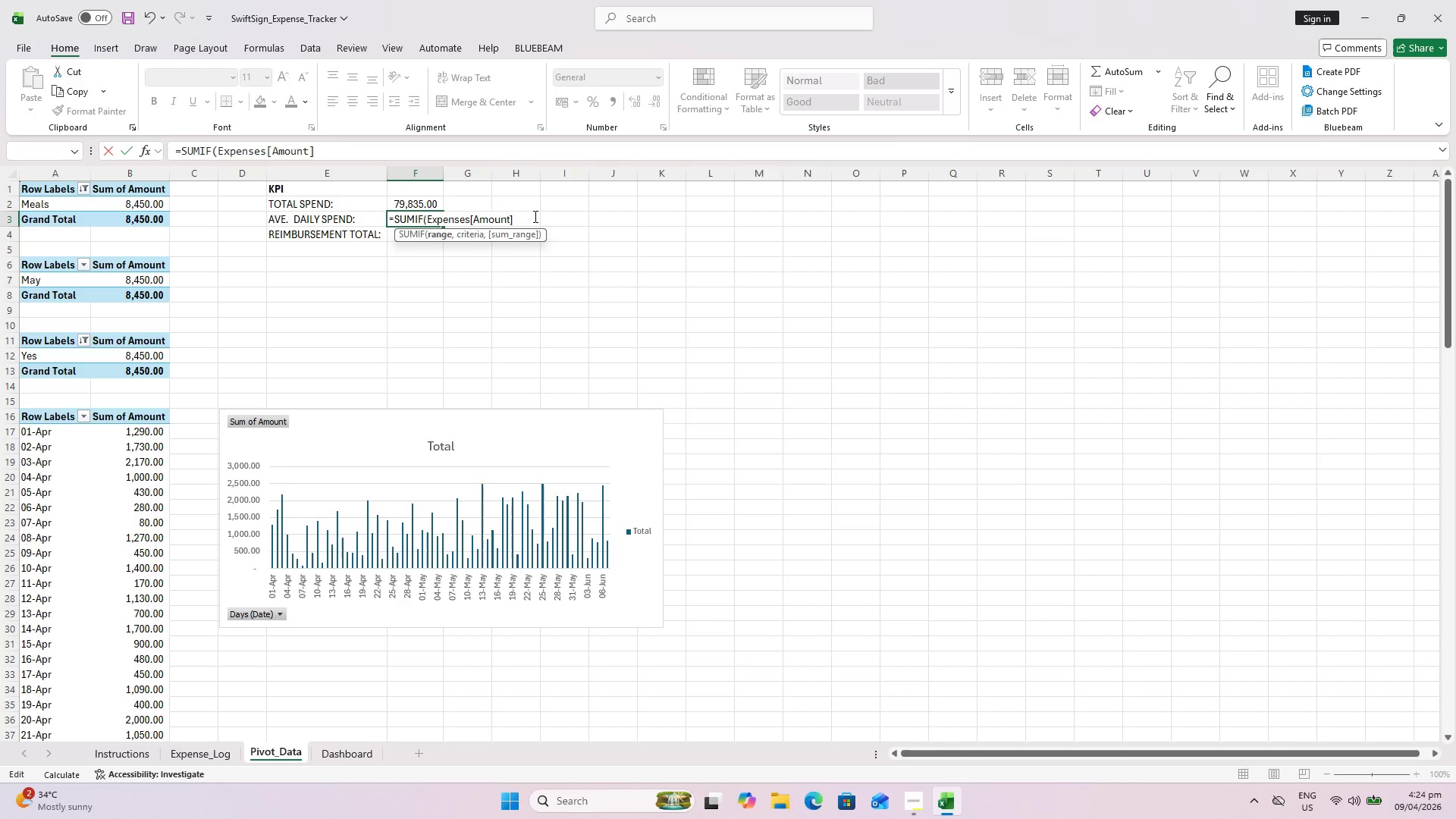 
wait(8.58)
 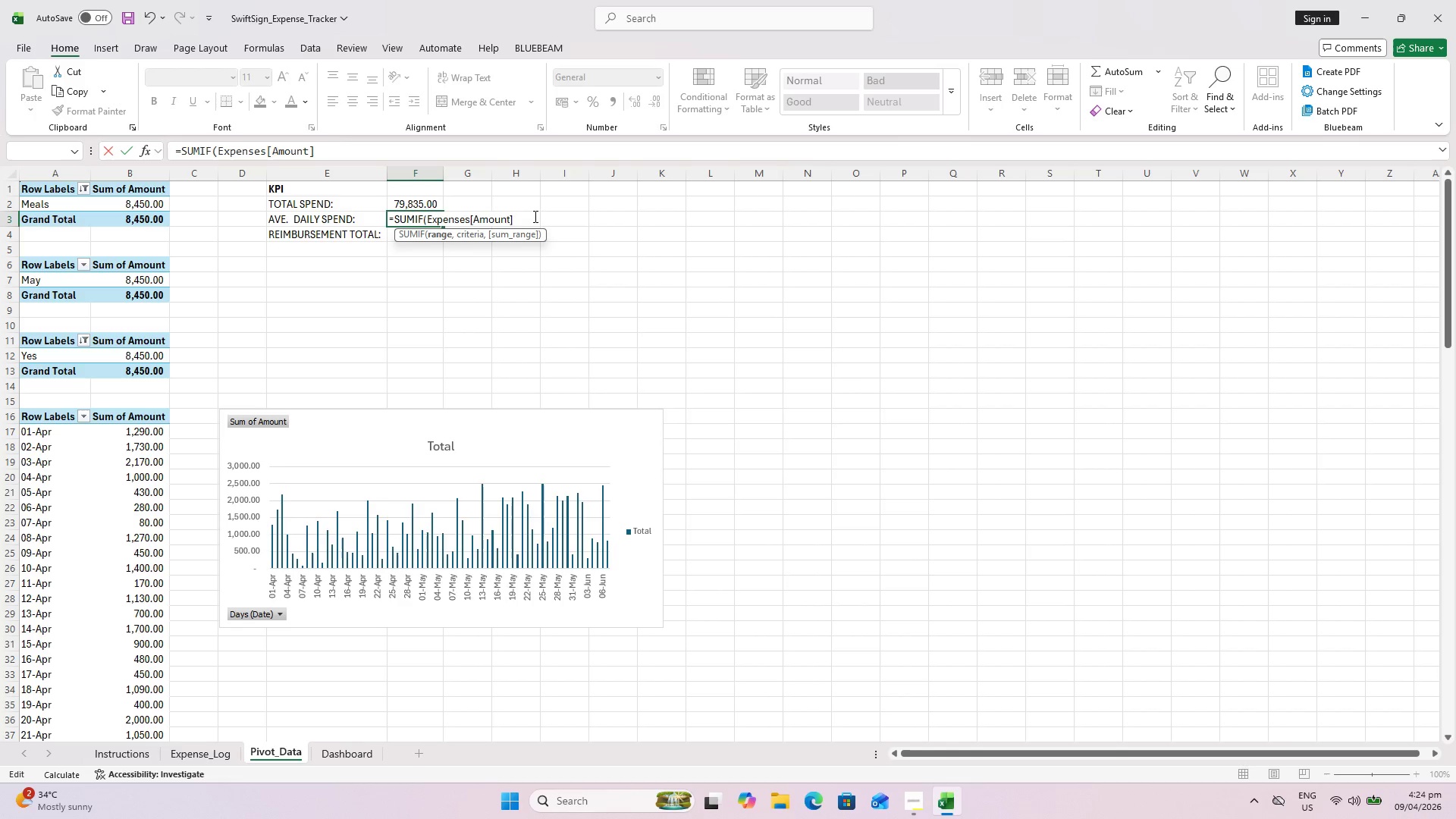 
key(Space)
 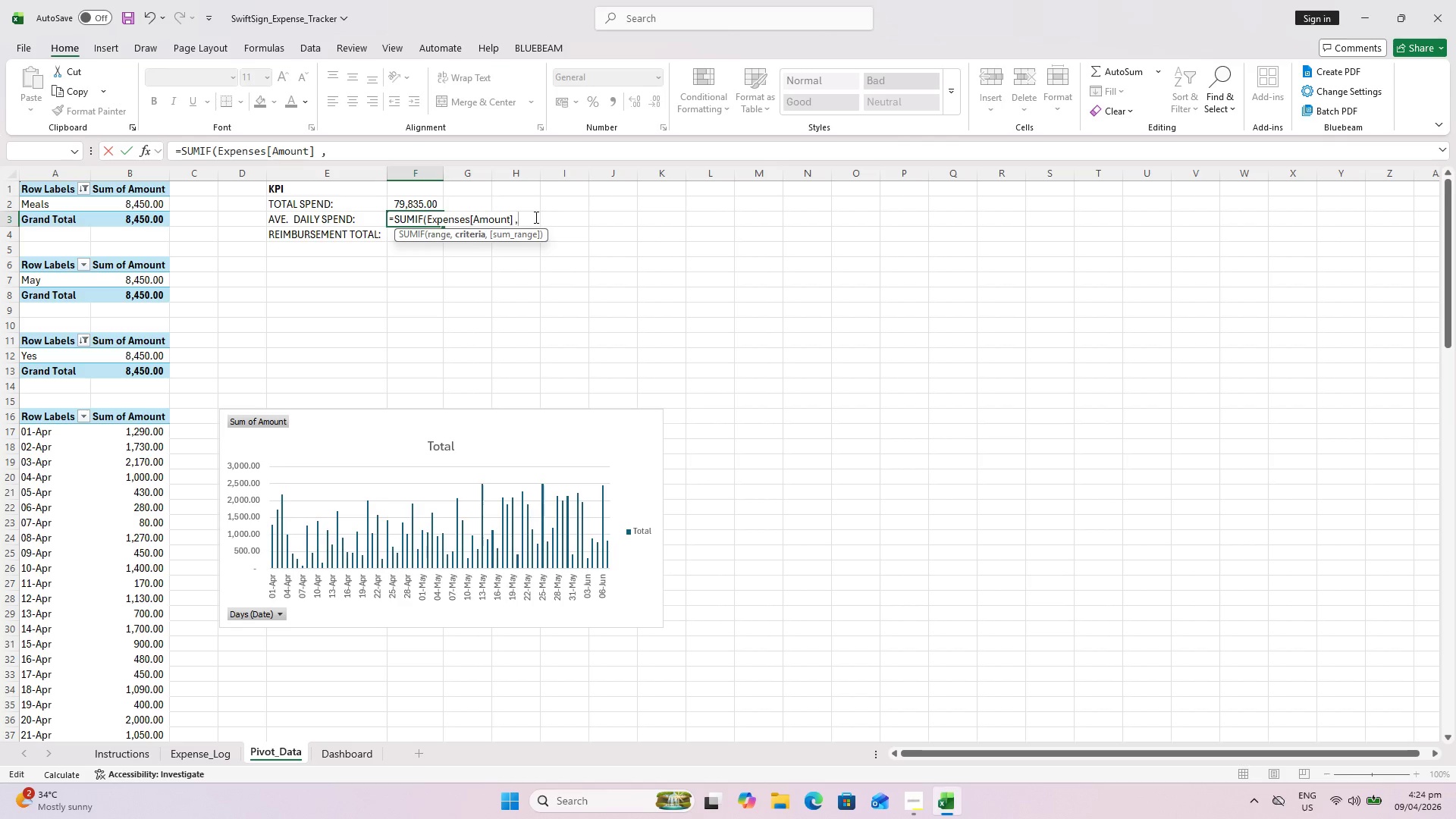 
key(Comma)
 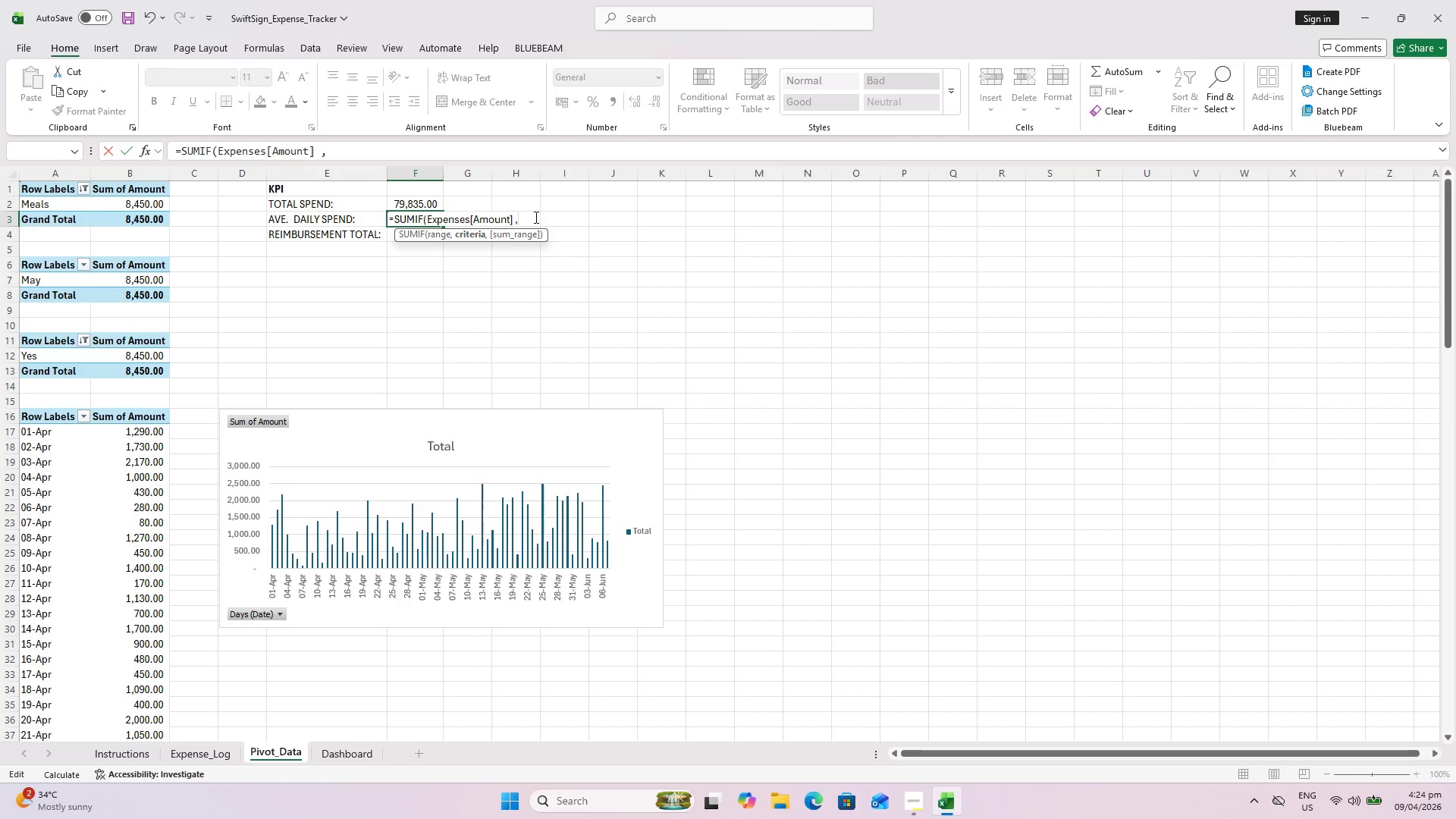 
wait(5.12)
 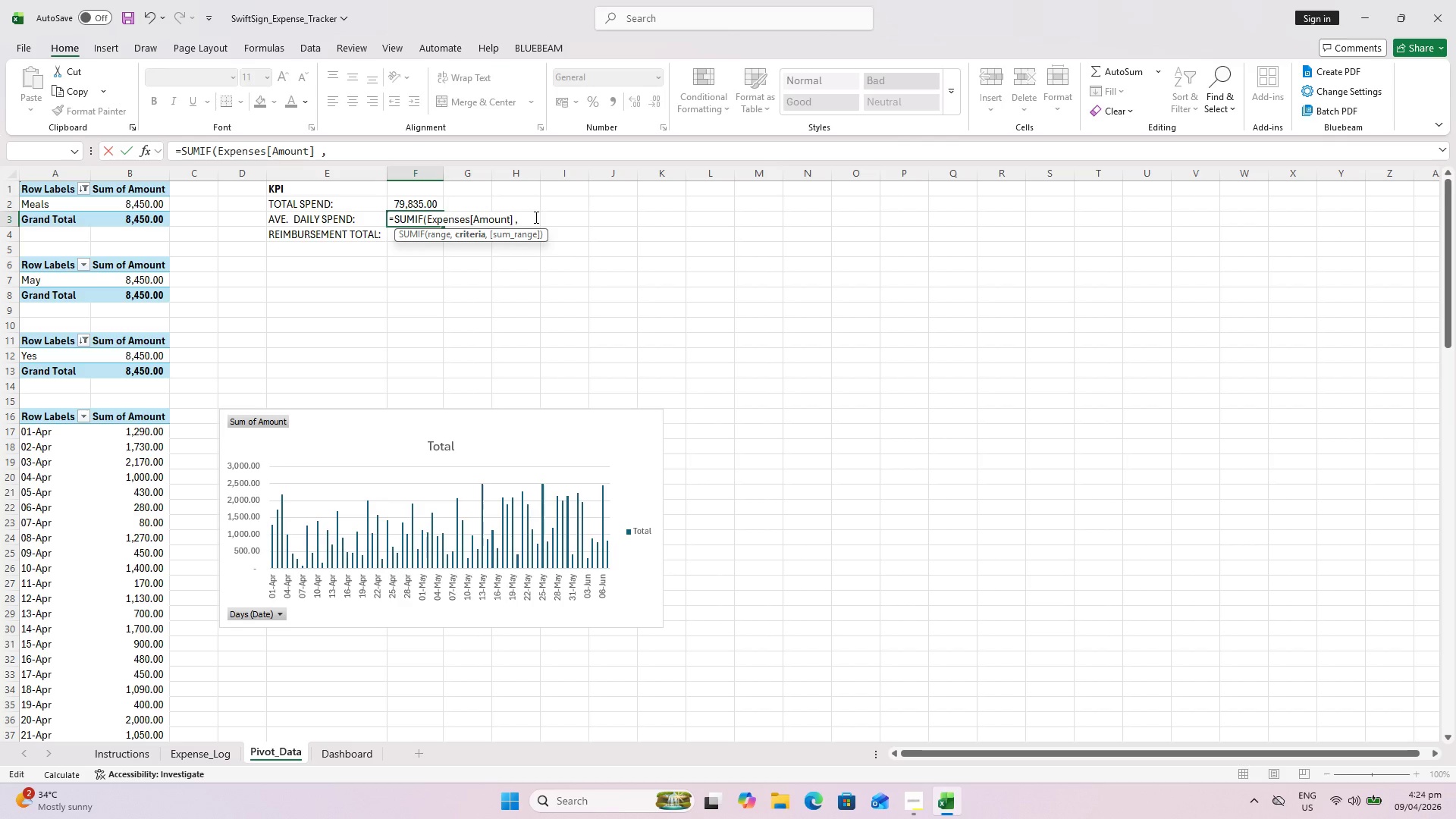 
type("yes)
key(Backspace)
key(Backspace)
key(Backspace)
type(U)
key(Backspace)
type(=)
key(Backspace)
type(Yes" ,)
 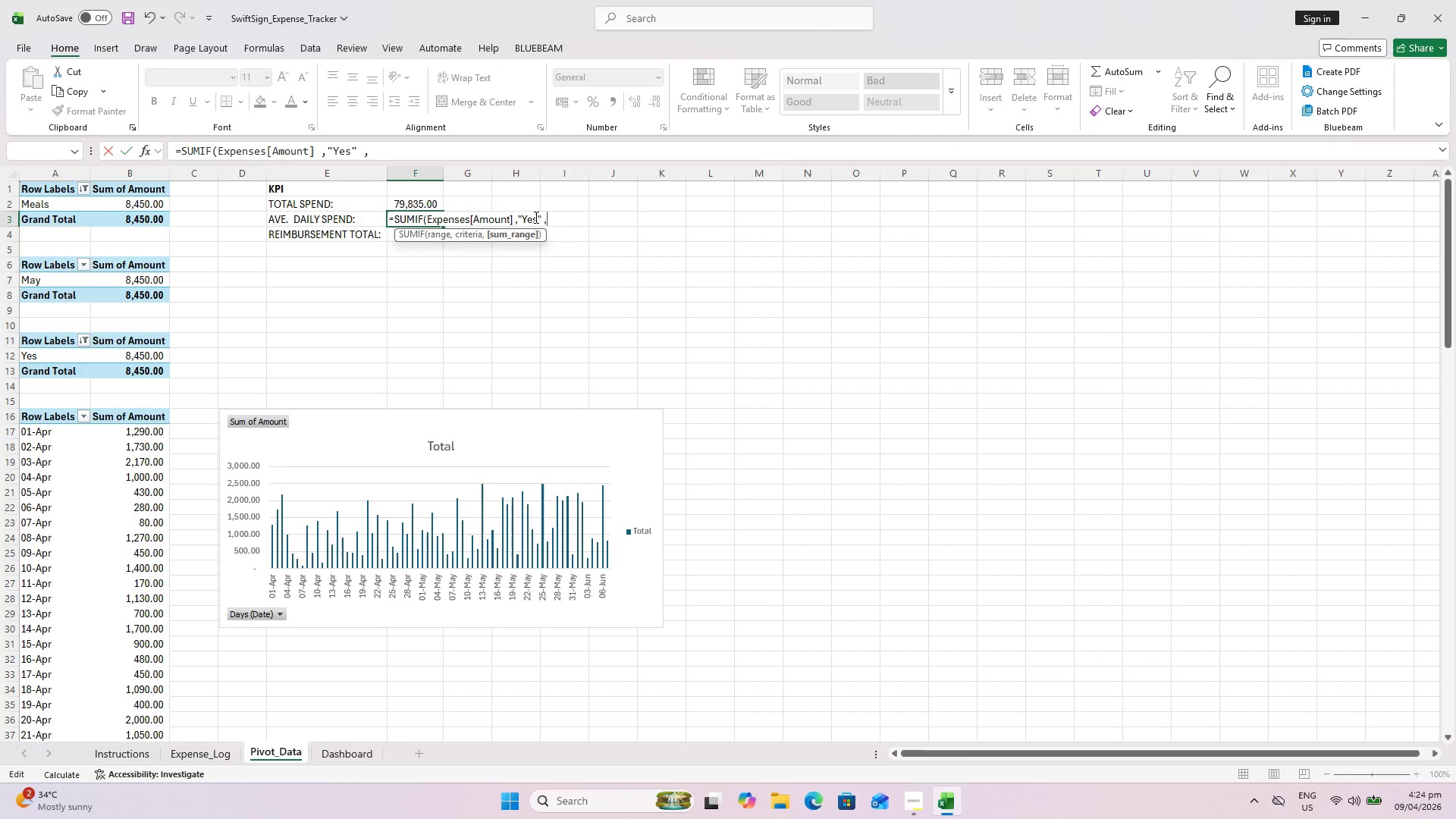 
wait(80.7)
 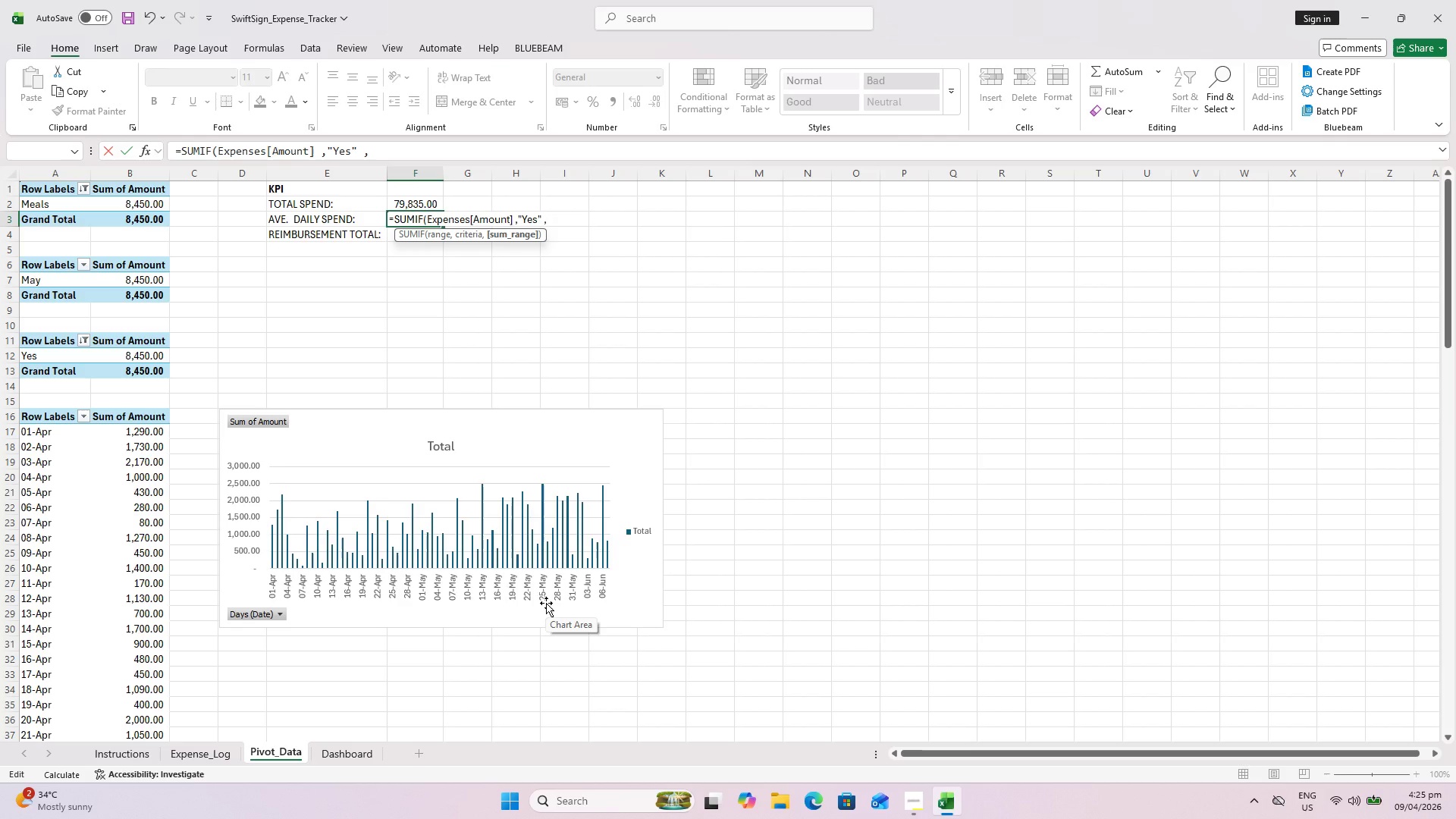 
key(Space)
 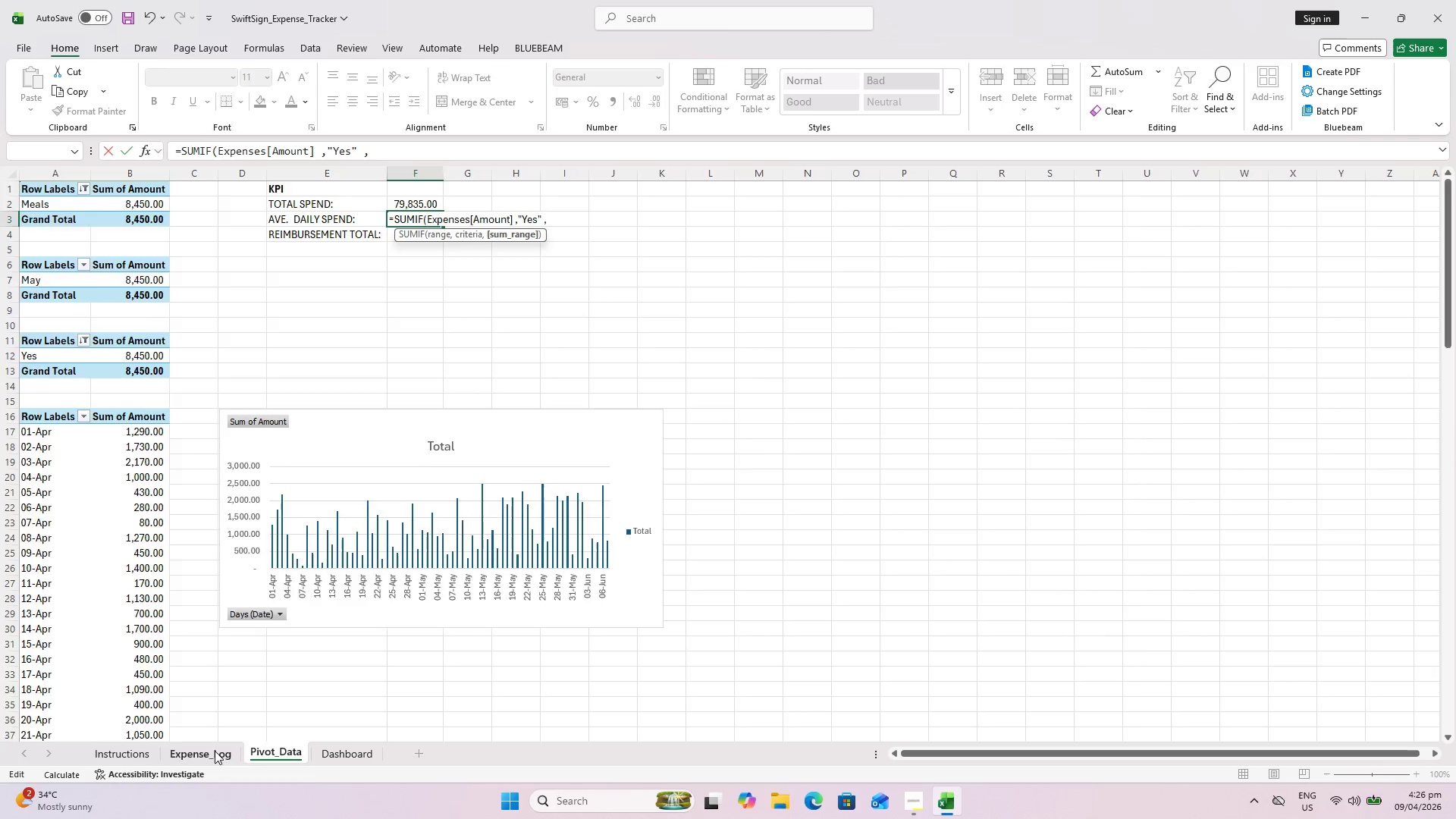 
left_click([215, 751])
 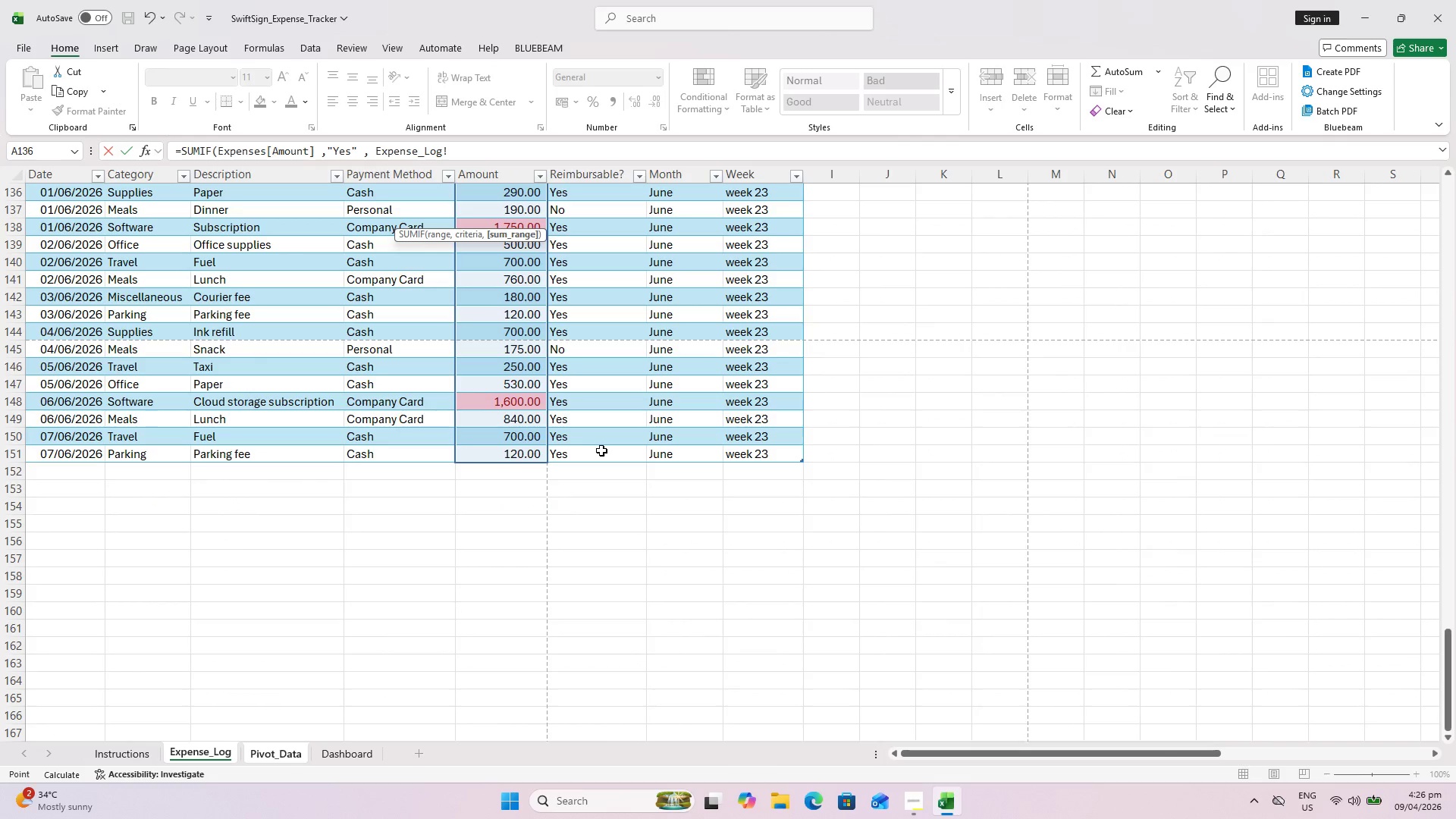 
scroll: coordinate [593, 271], scroll_direction: up, amount: 48.0
 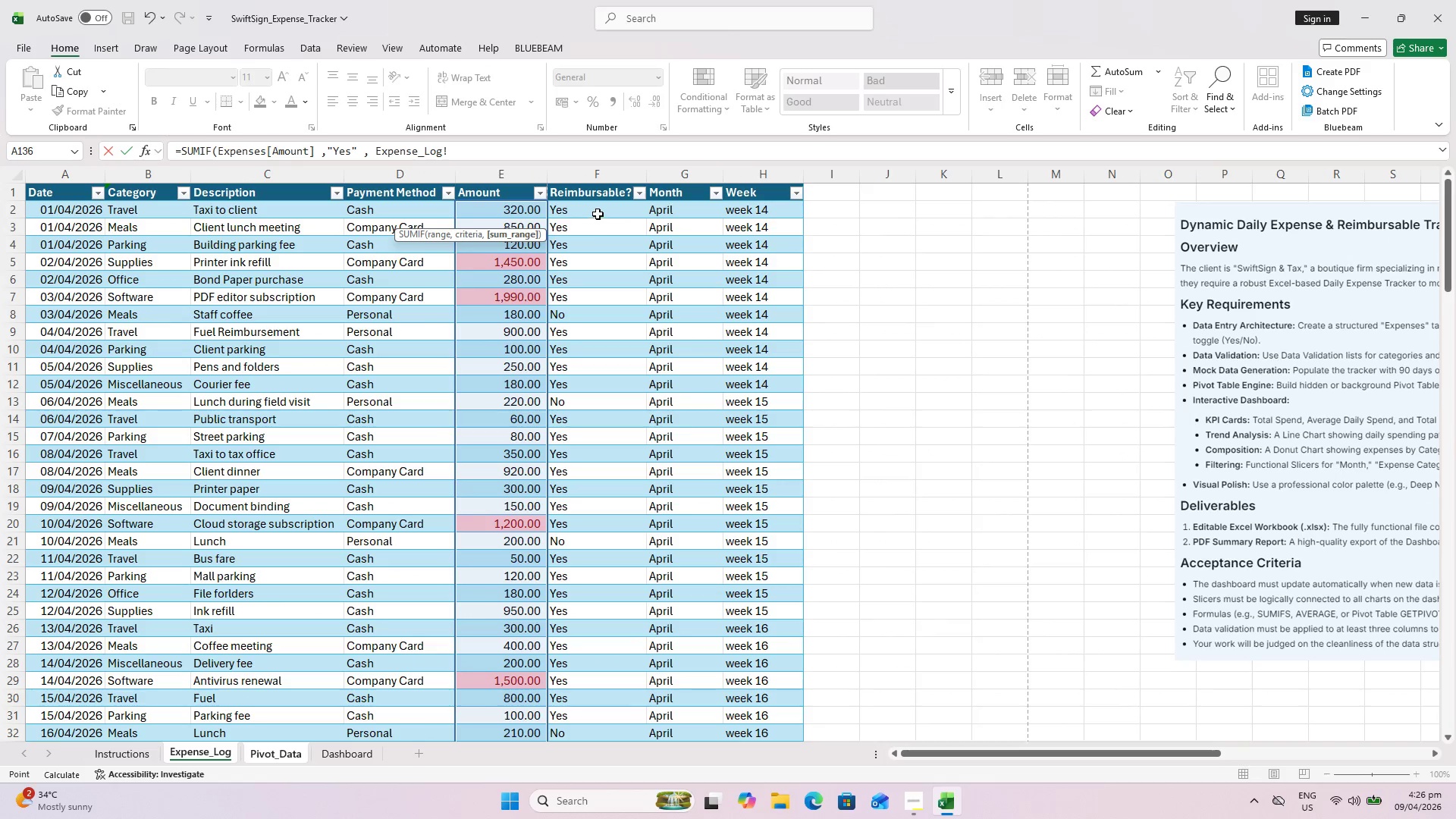 
left_click([598, 214])
 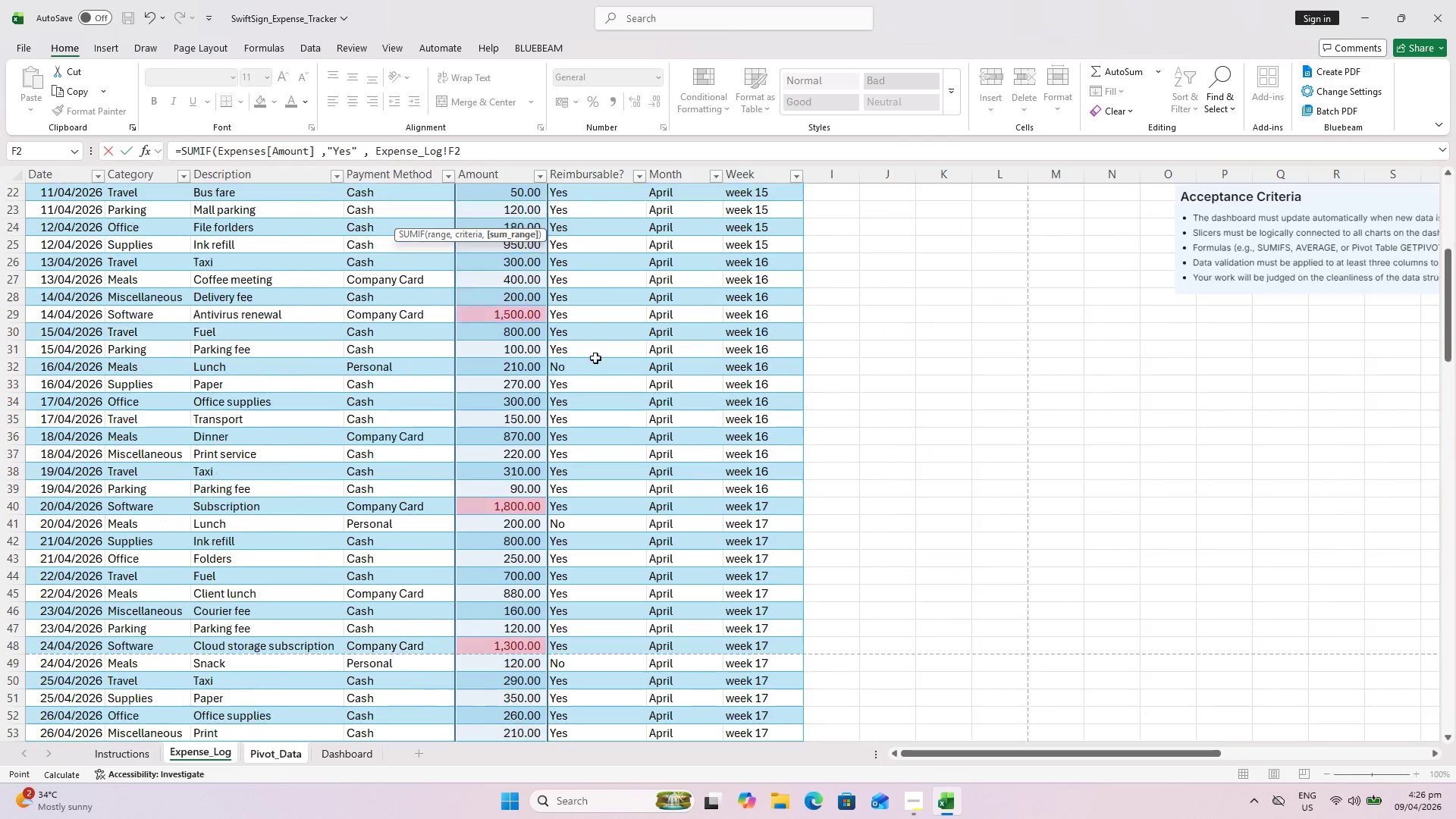 
hold_key(key=ShiftLeft, duration=0.75)
 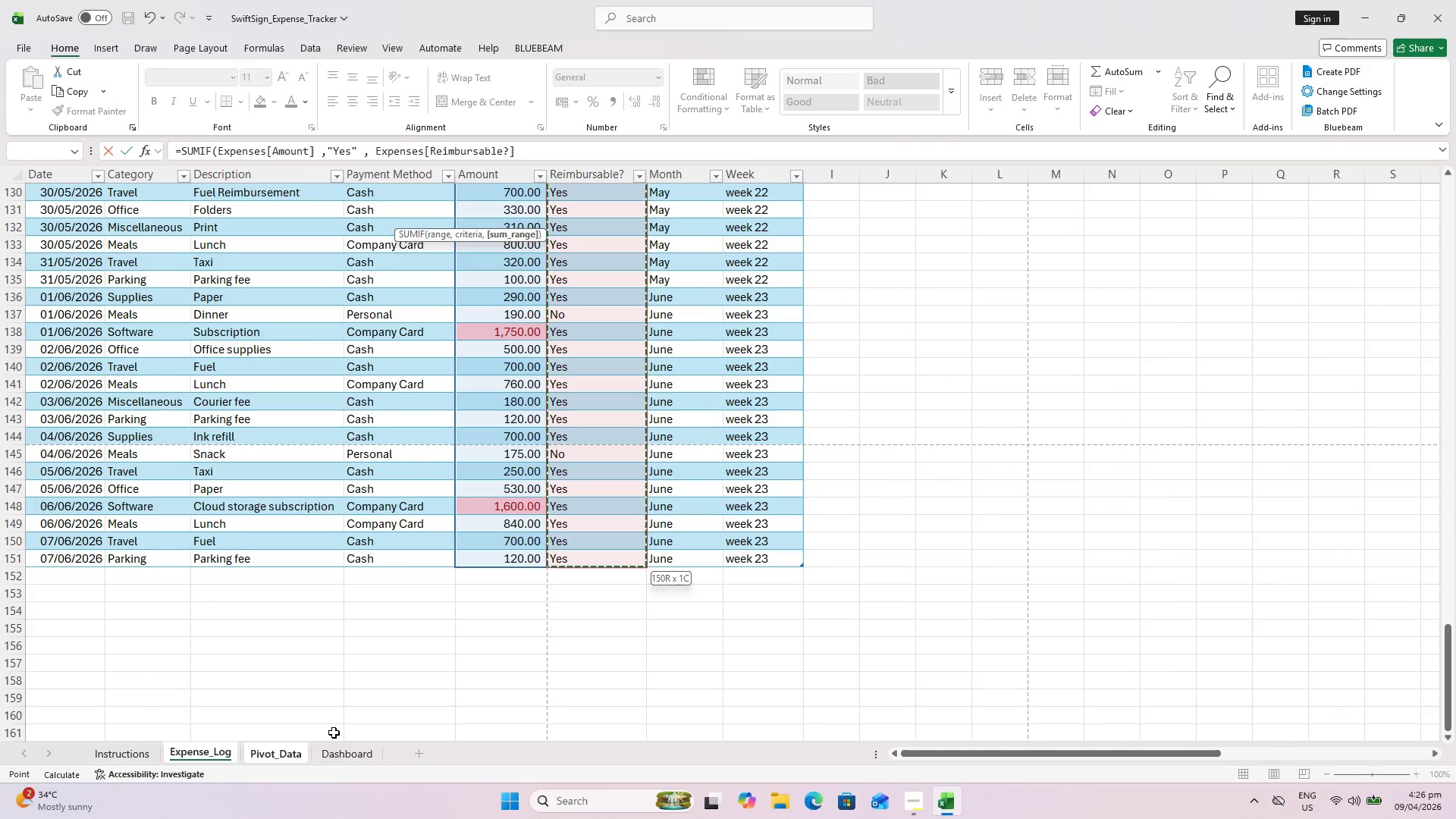 
scroll: coordinate [572, 429], scroll_direction: down, amount: 43.0
 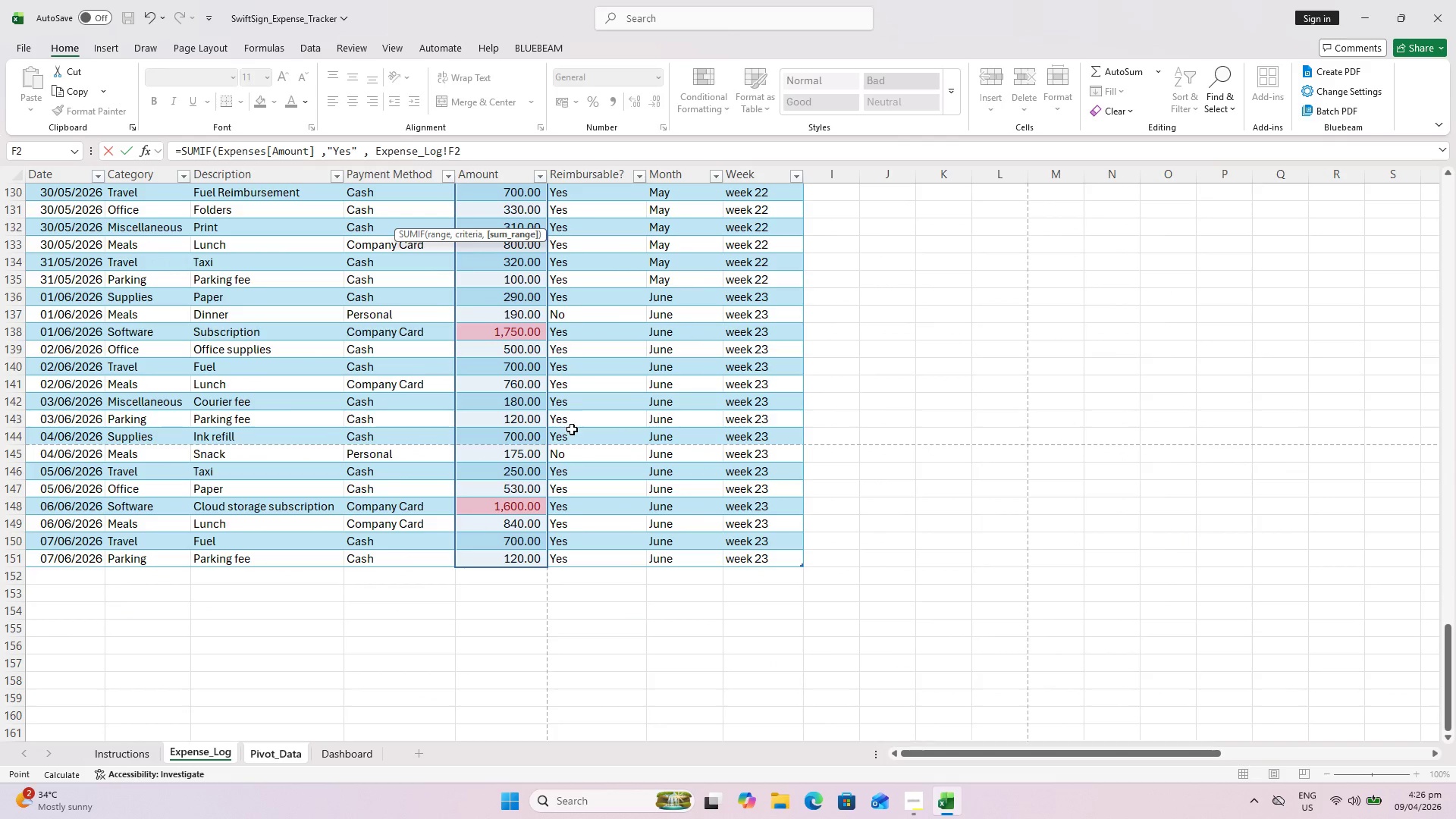 
left_click([588, 553])
 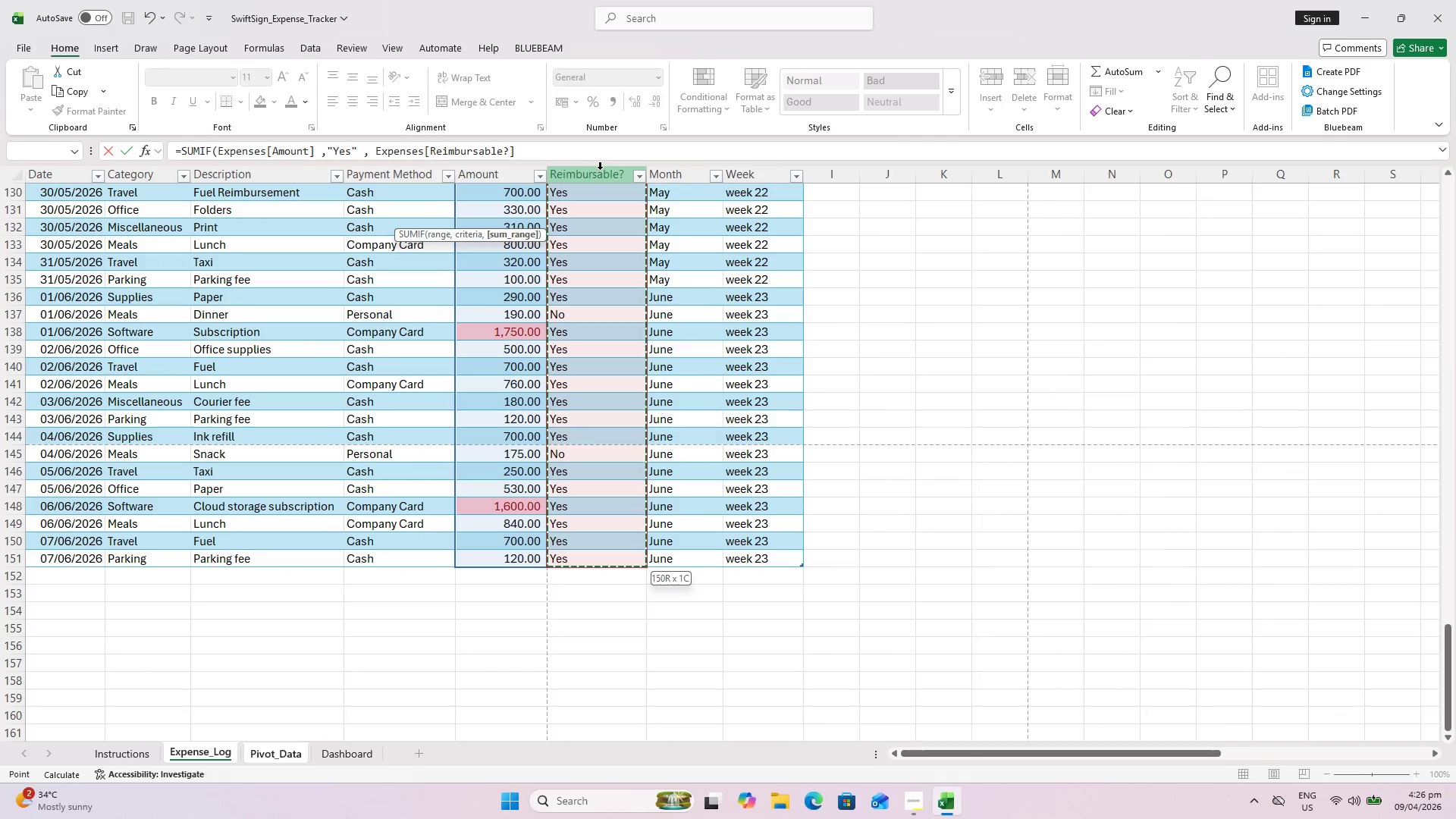 
left_click([538, 150])
 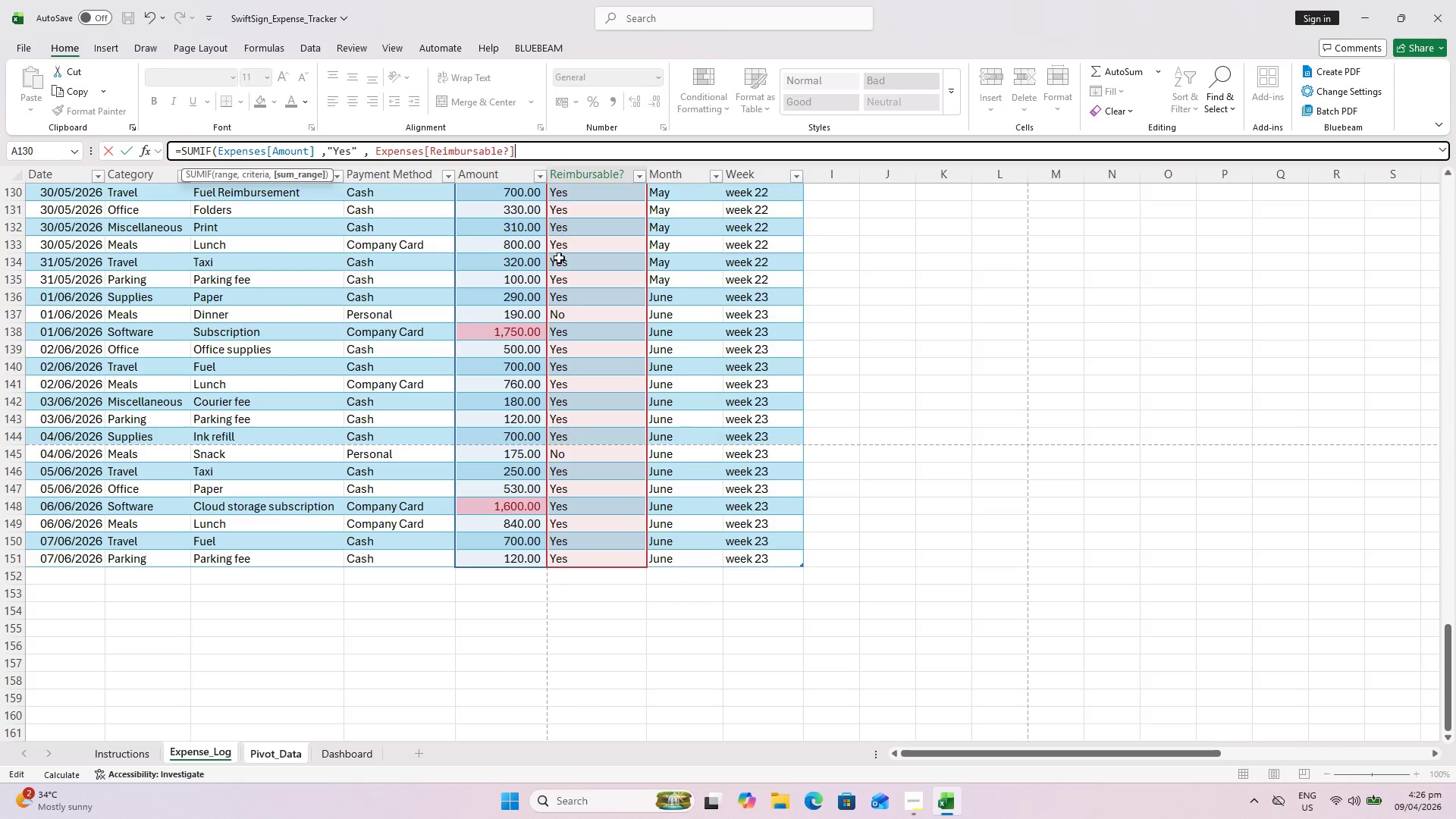 
wait(10.17)
 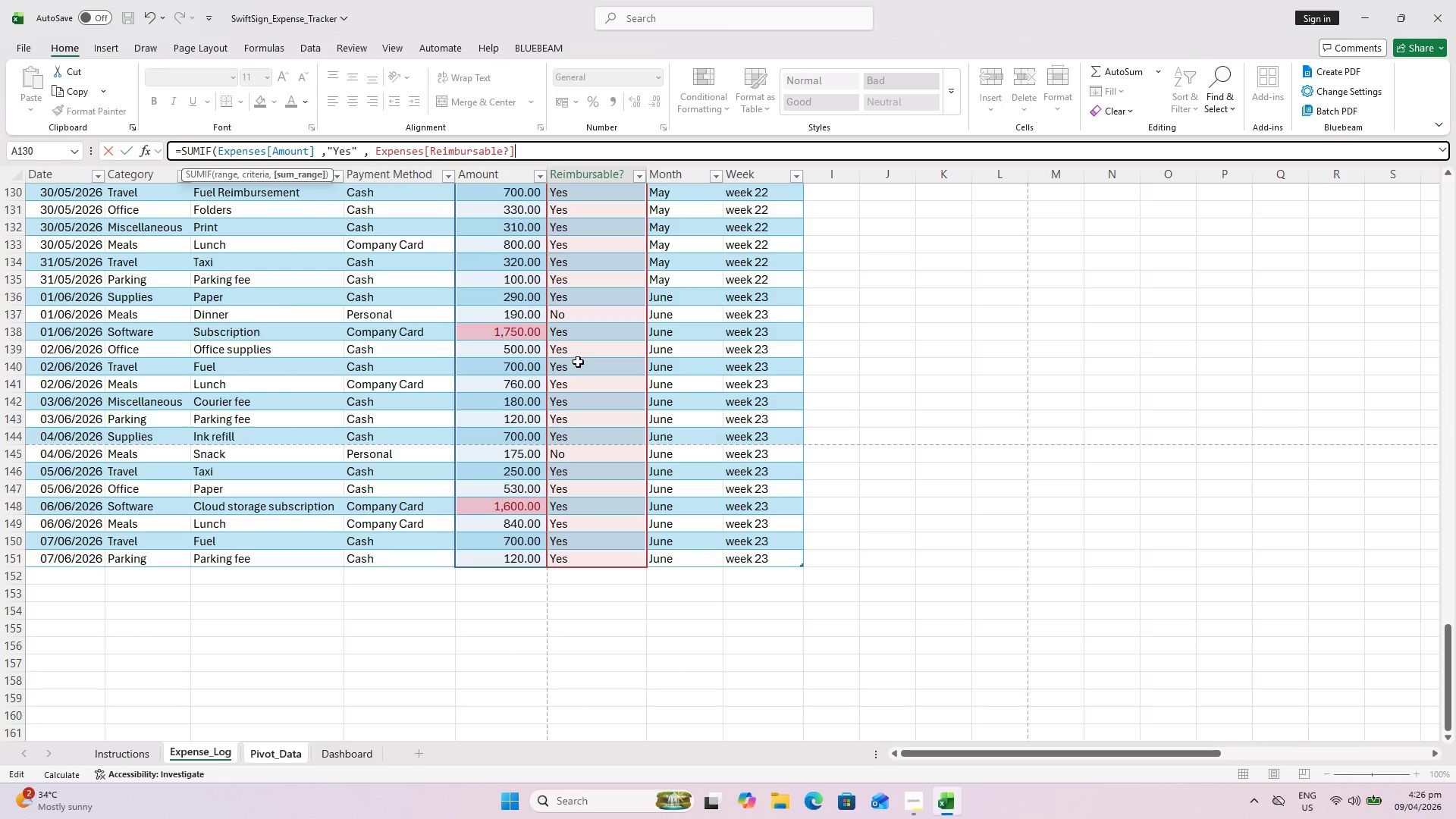 
key(Shift+0)
 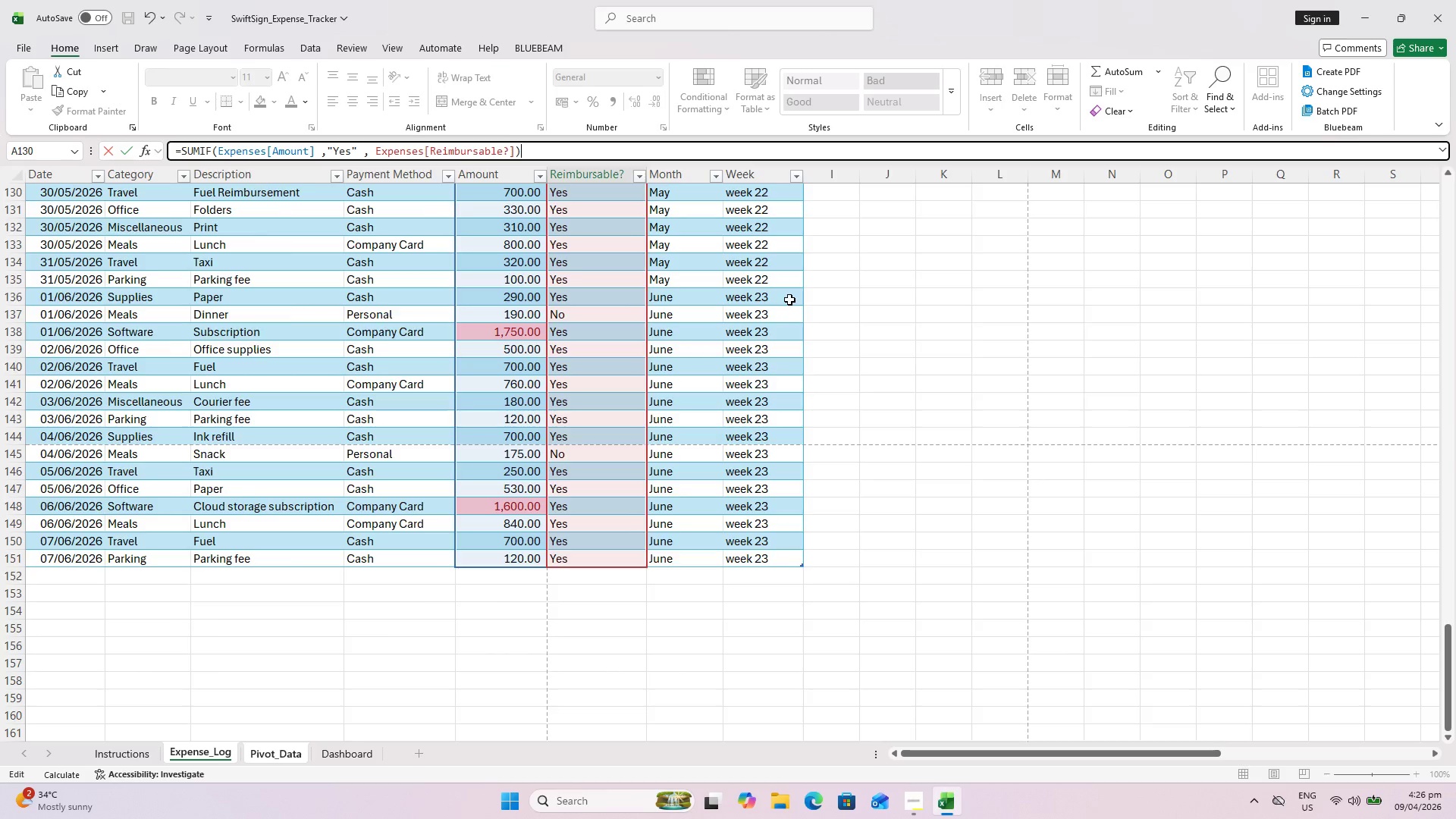 
key(Enter)
 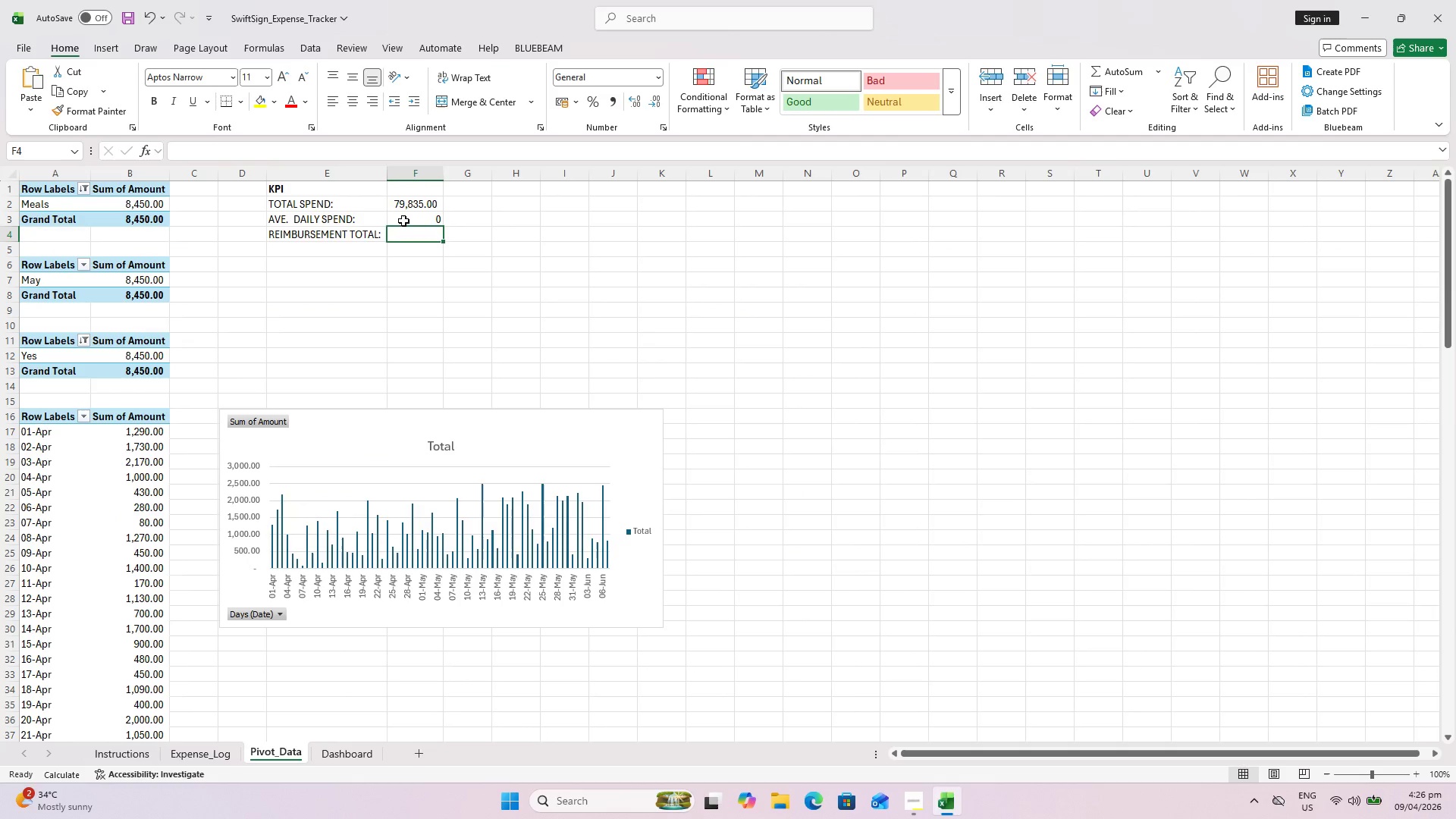 
left_click([410, 217])
 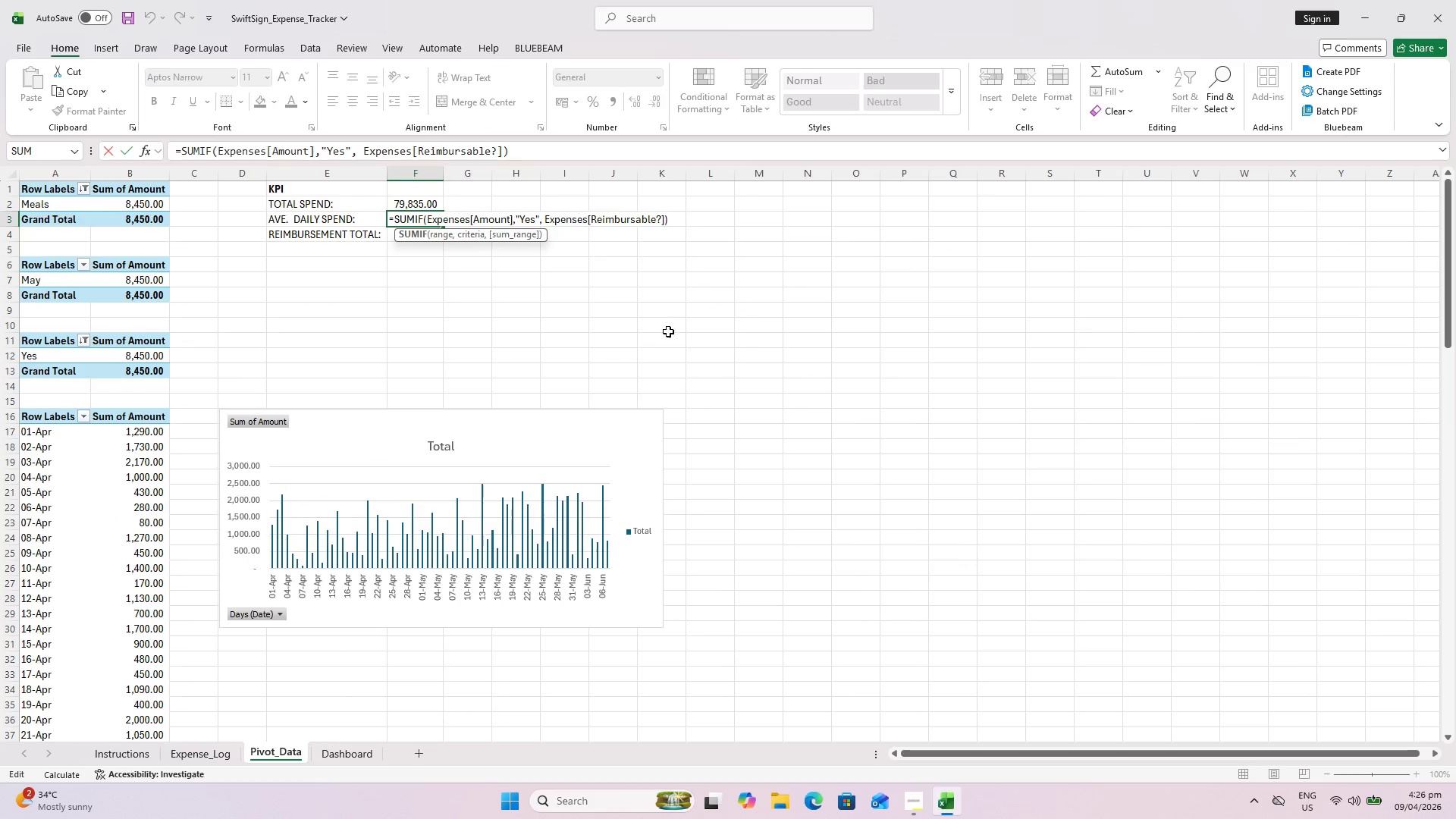 
key(Escape)
 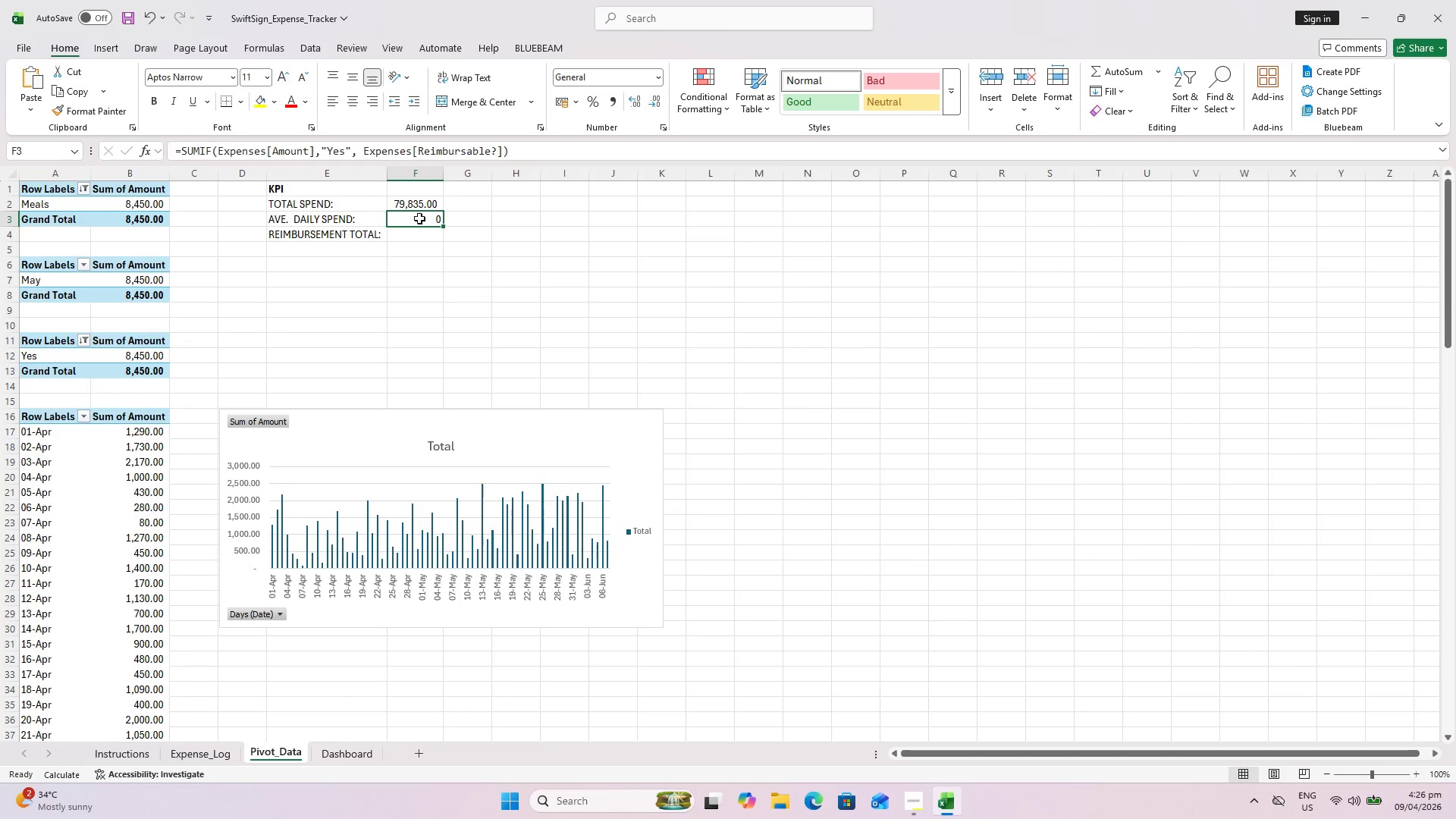 
double_click([420, 217])
 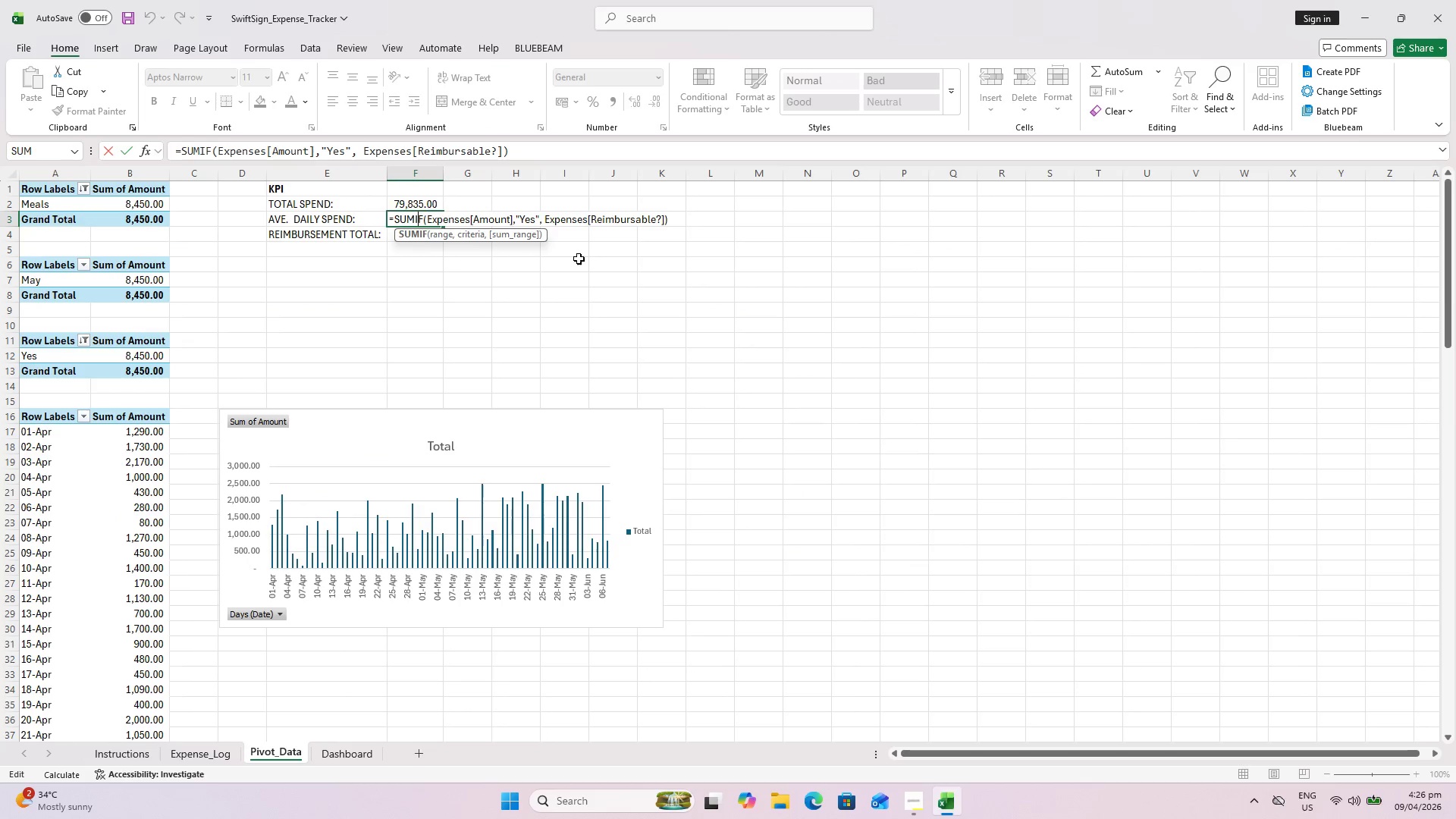 
key(Escape)
 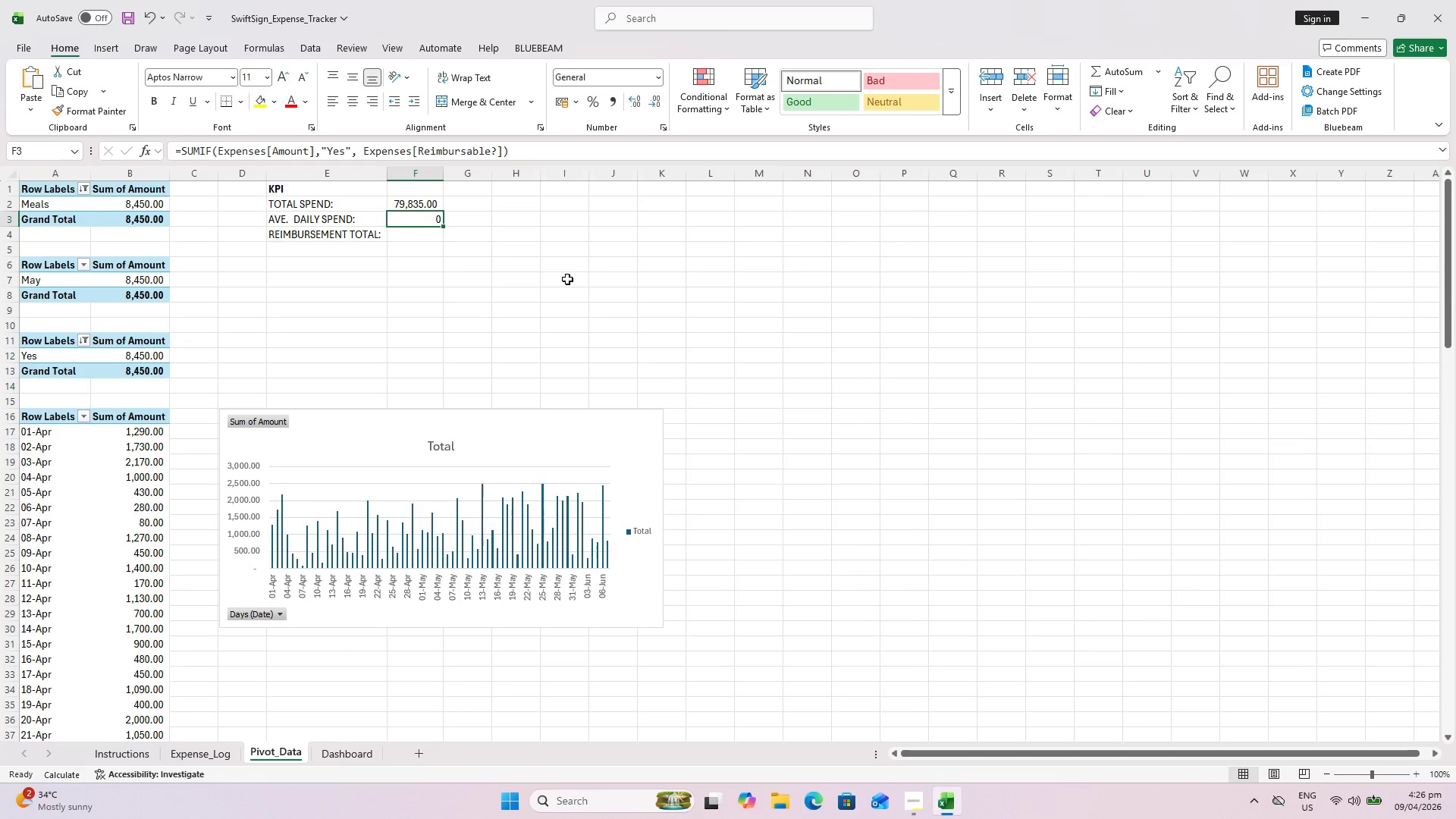 
wait(5.06)
 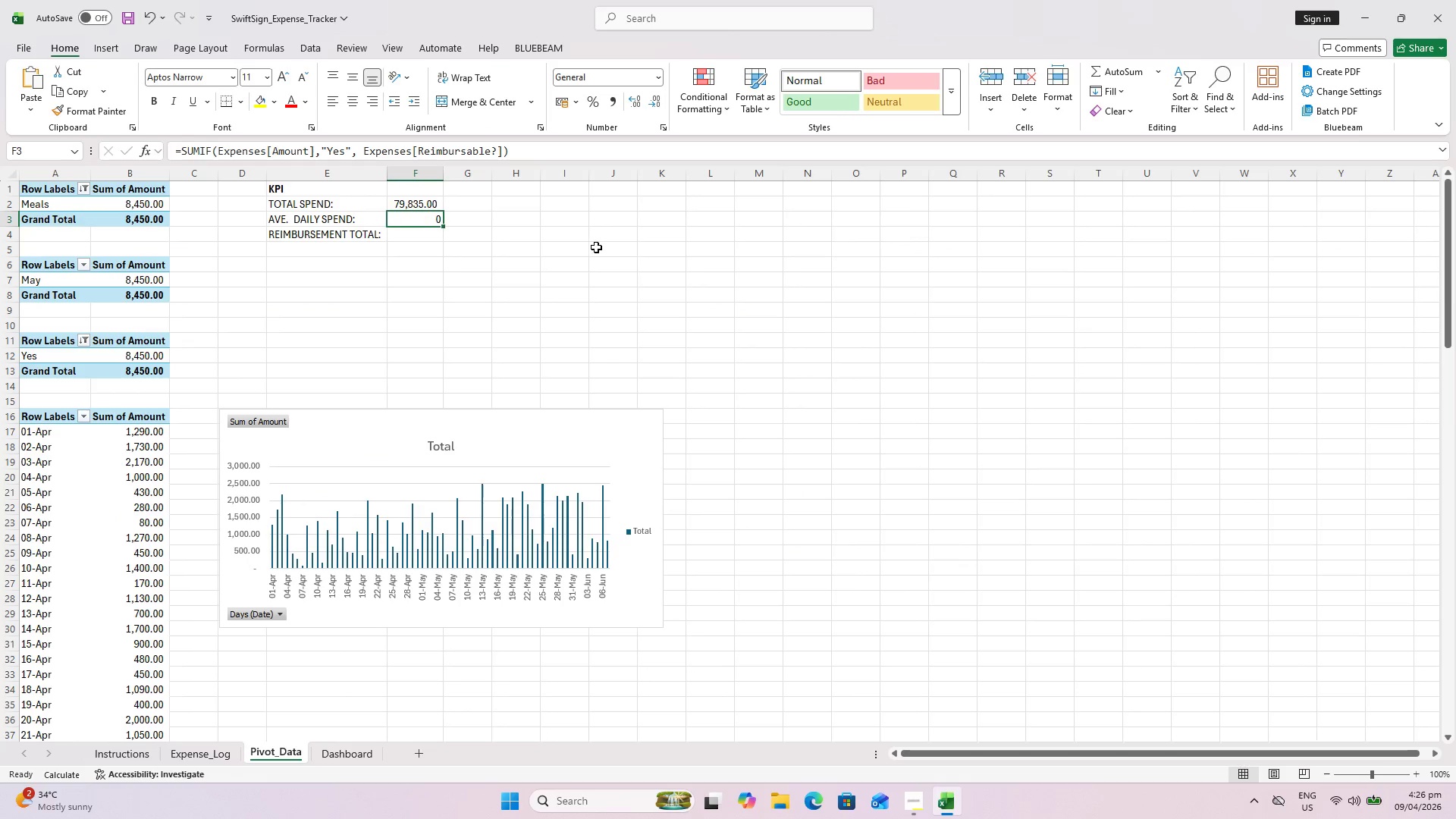 
key(Escape)
 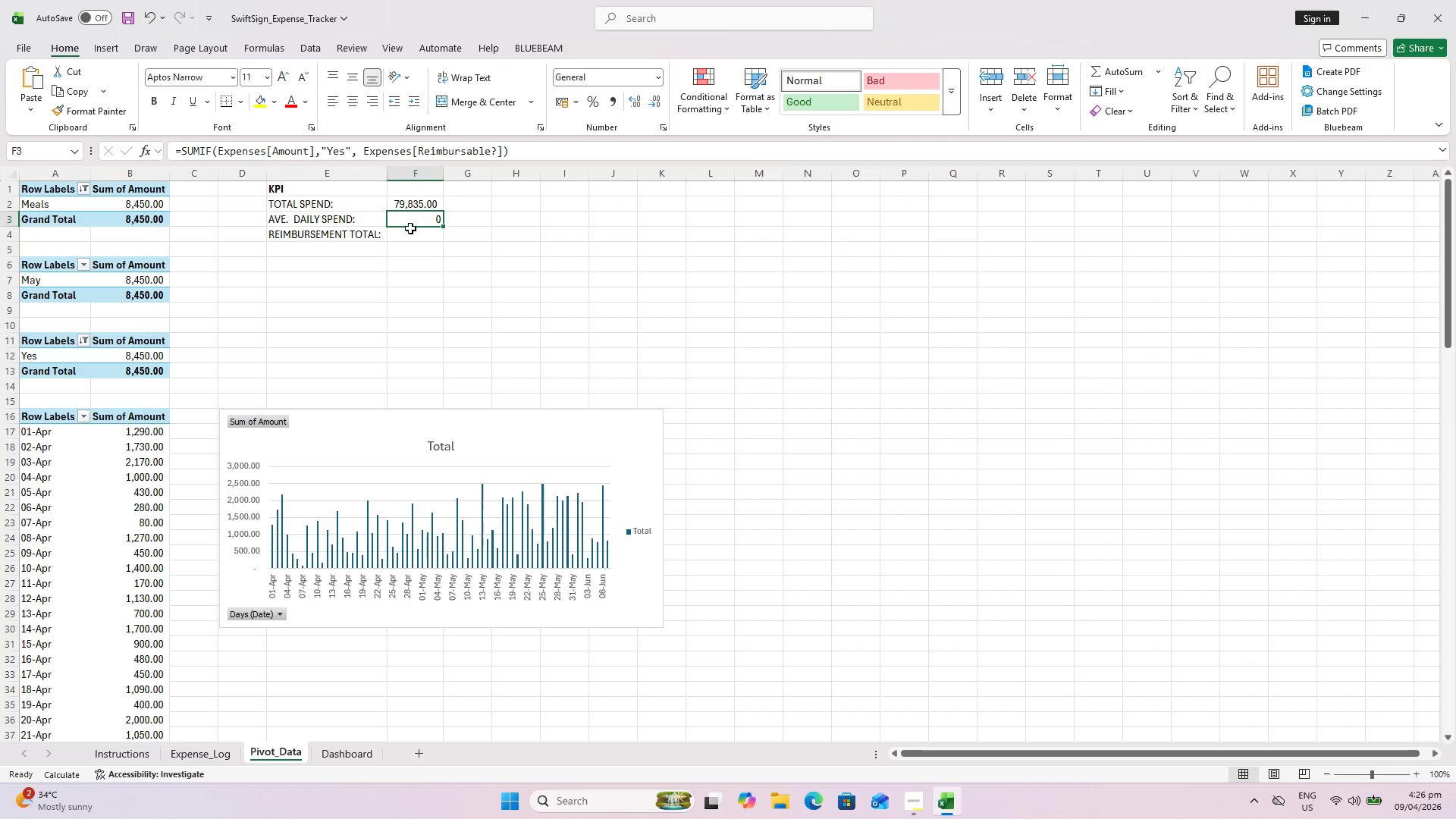 
left_click_drag(start_coordinate=[409, 224], to_coordinate=[410, 232])
 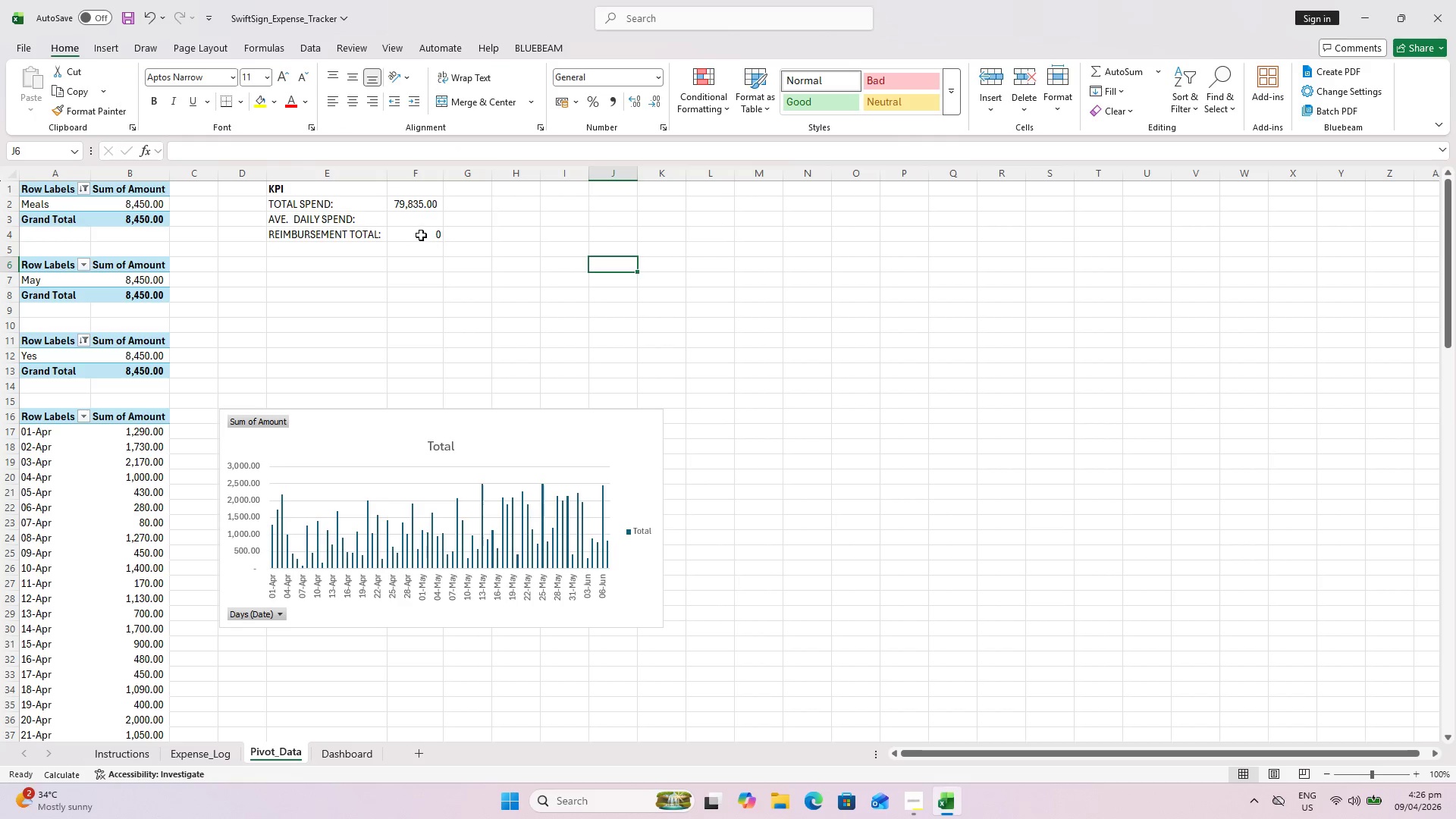 
double_click([421, 234])
 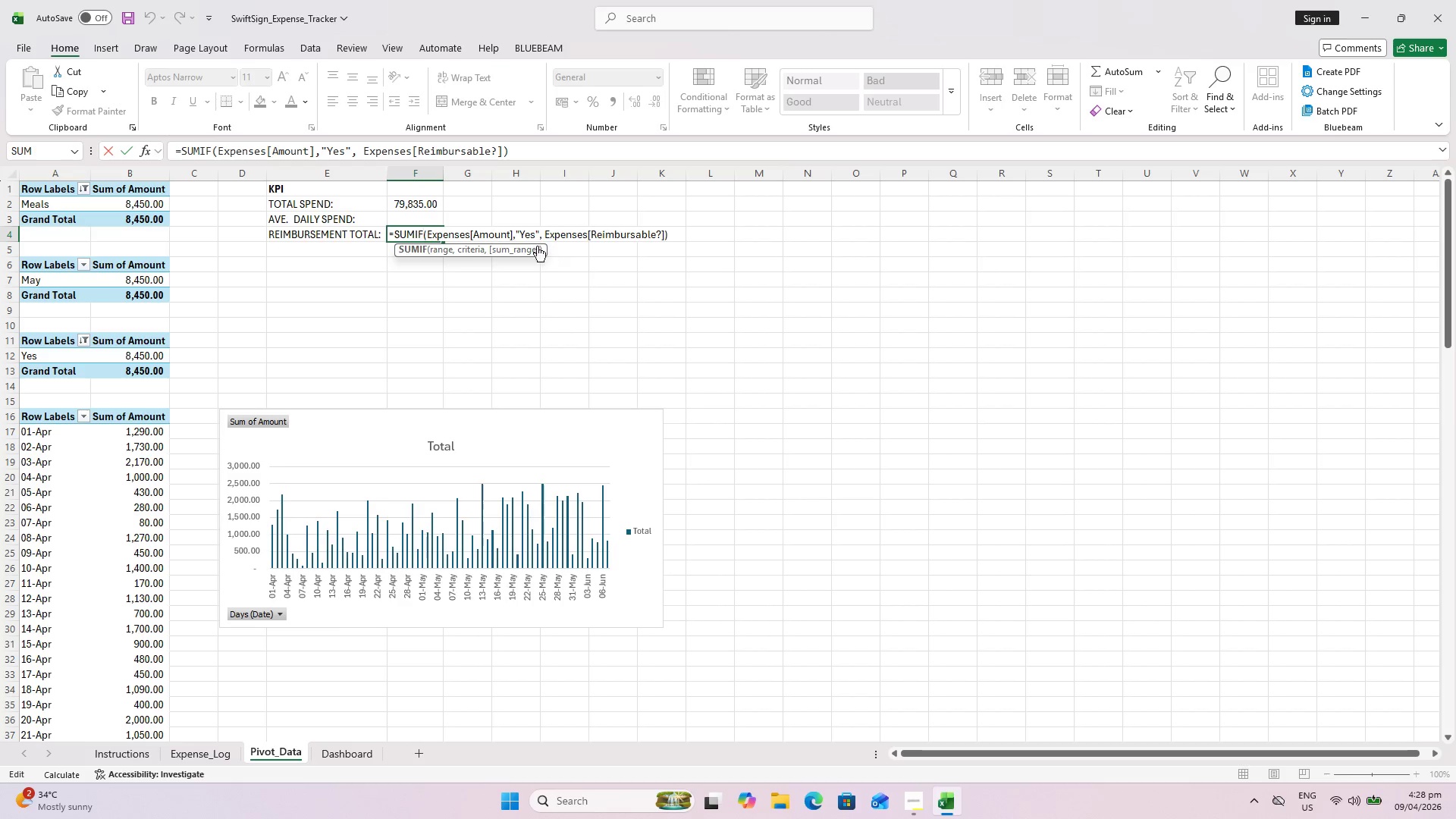 
wait(86.22)
 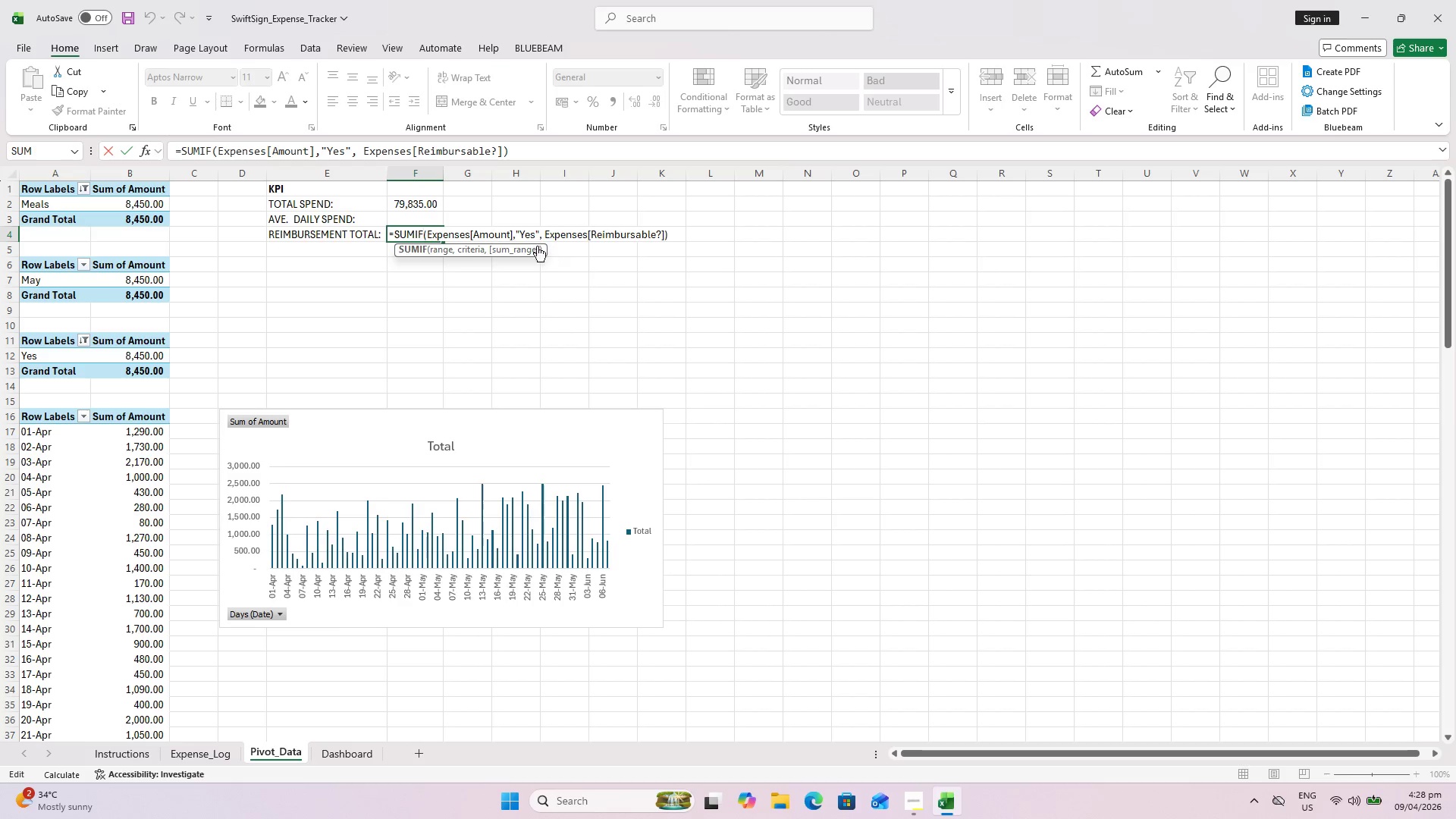 
left_click_drag(start_coordinate=[663, 232], to_coordinate=[433, 239])
 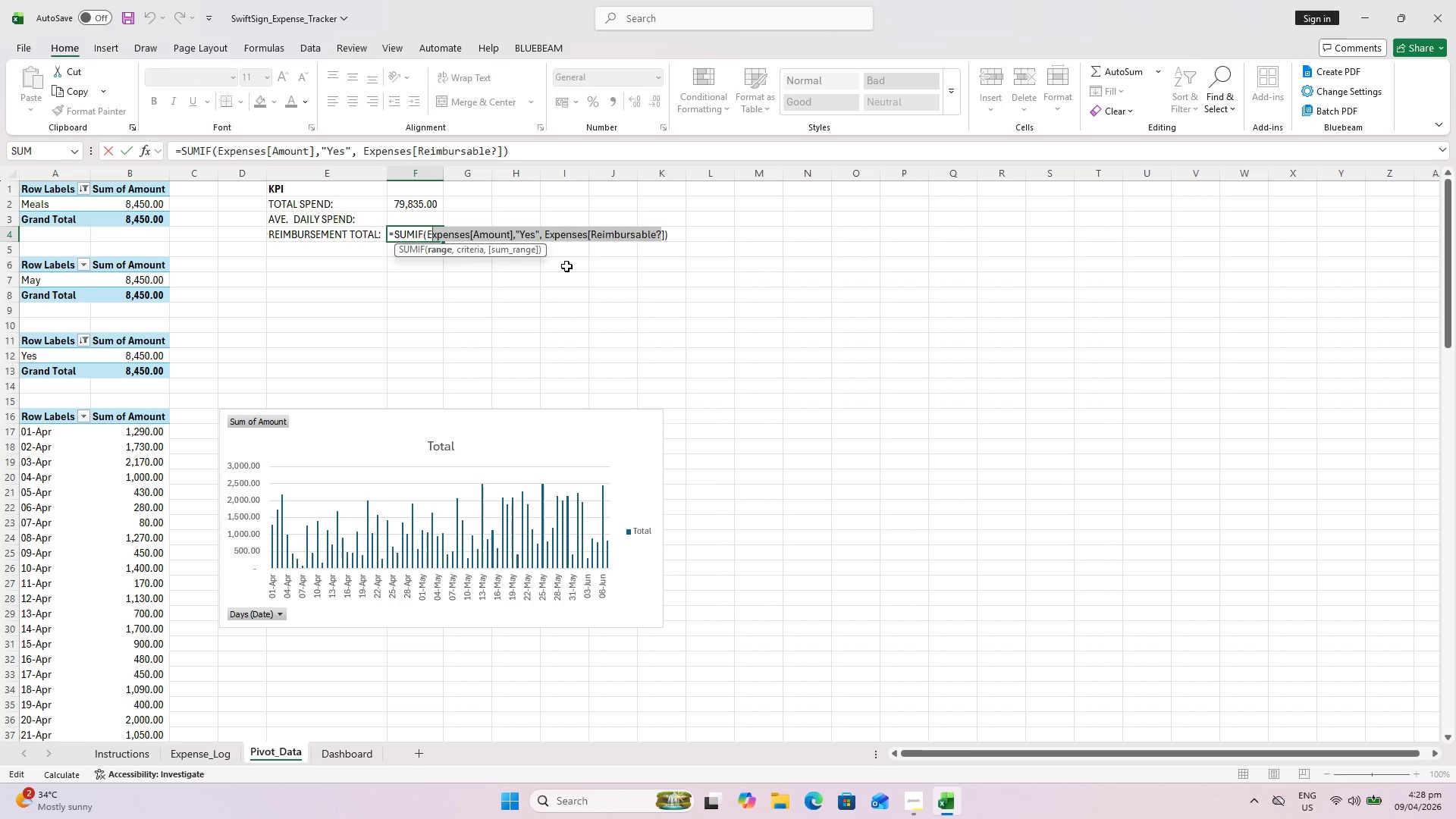 
key(Backspace)
 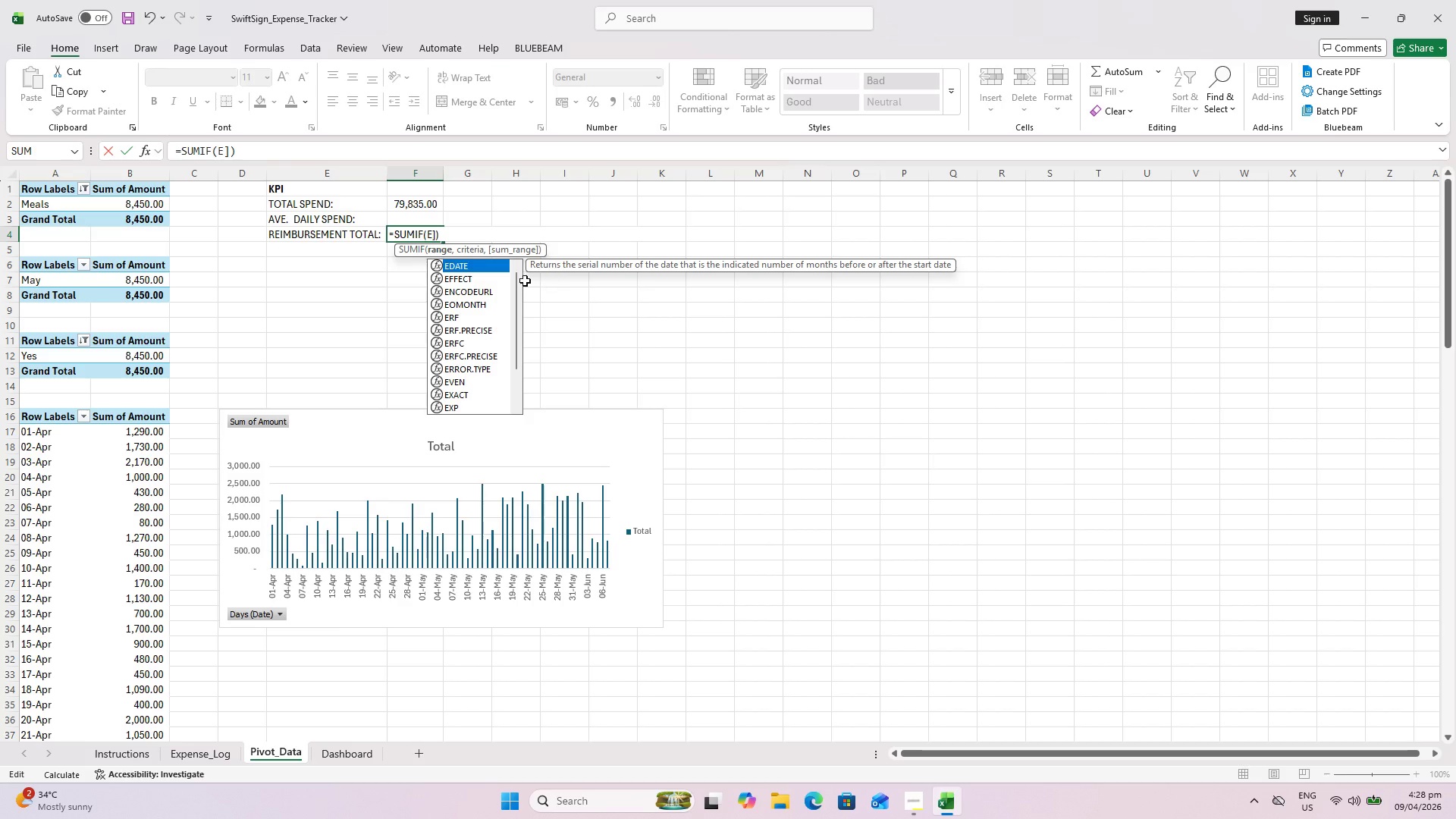 
key(Backspace)
 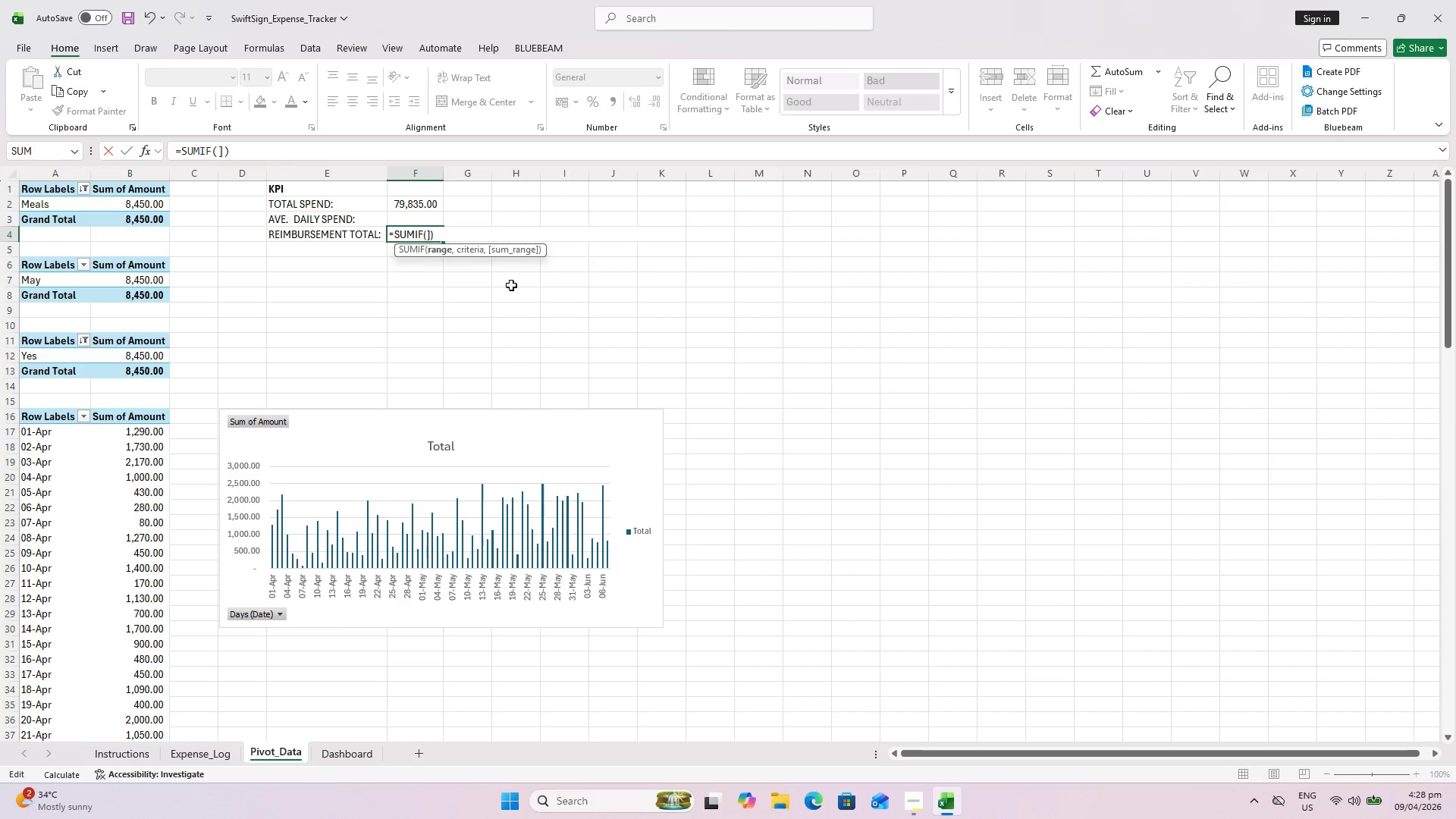 
key(ArrowRight)
 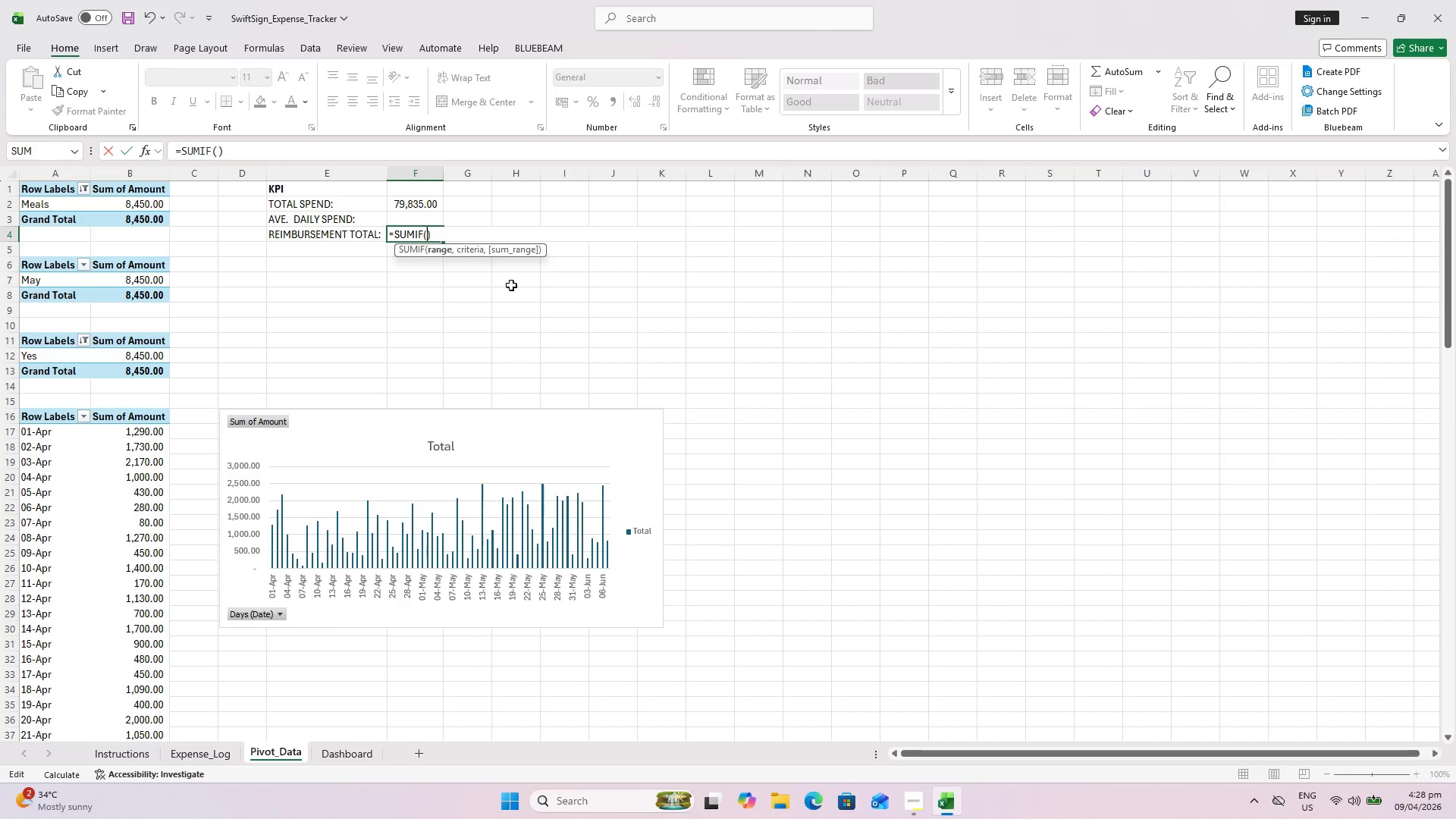 
key(Backspace)
 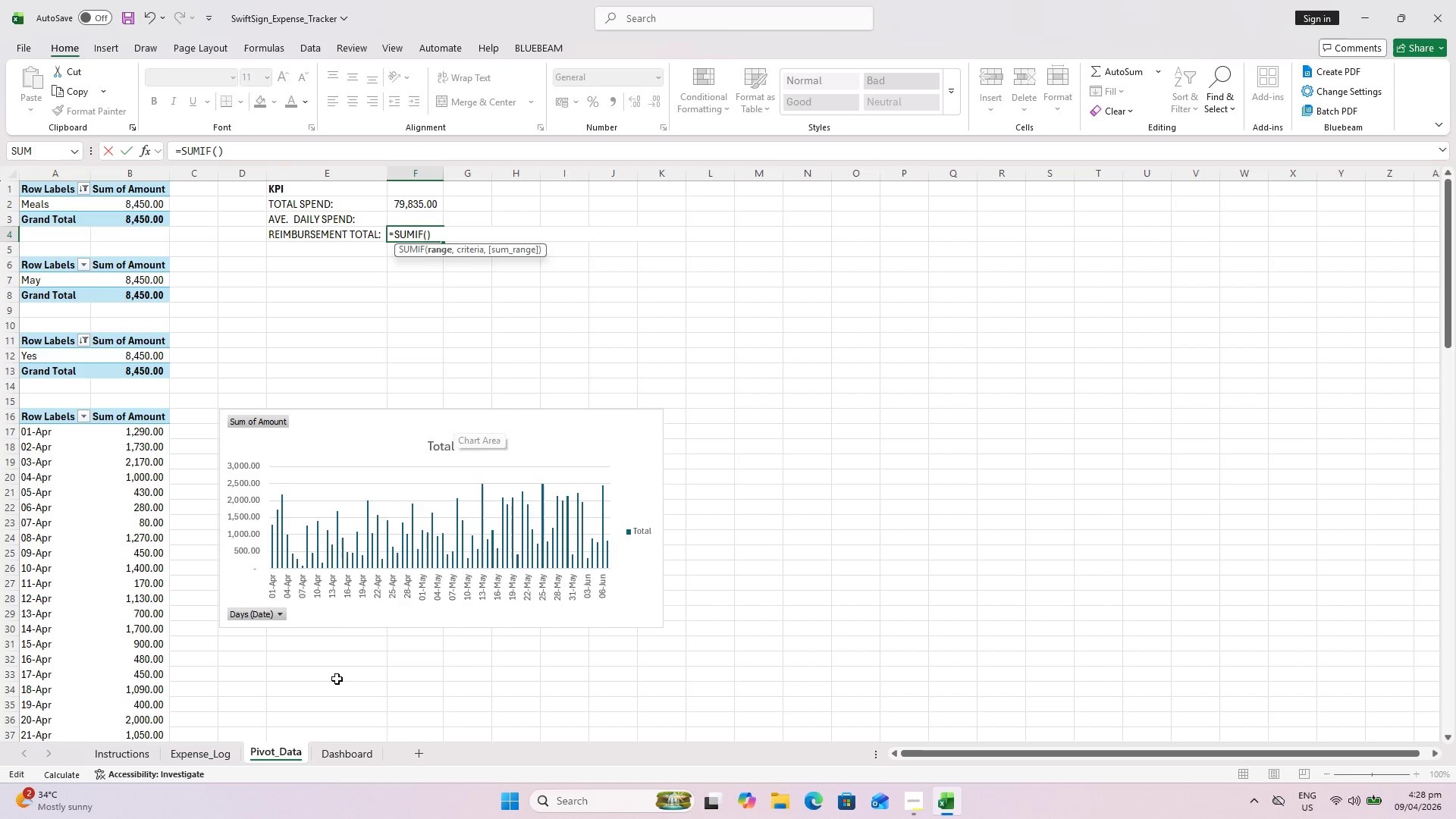 
left_click([201, 756])
 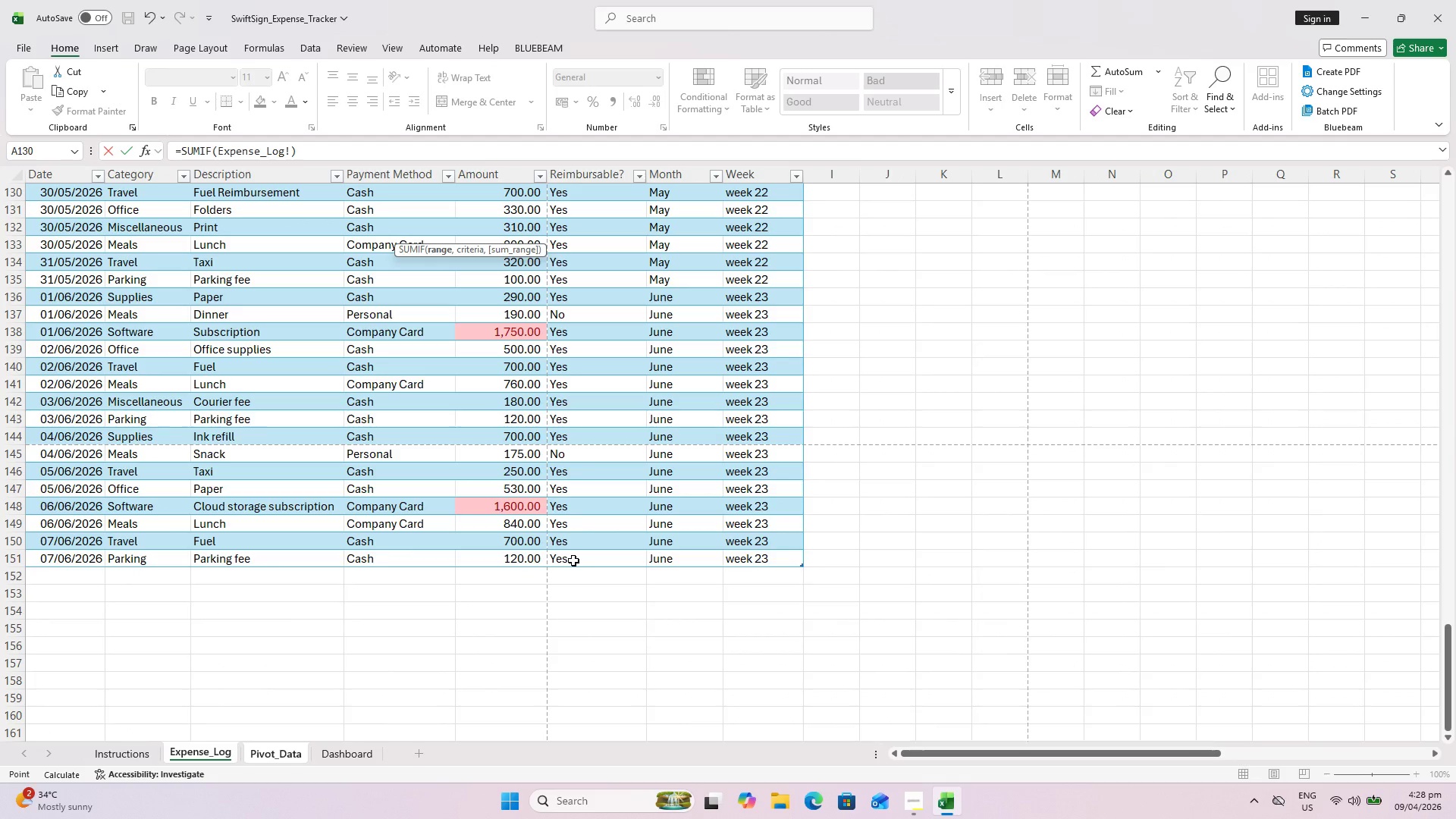 
scroll: coordinate [601, 417], scroll_direction: up, amount: 51.0
 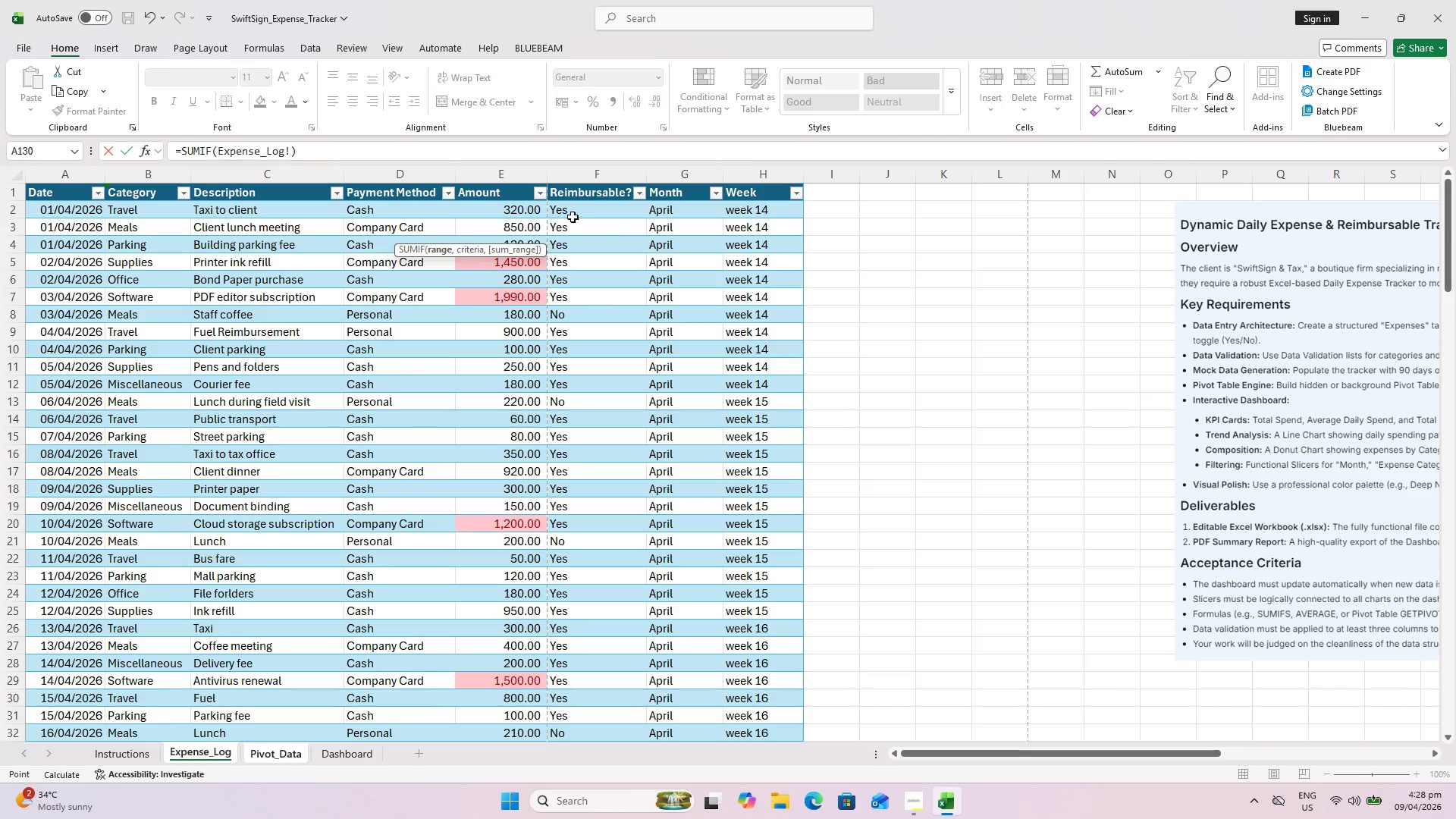 
left_click([568, 215])
 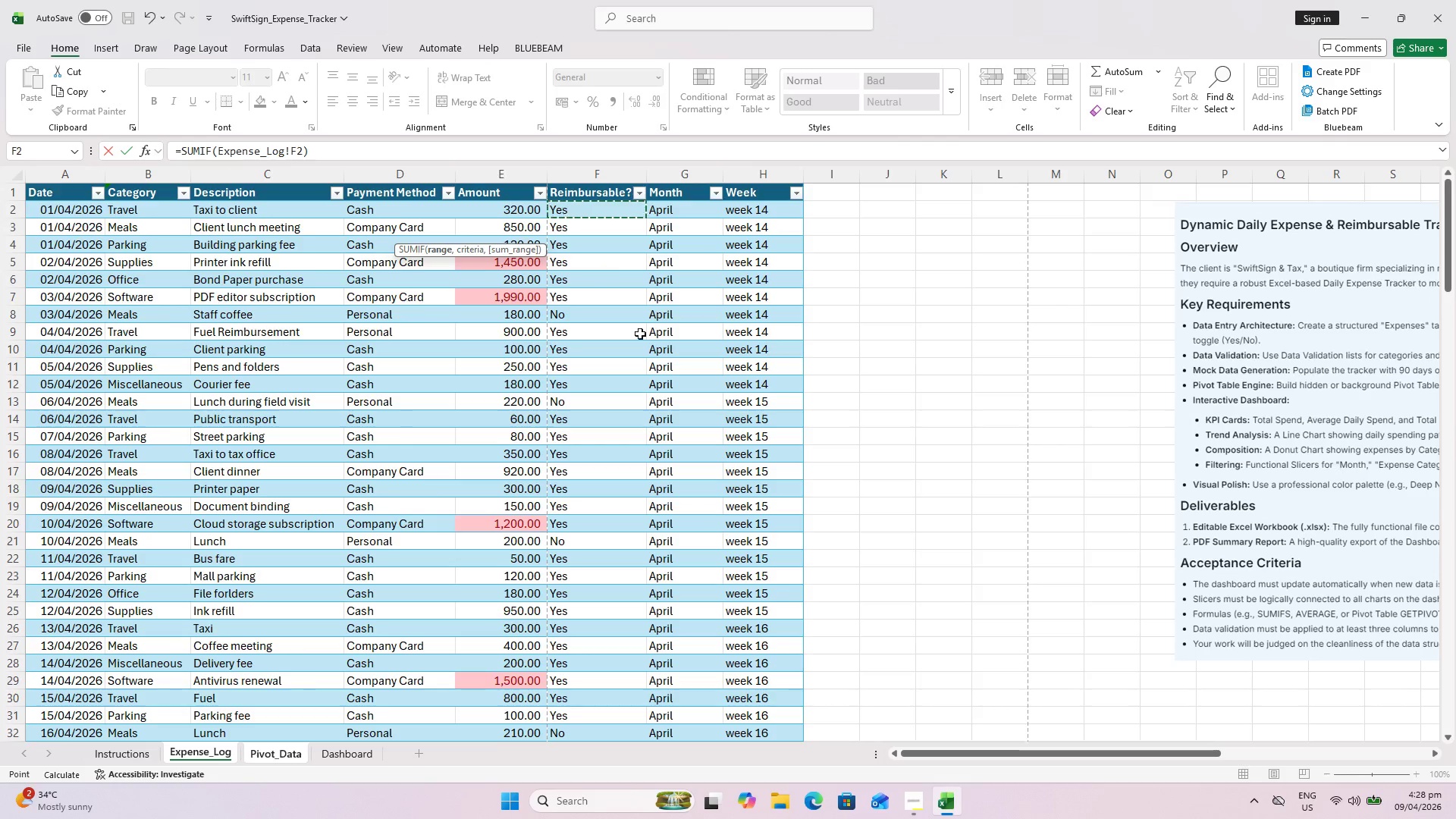 
hold_key(key=ShiftLeft, duration=0.75)
 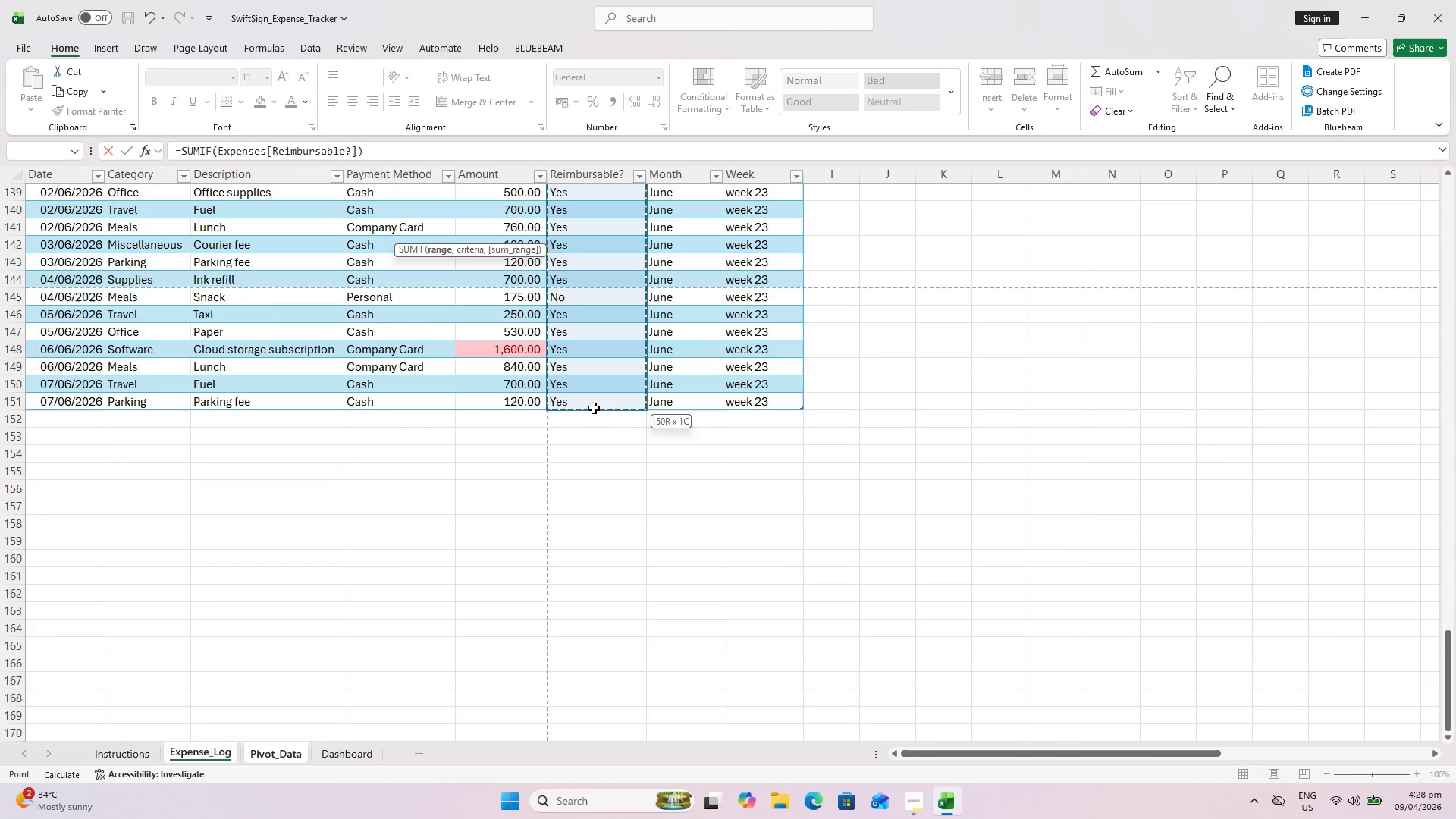 
scroll: coordinate [604, 564], scroll_direction: down, amount: 46.0
 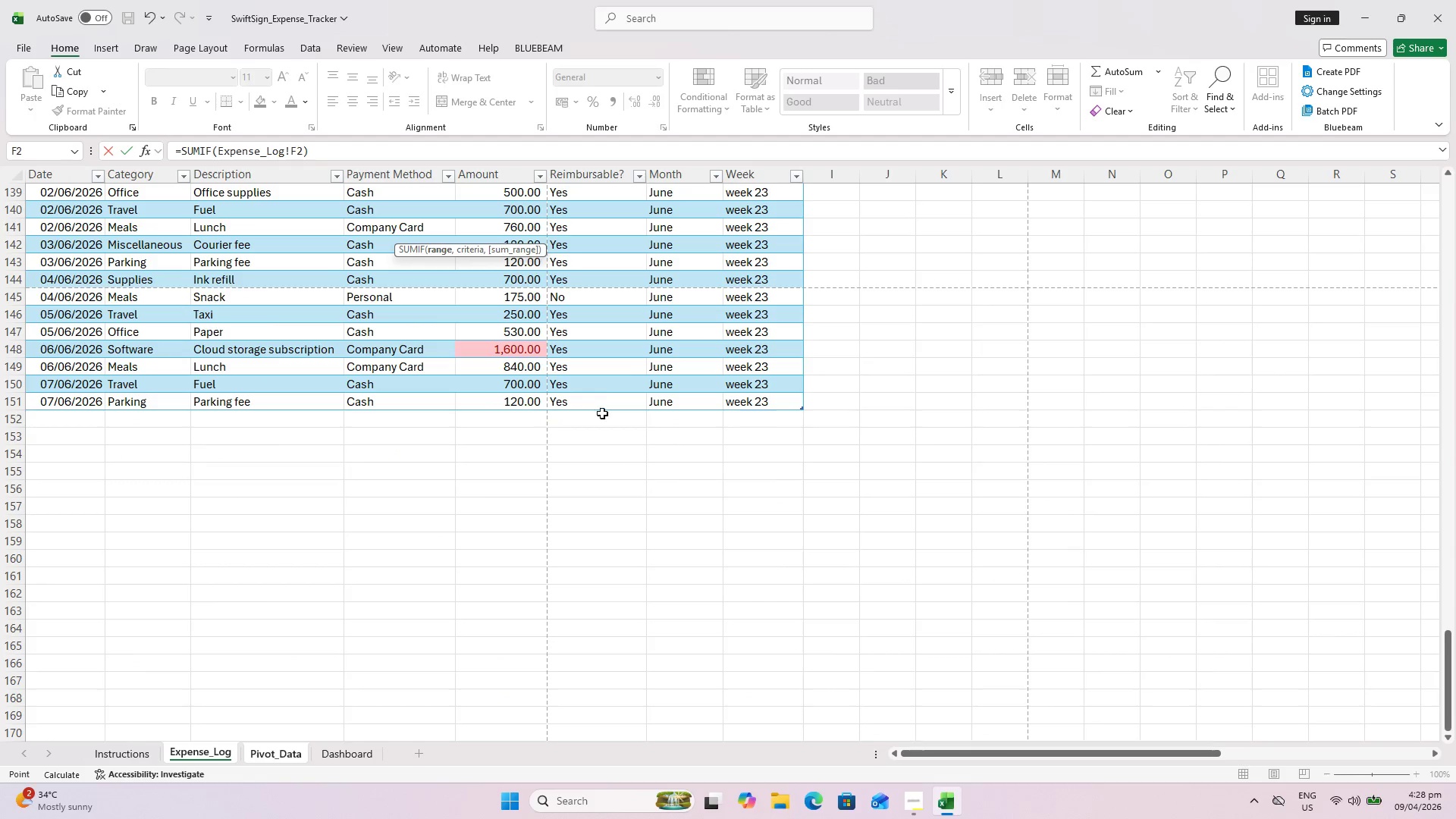 
left_click([595, 404])
 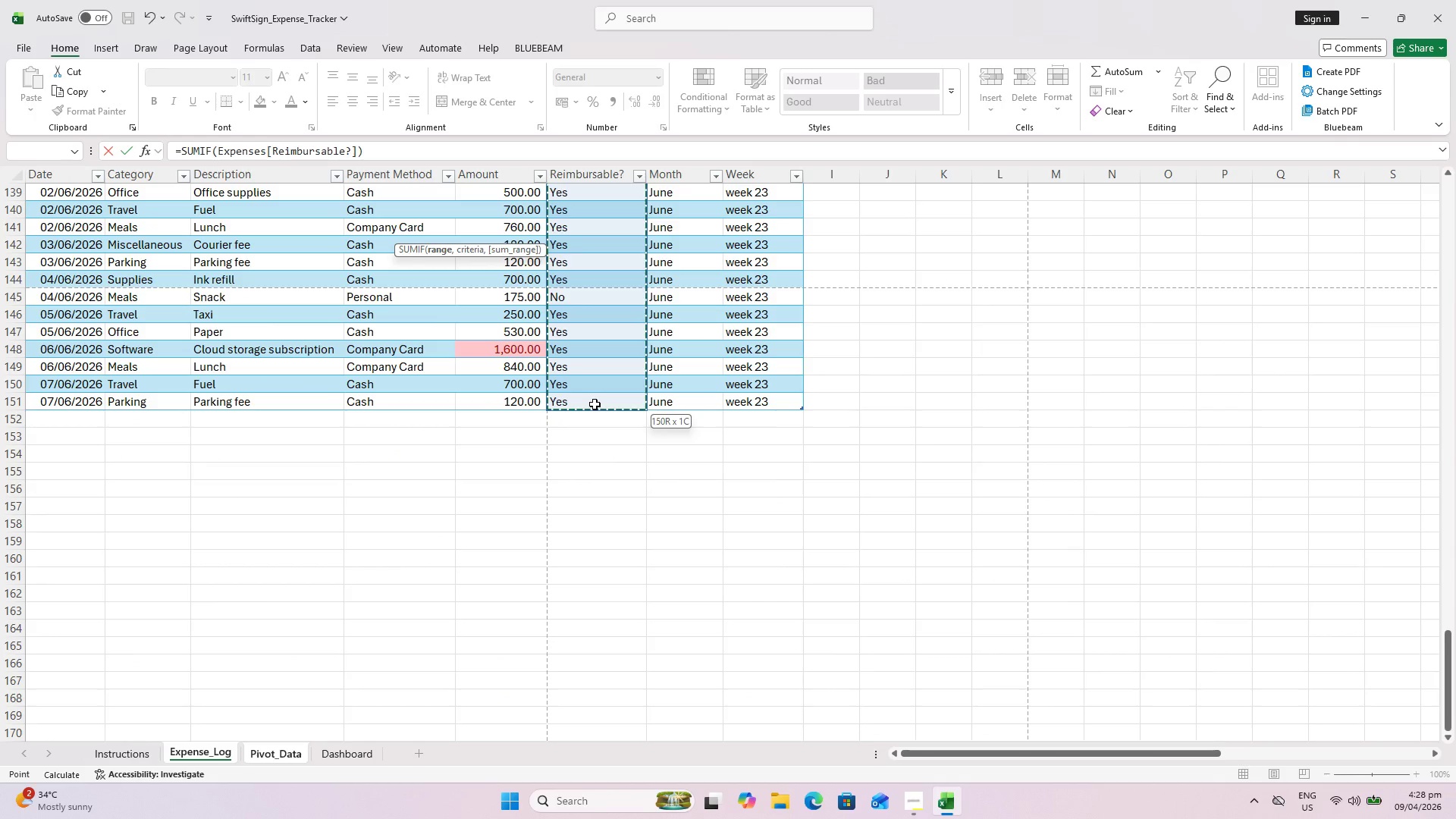 
left_click([356, 149])
 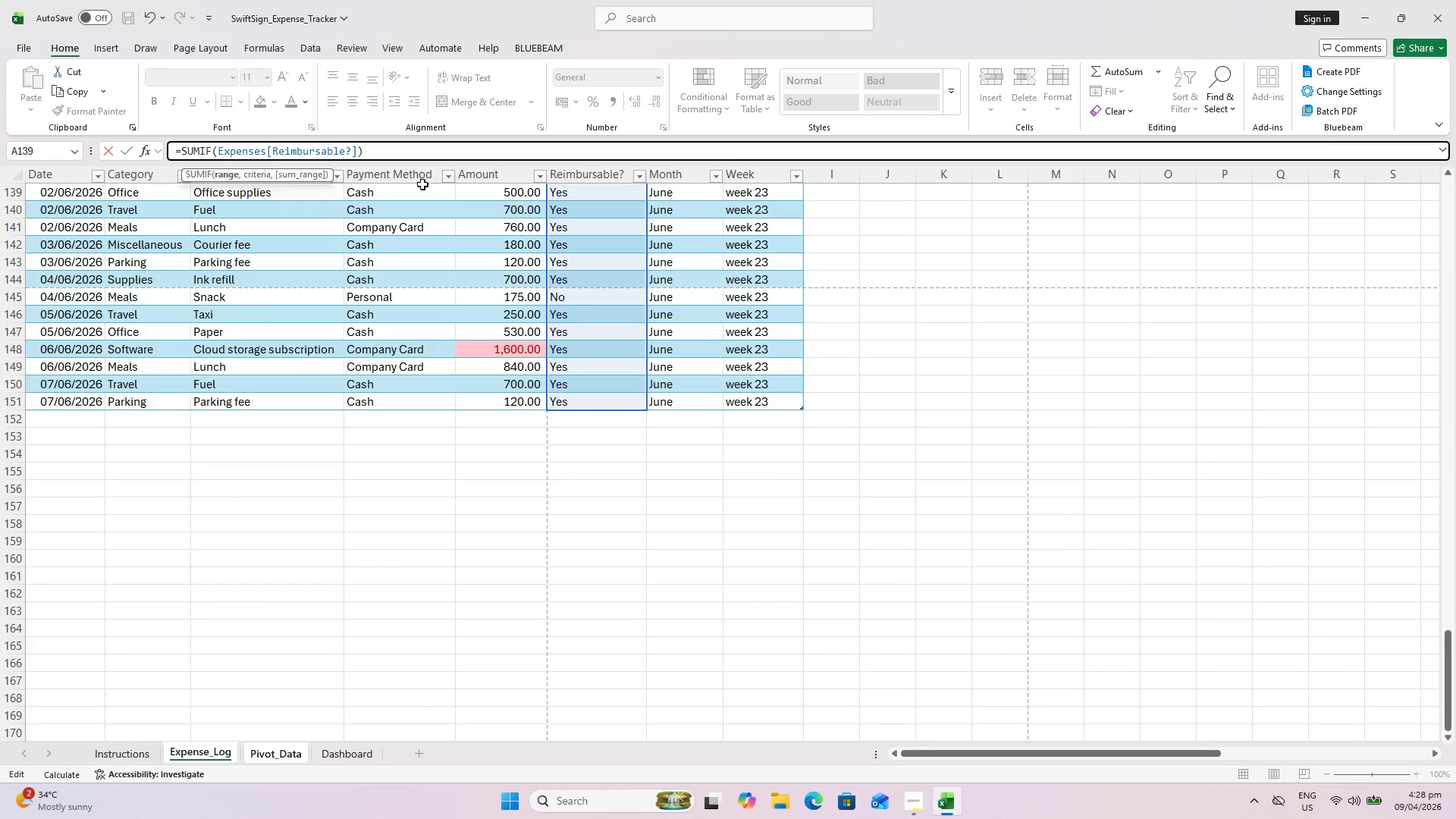 
type(, "Ywe)
key(Backspace)
type(s" , )
 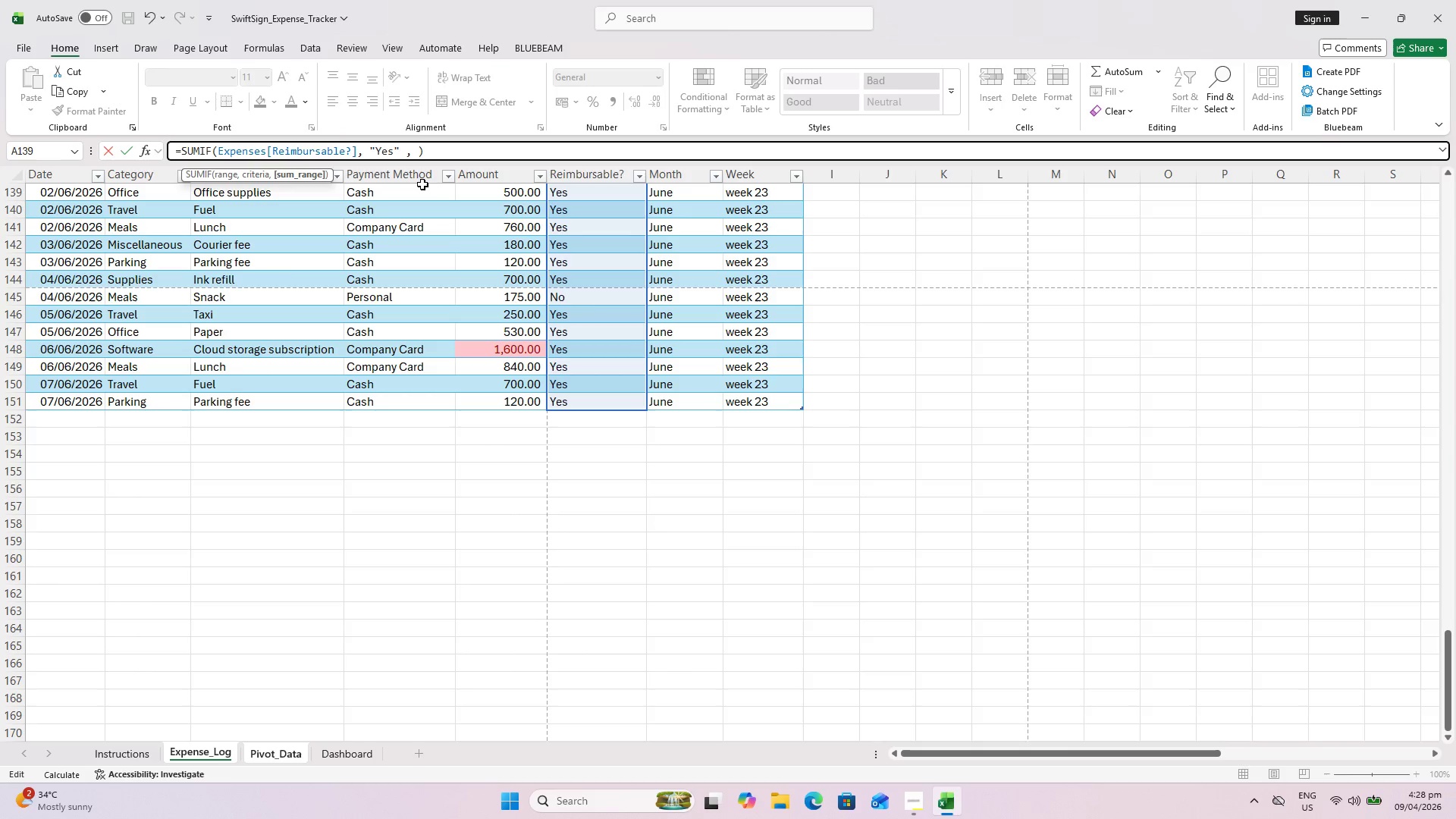 
wait(5.2)
 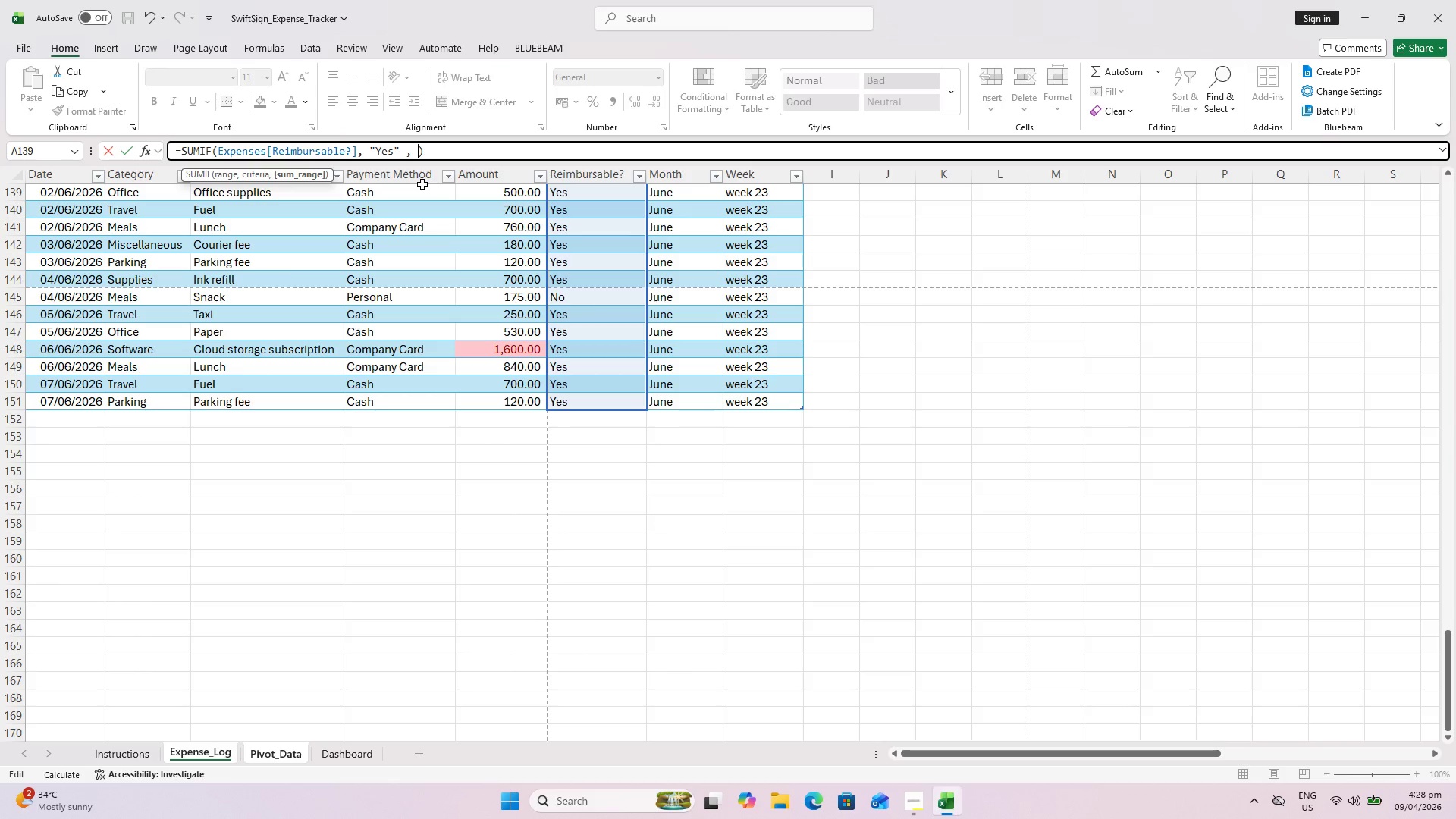 
scroll: coordinate [517, 193], scroll_direction: up, amount: 51.0
 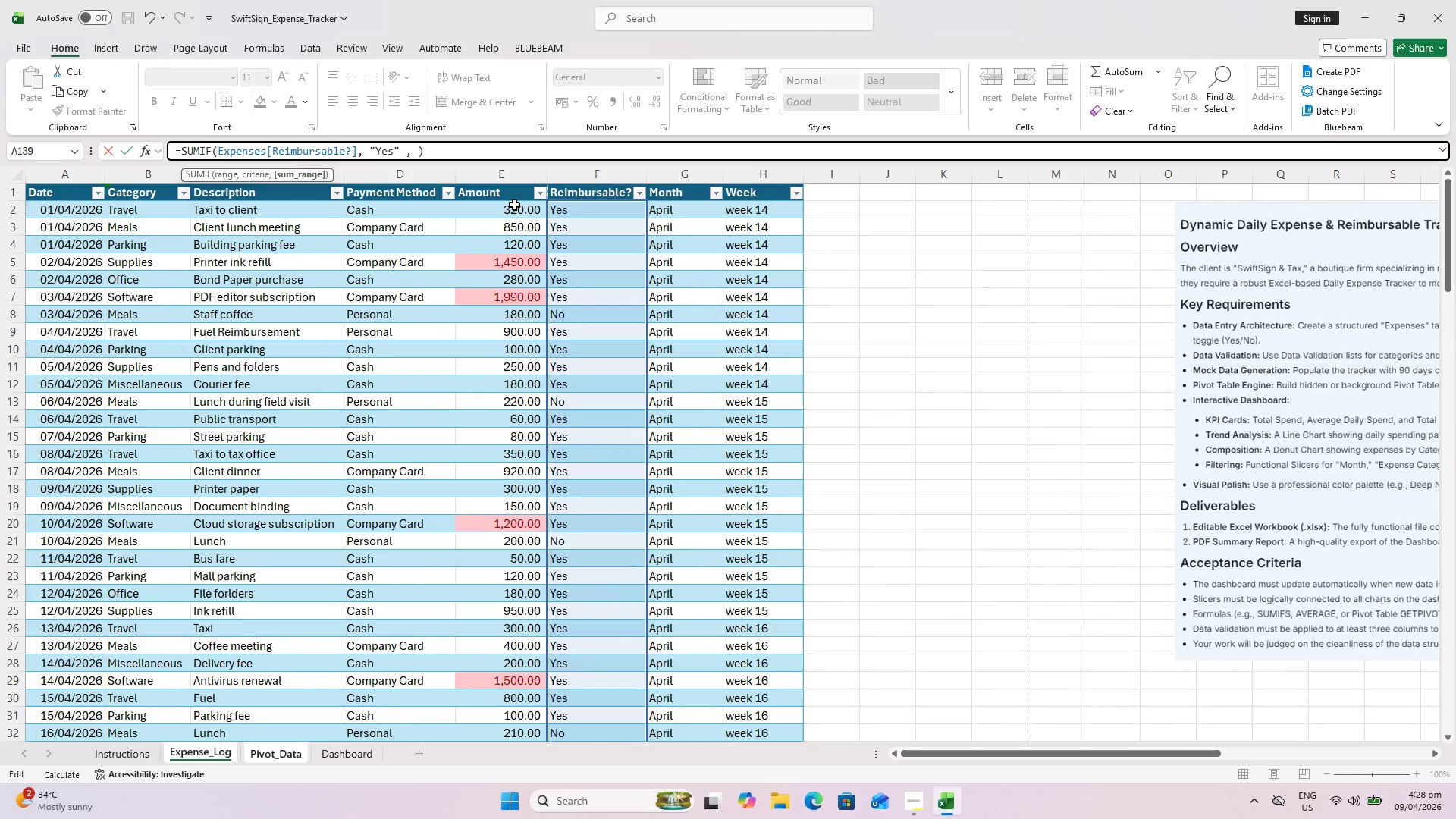 
left_click([513, 205])
 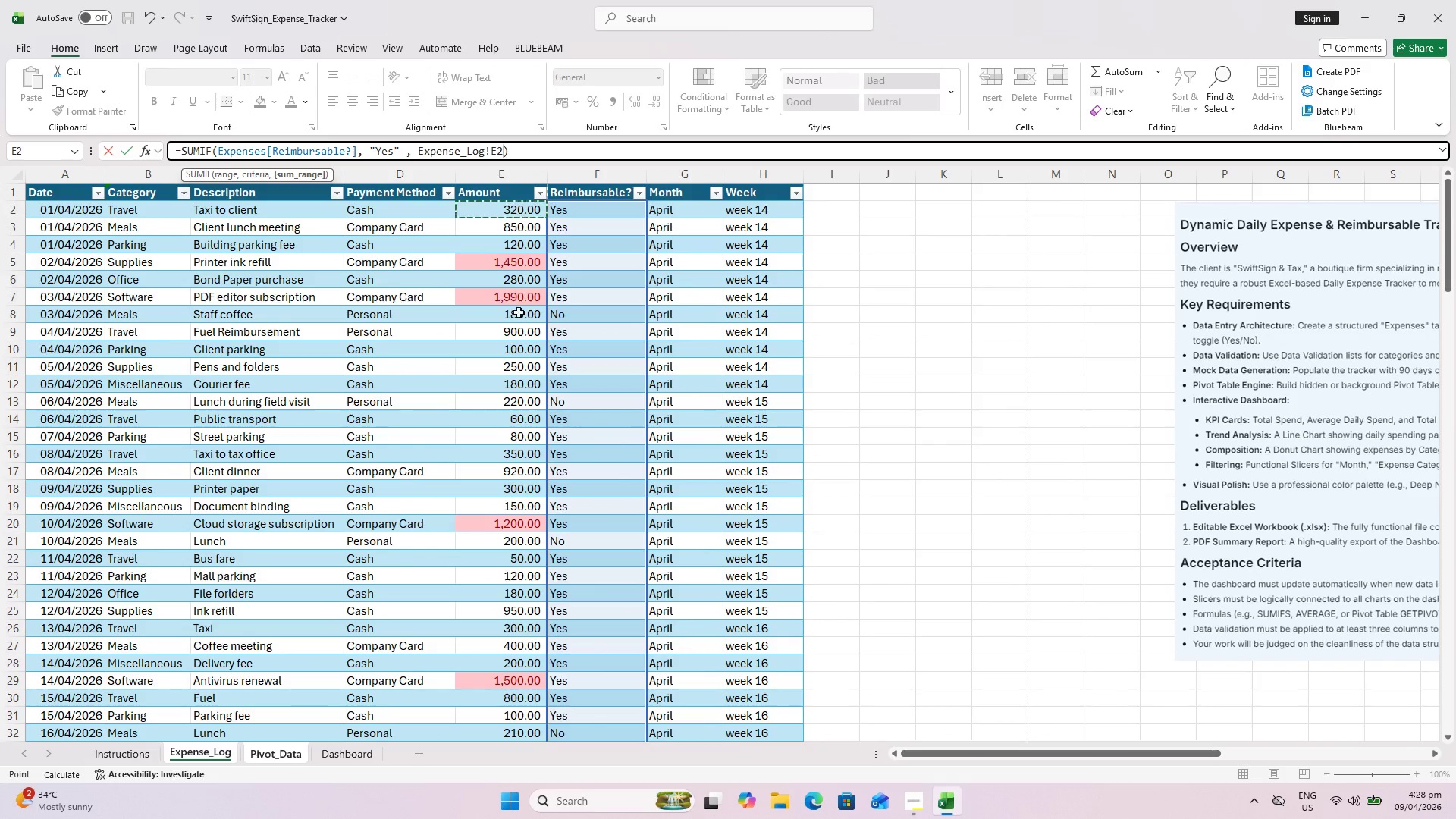 
hold_key(key=ShiftLeft, duration=0.59)
 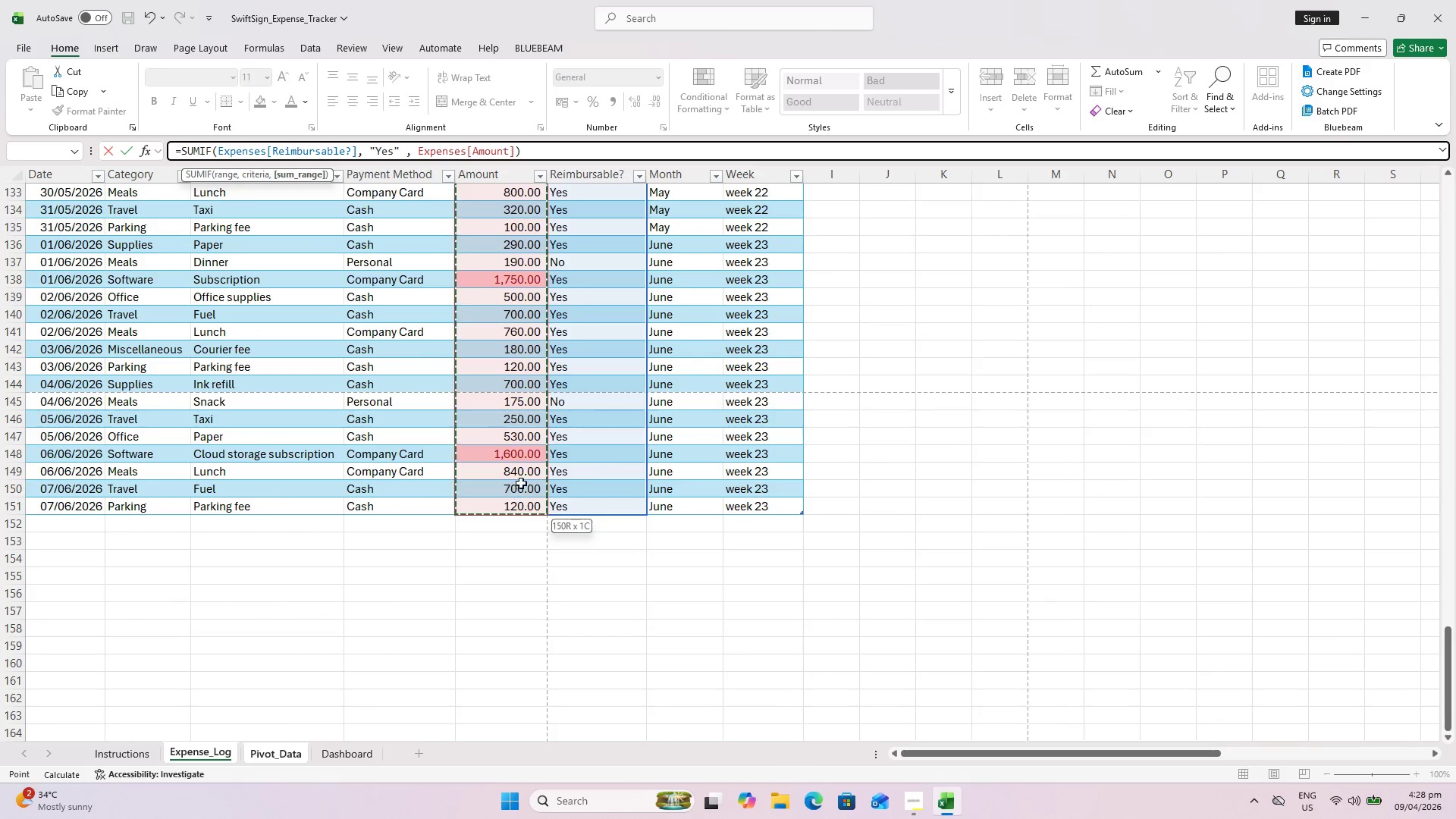 
scroll: coordinate [488, 485], scroll_direction: down, amount: 44.0
 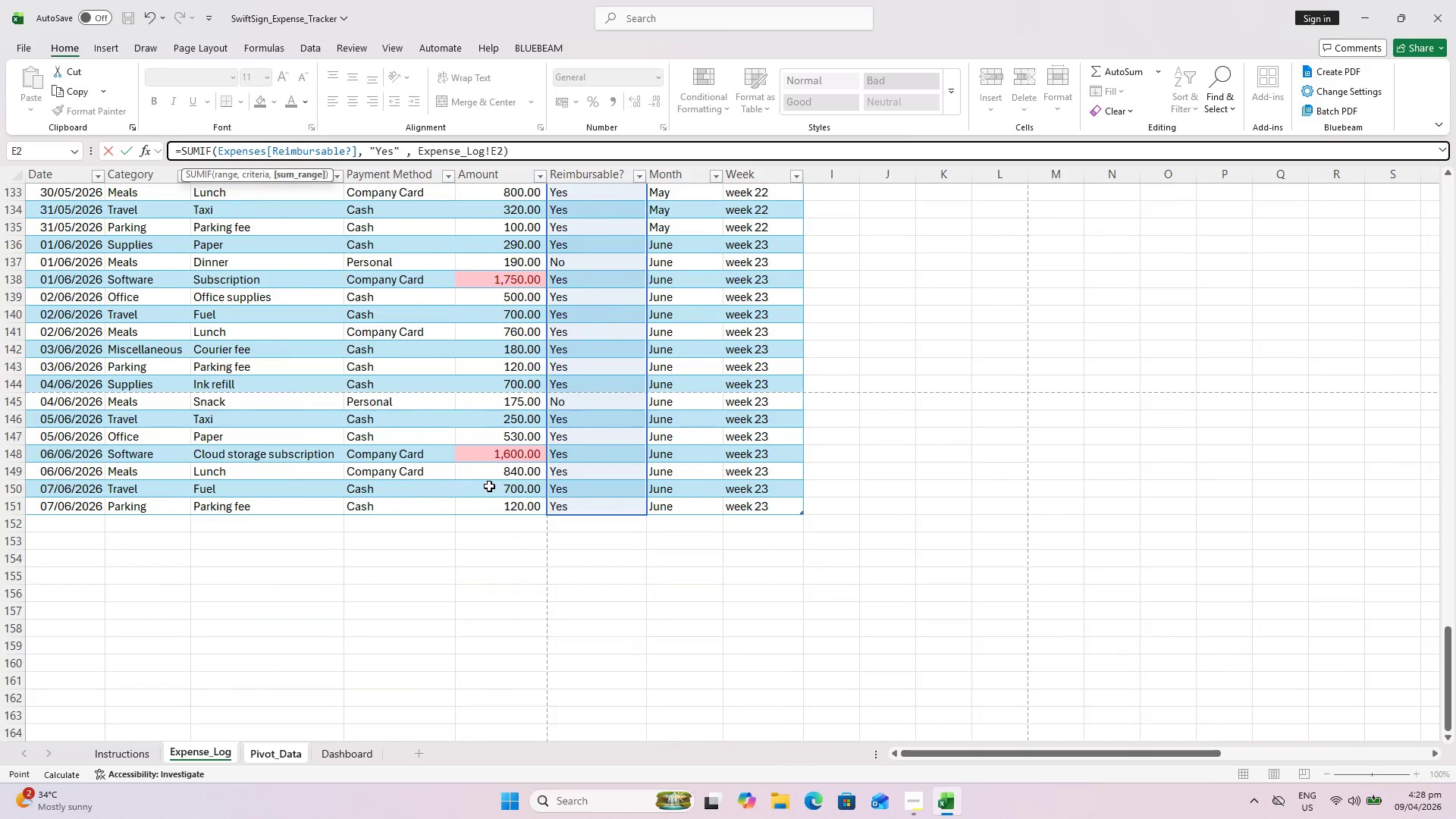 
left_click([505, 504])
 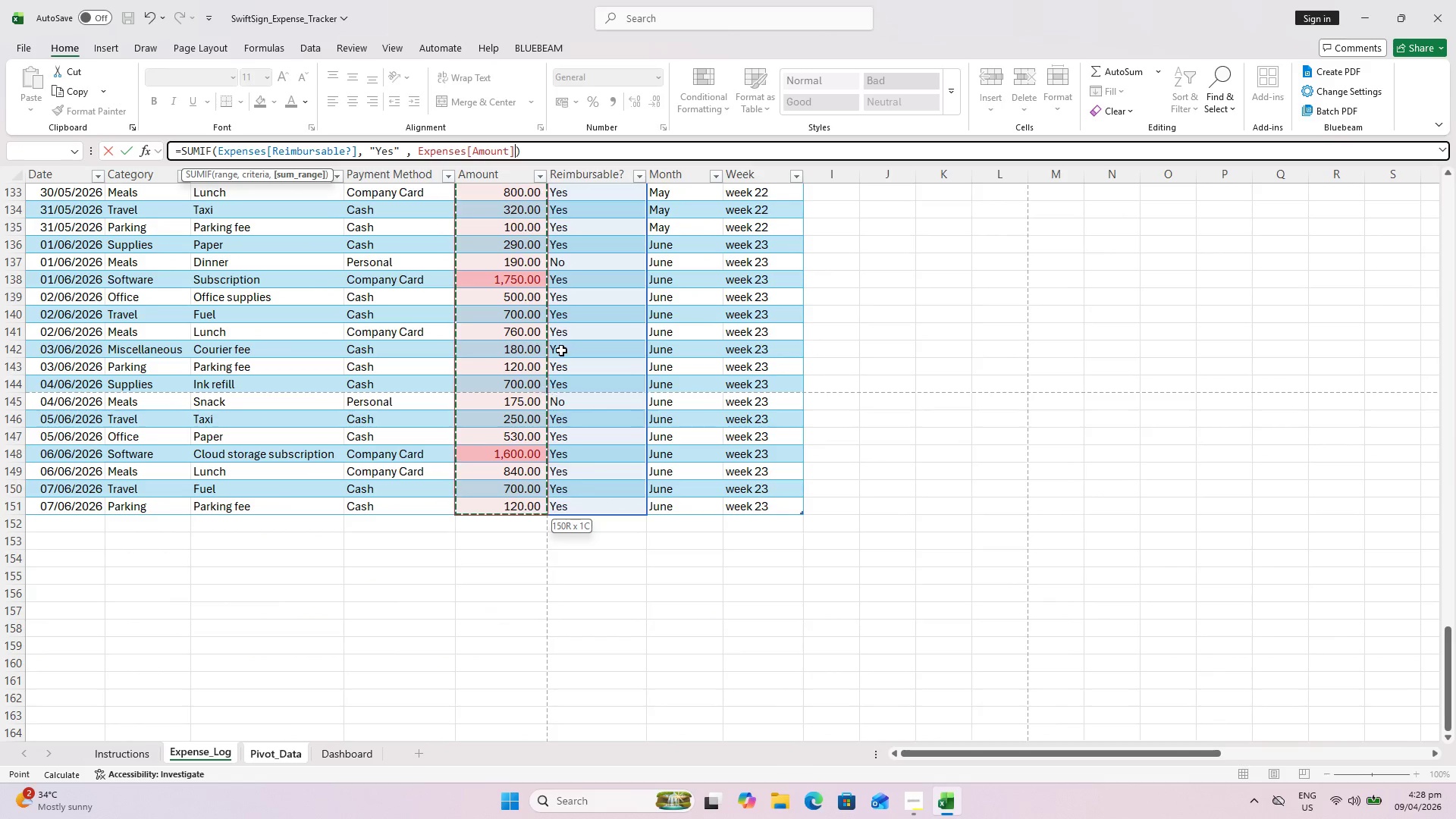 
key(Enter)
 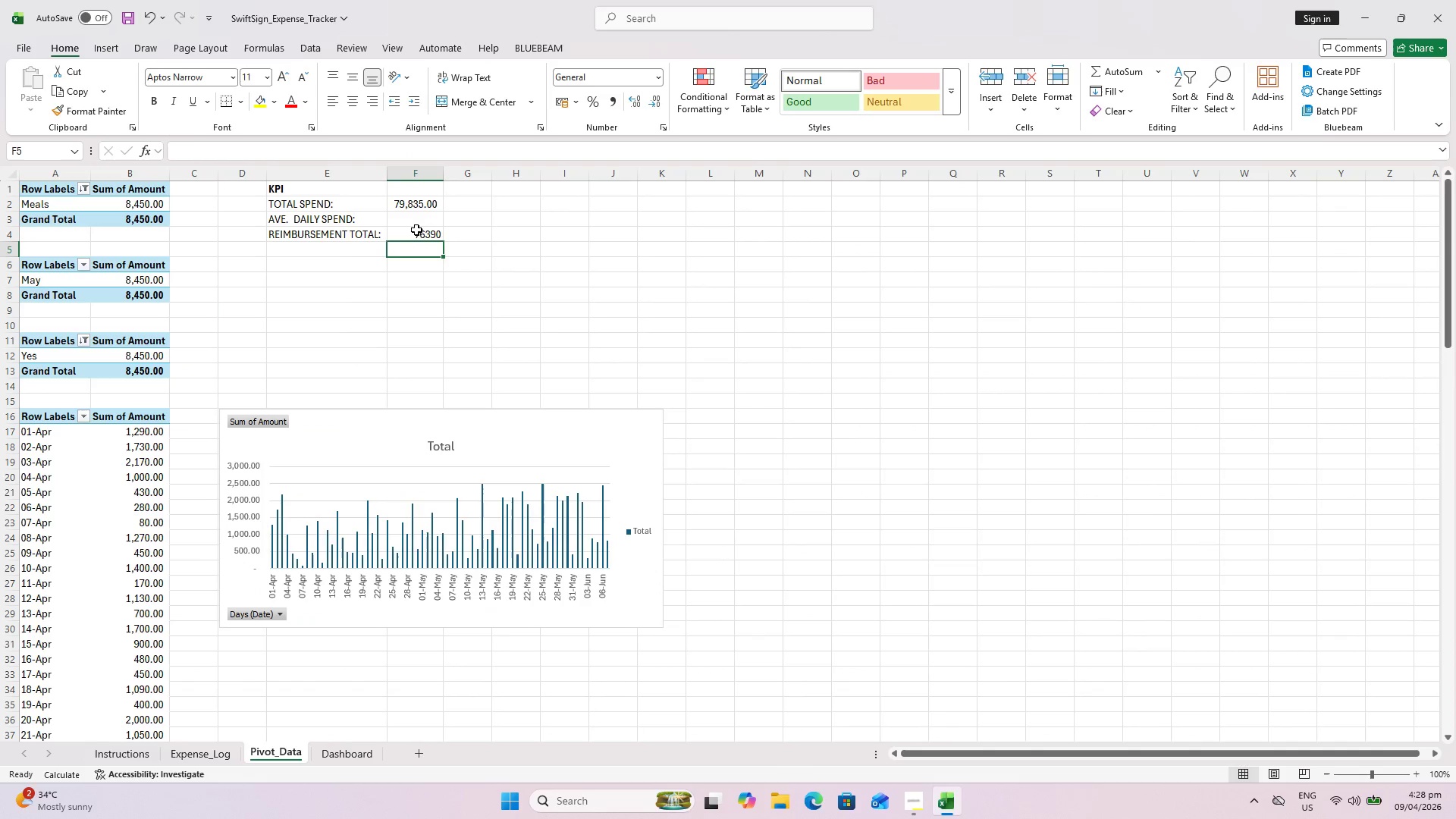 
left_click([420, 239])
 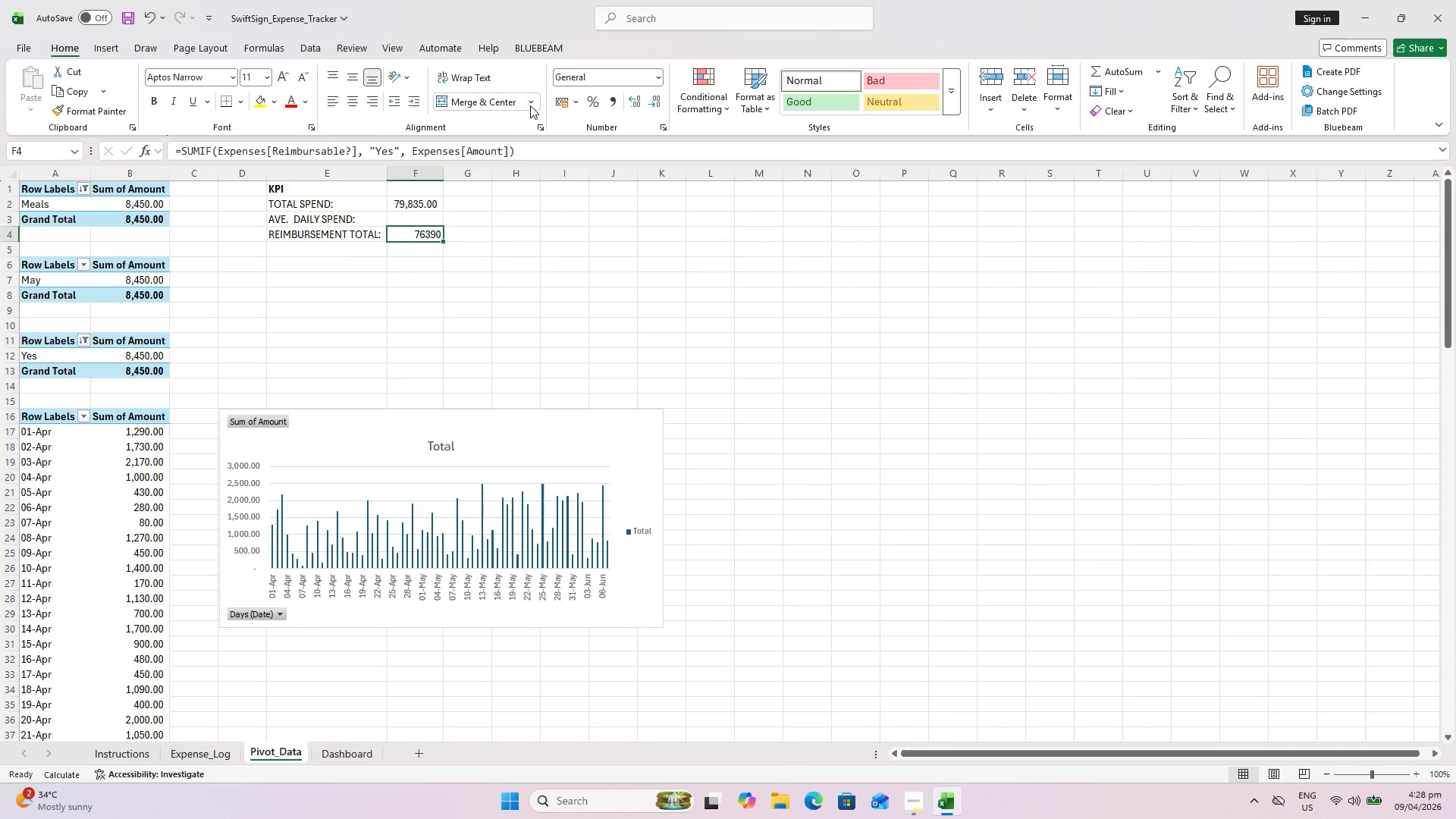 
left_click([613, 97])
 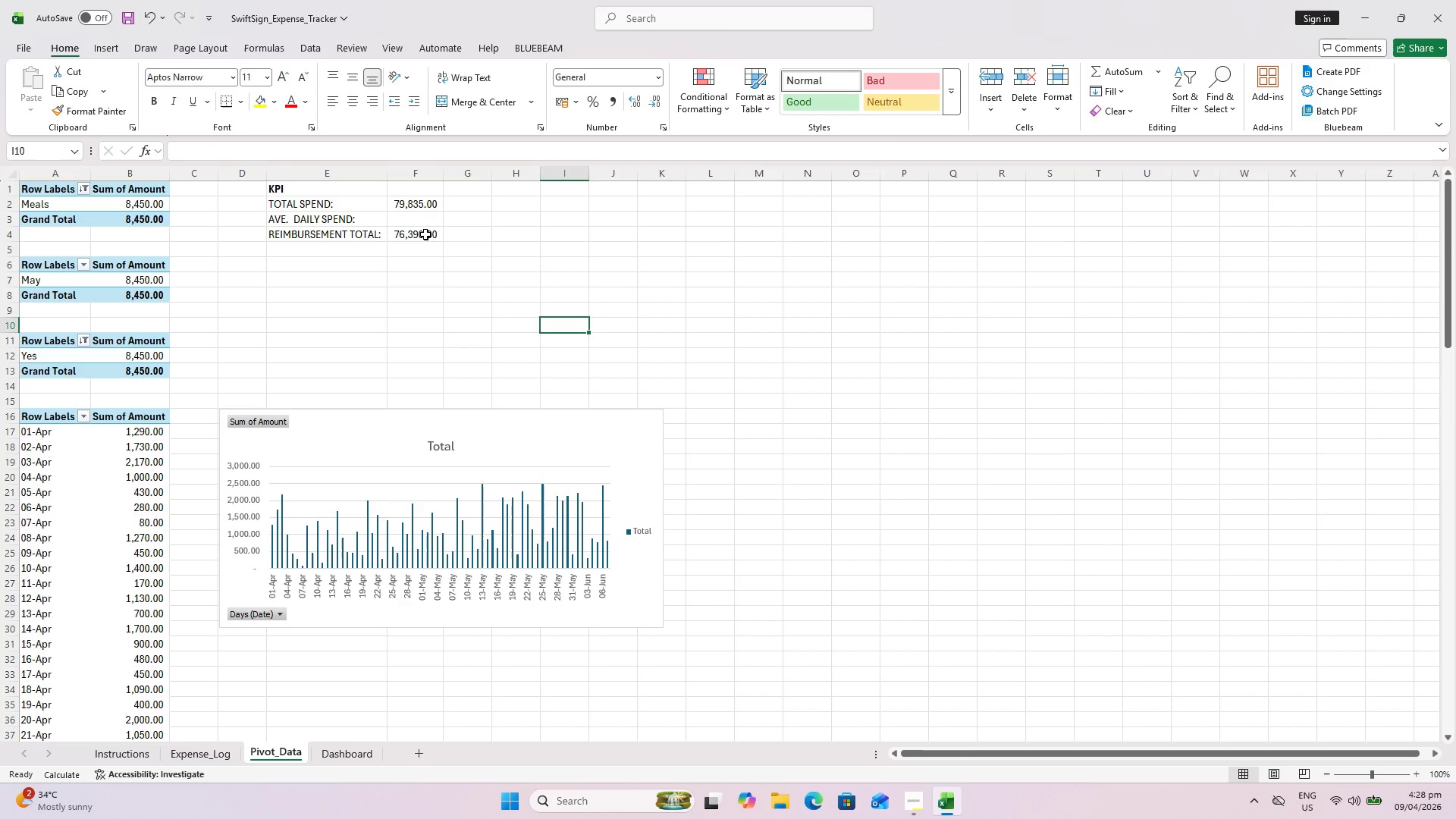 
left_click([406, 219])
 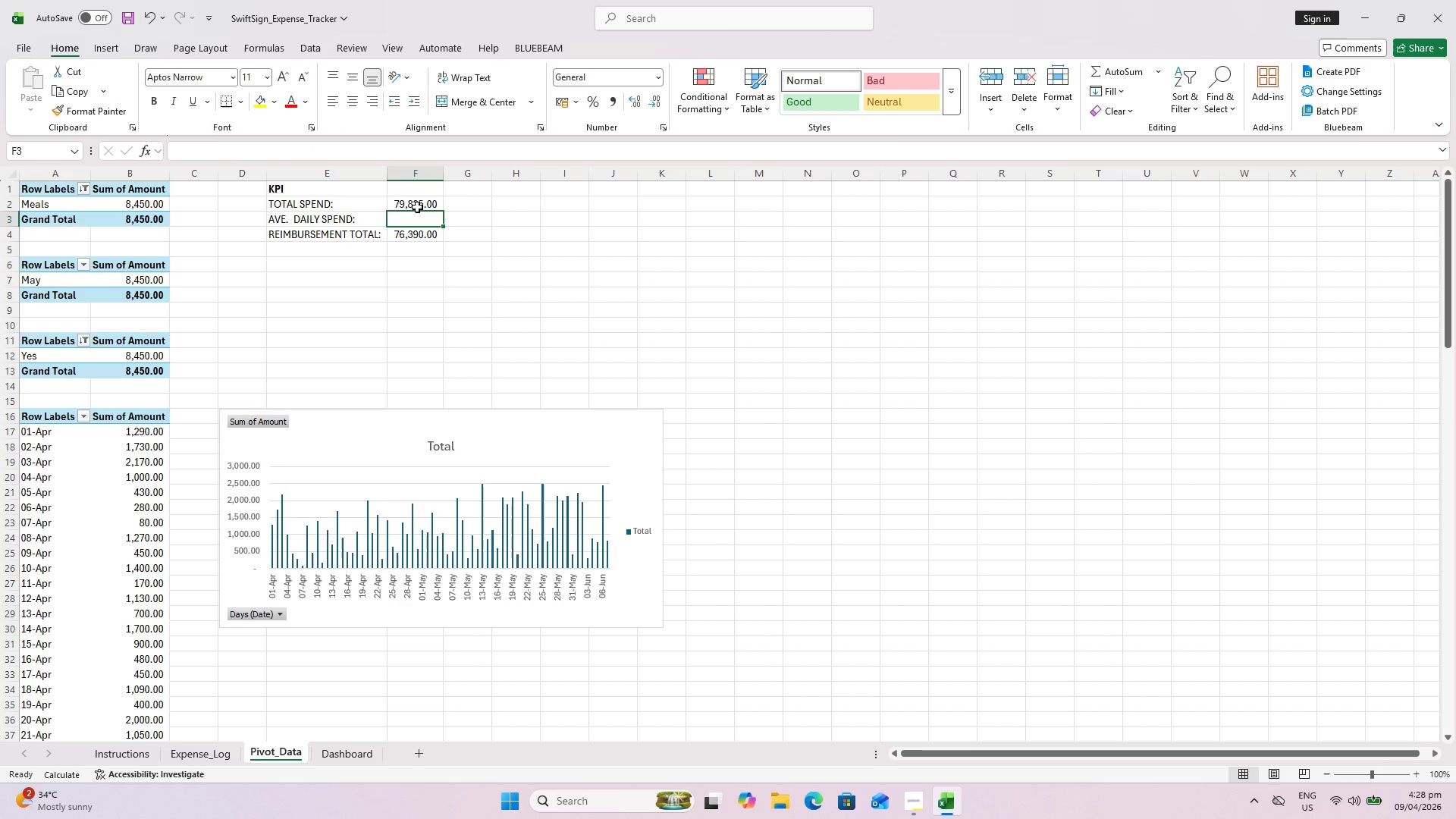 
wait(10.76)
 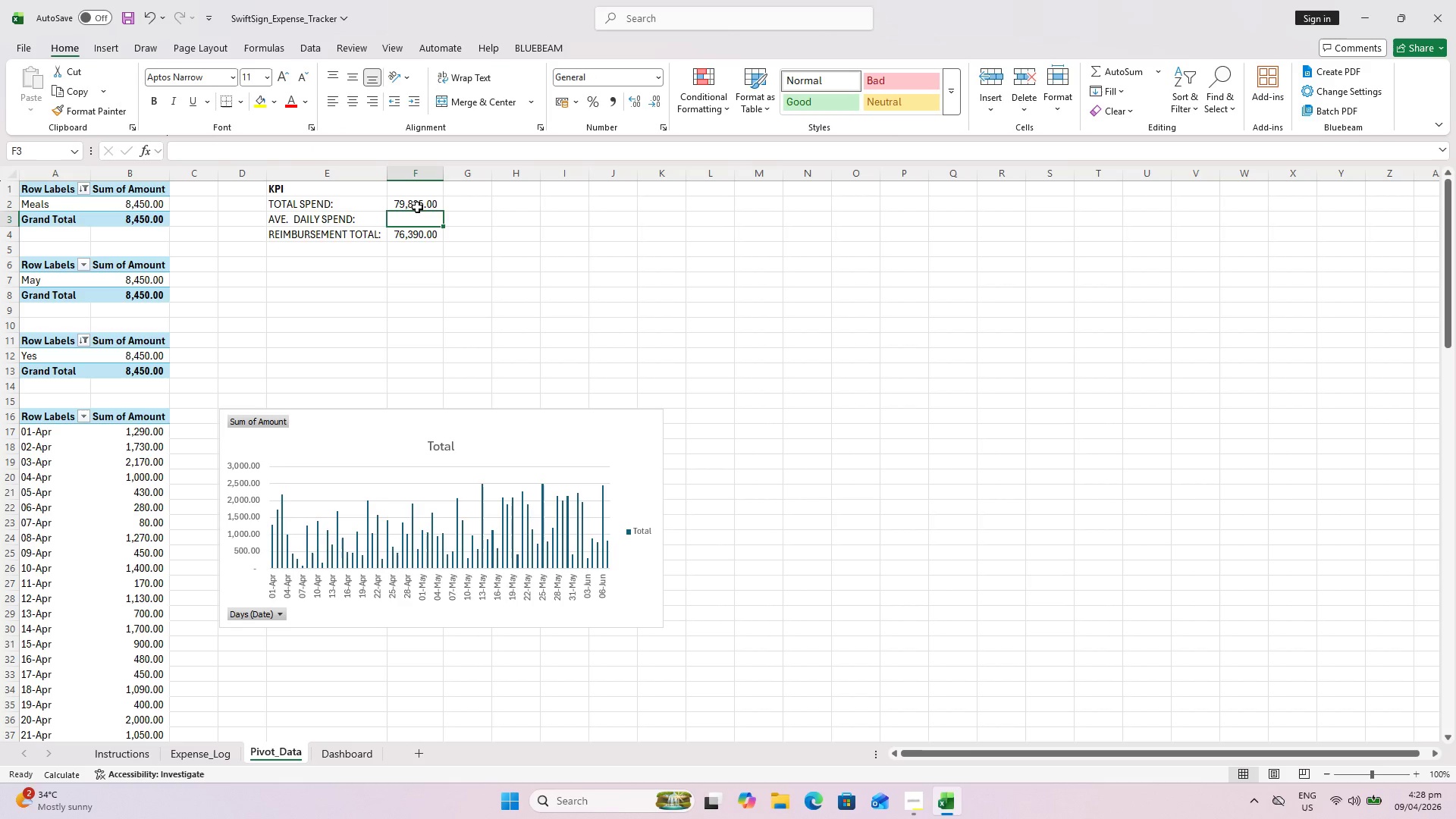 
mouse_move([450, 97])
 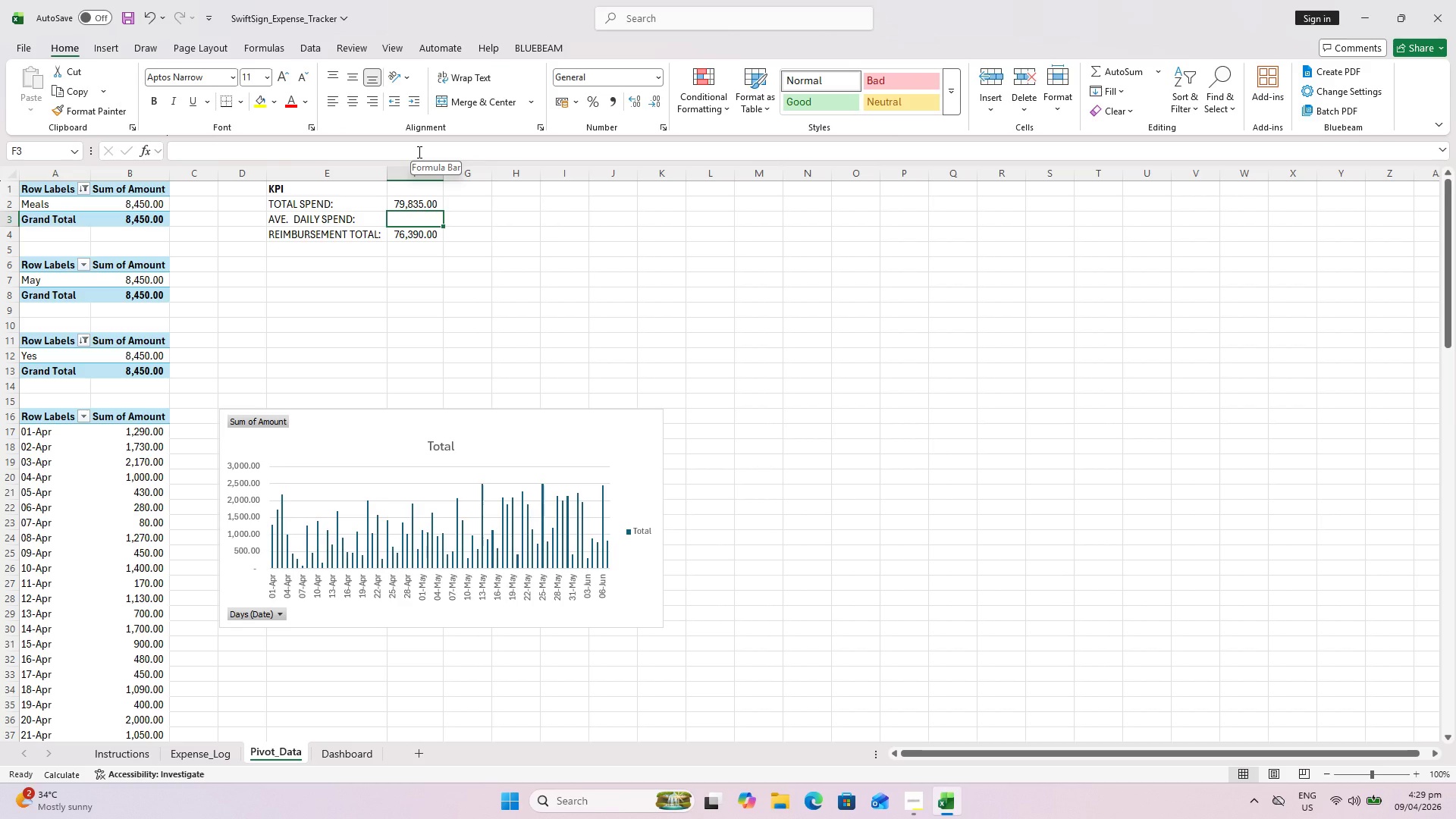 
wait(9.97)
 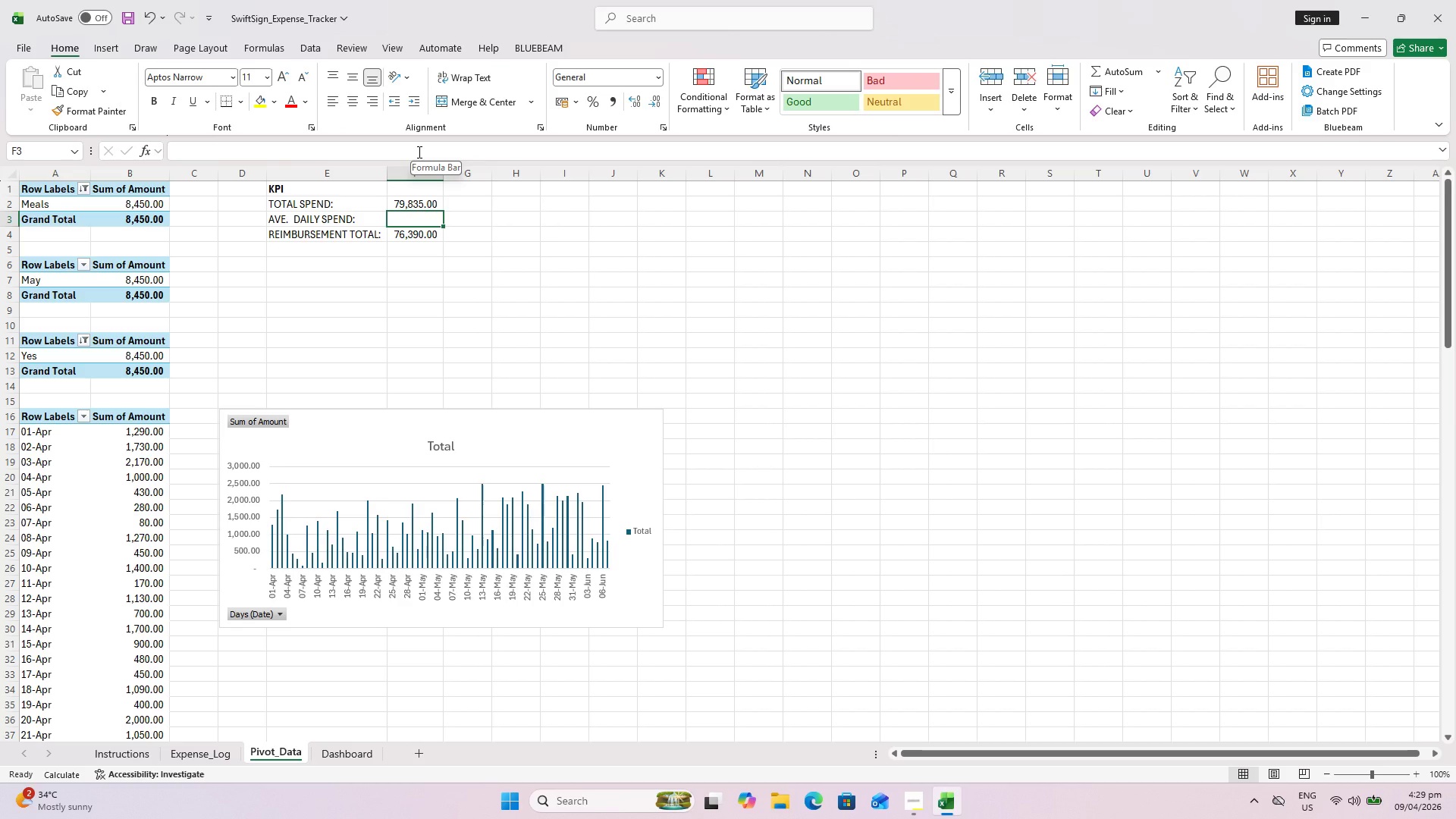 
type(=sum()
 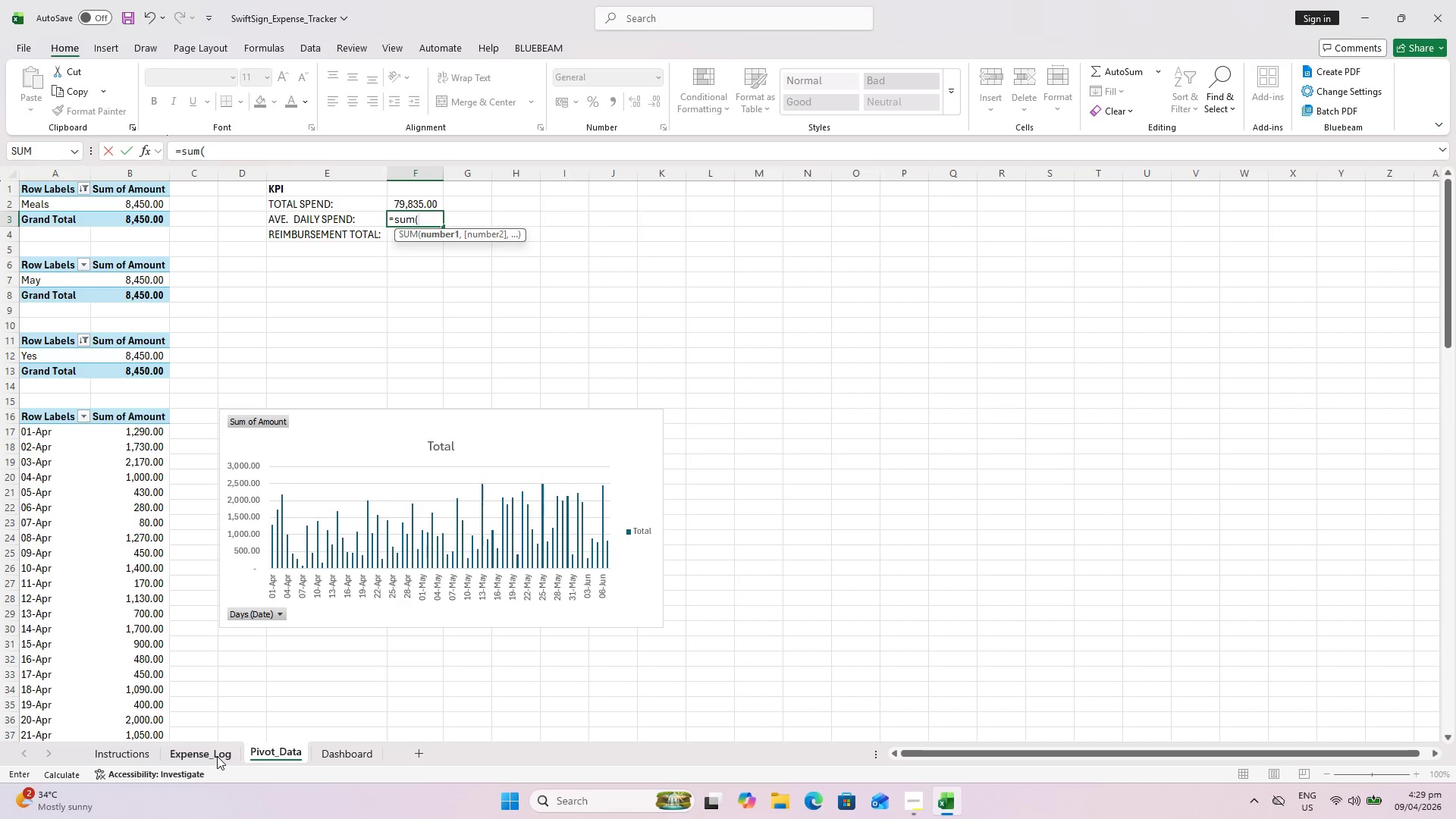 
wait(5.14)
 